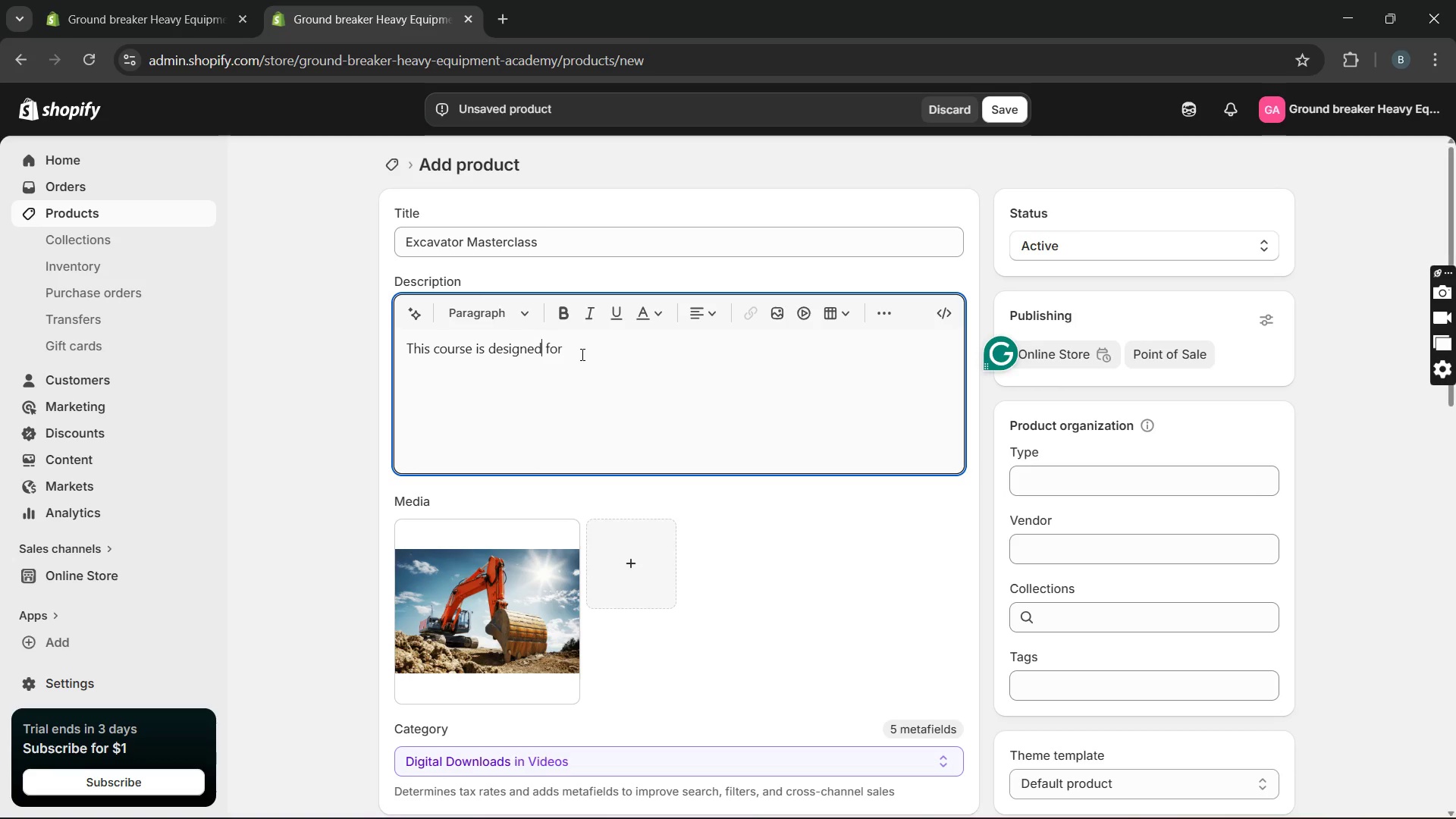 
key(Unknown)
 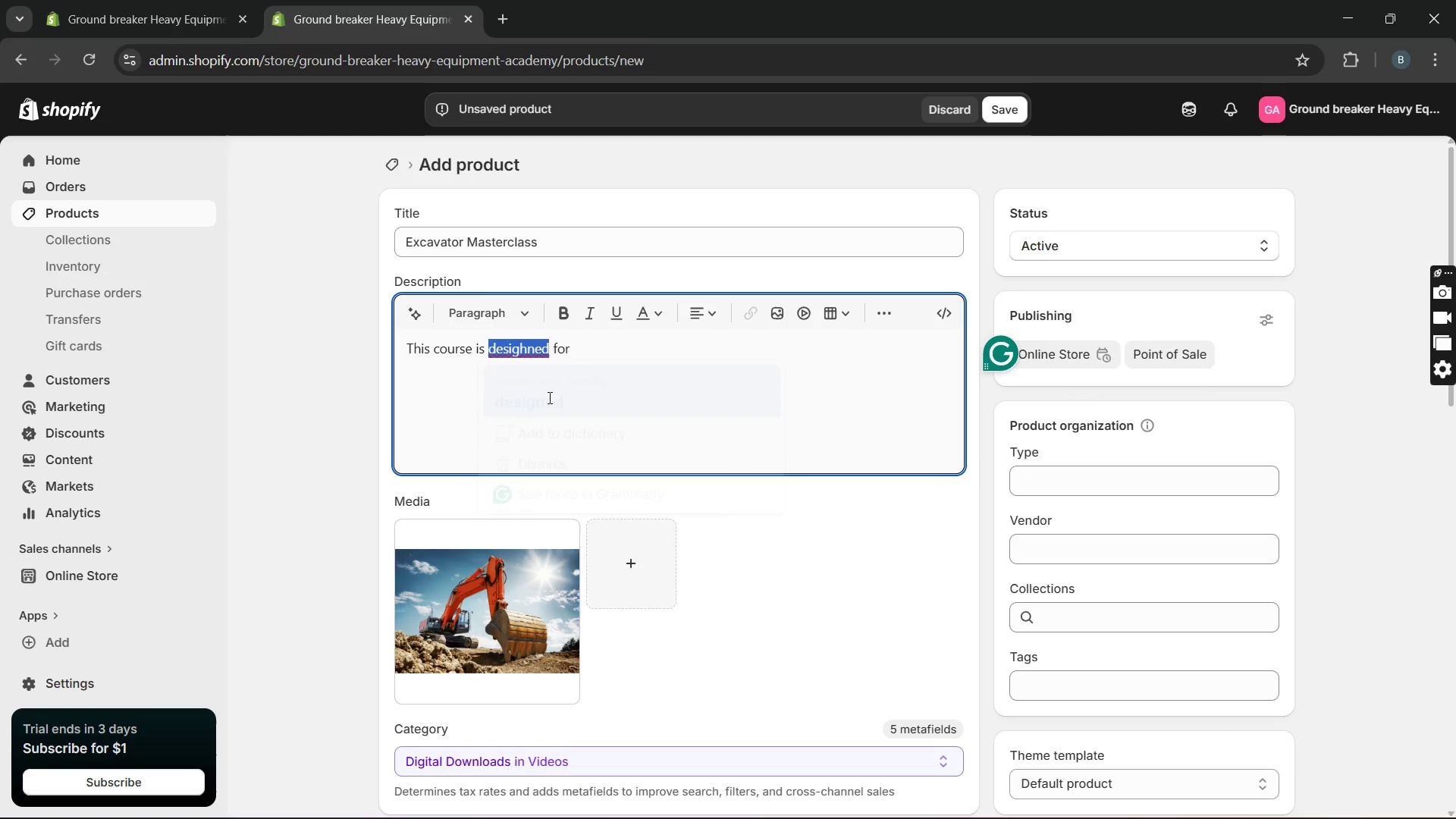 
key(Unknown)
 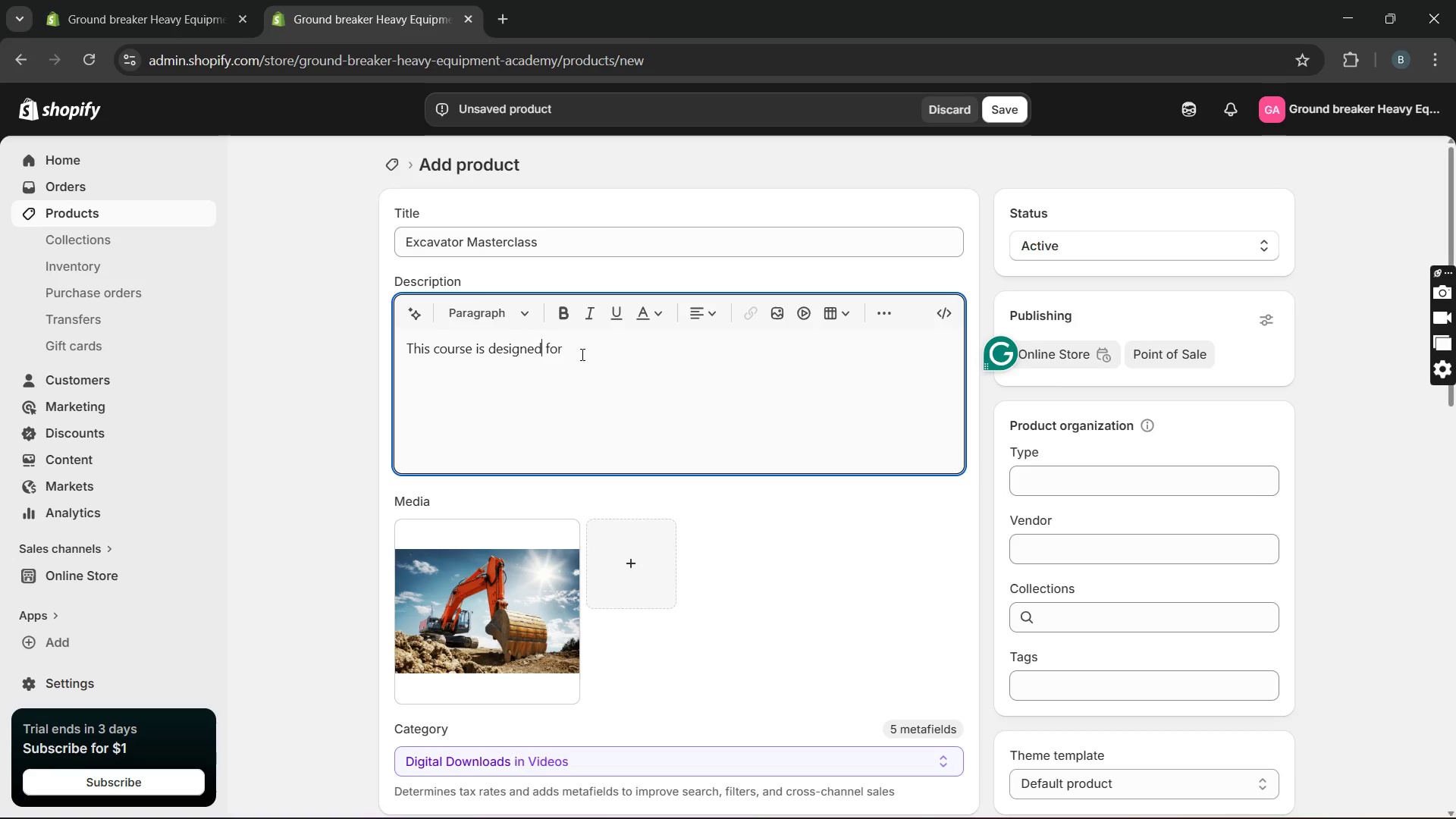 
key(Unknown)
 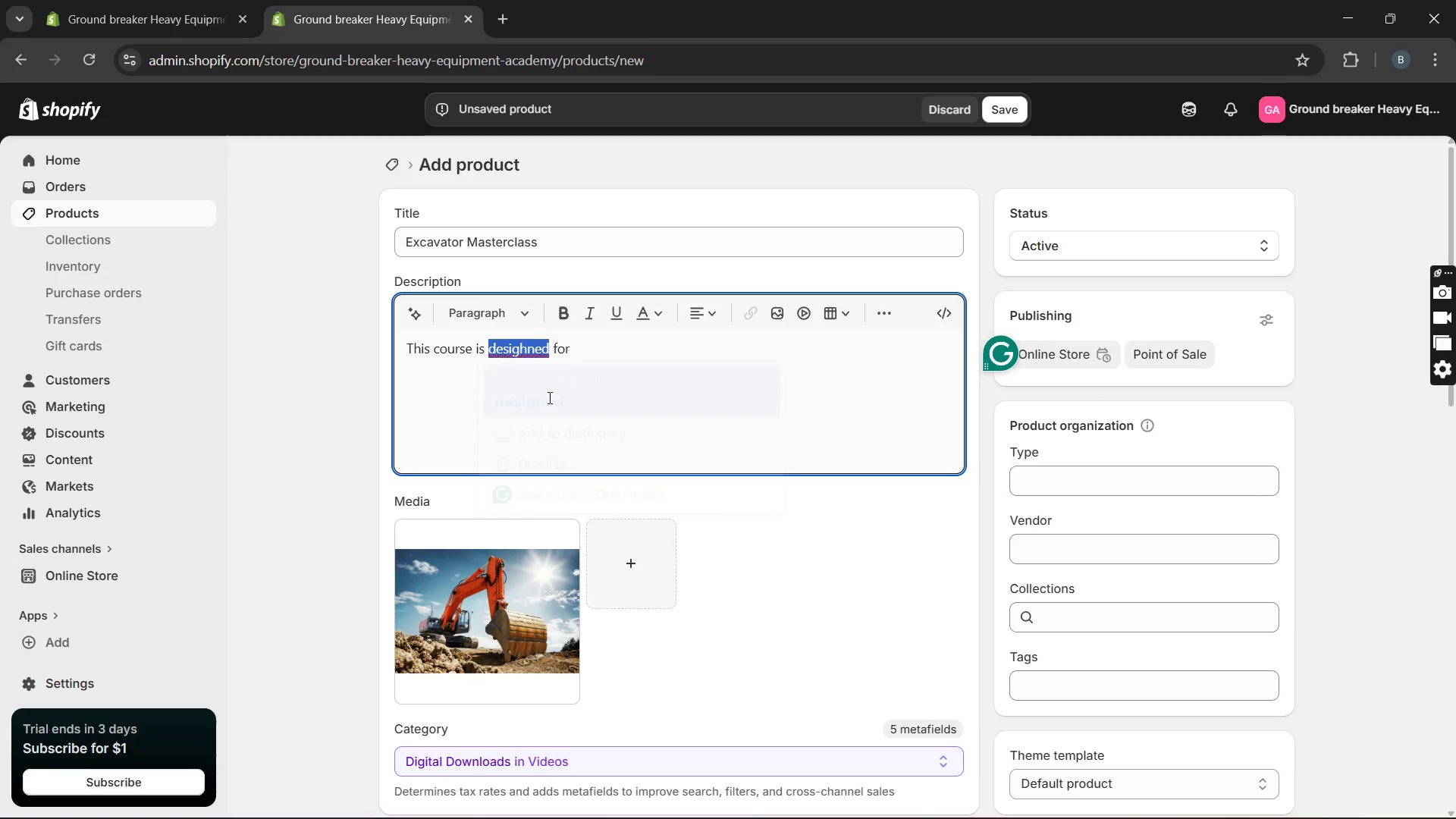 
key(Unknown)
 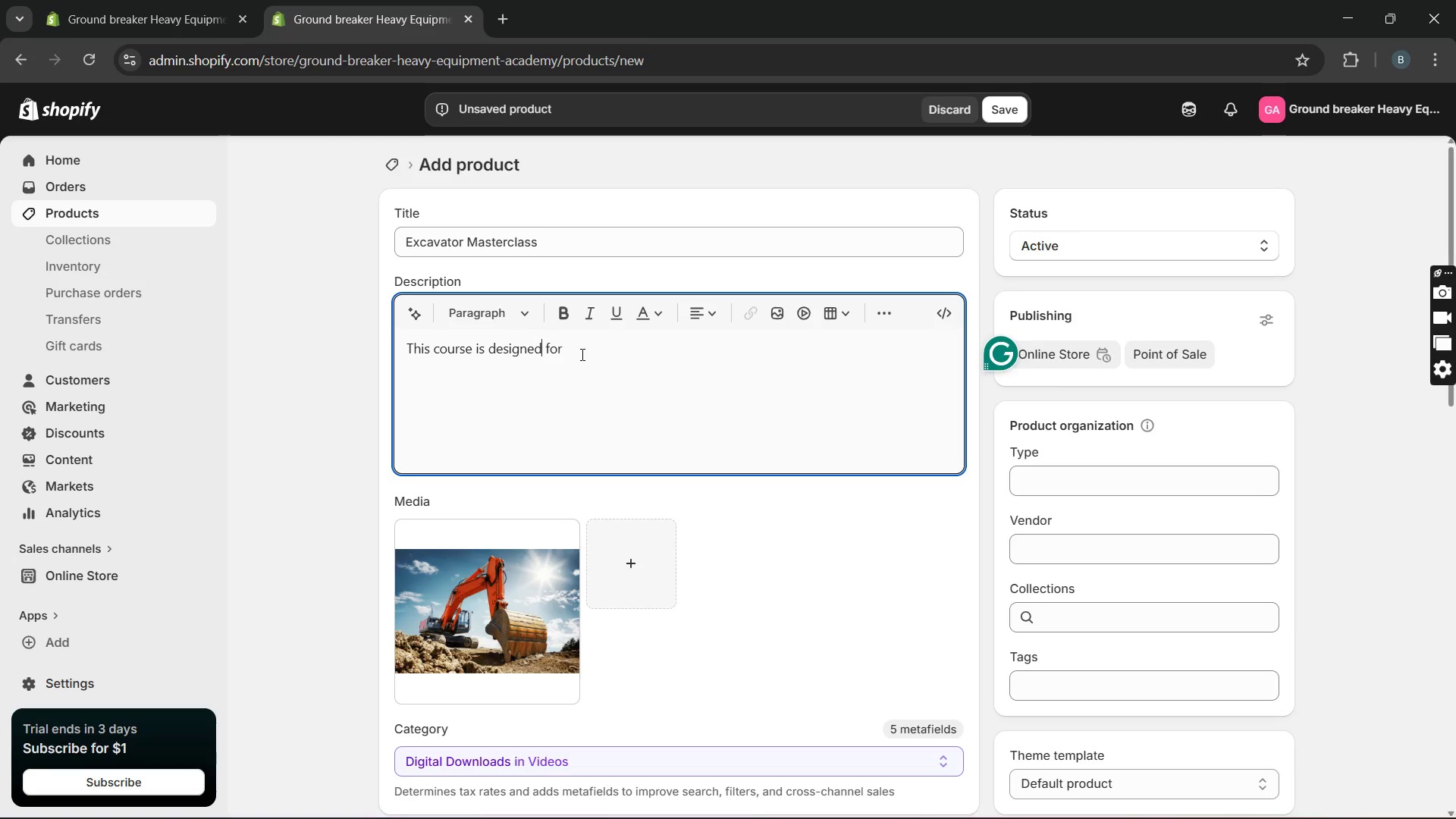 
key(Unknown)
 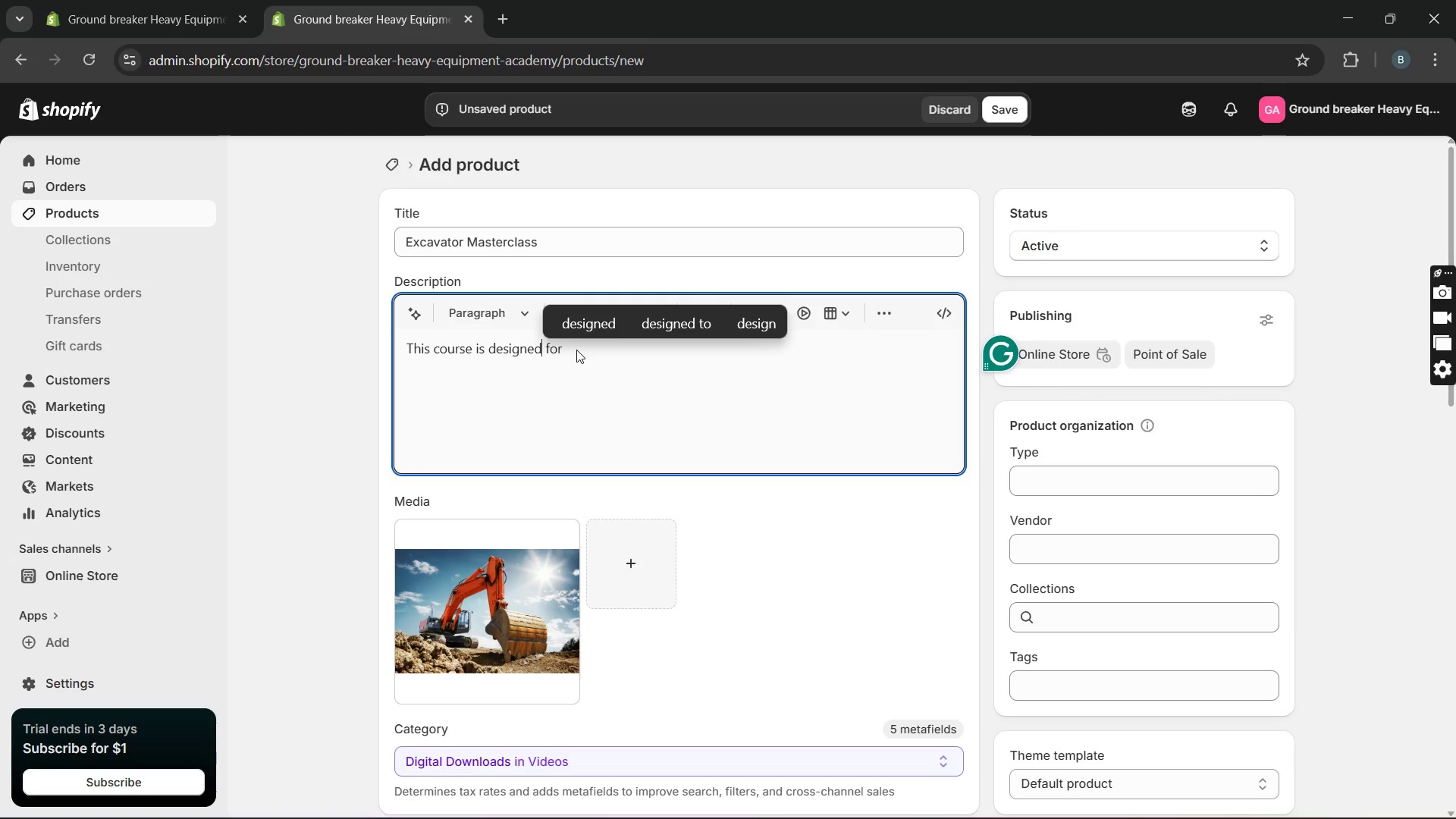 
left_click([576, 350])
 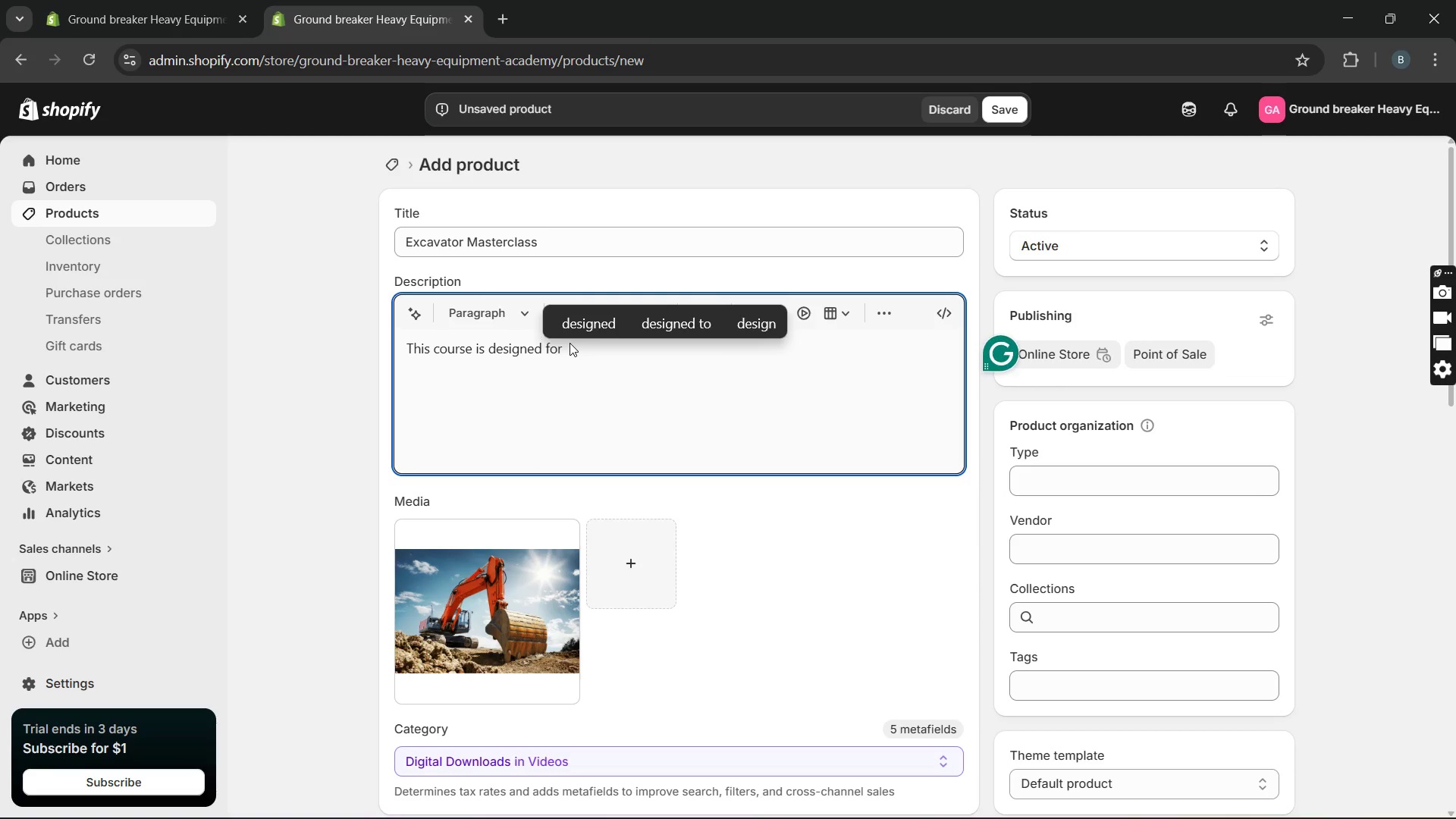 
left_click_drag(start_coordinate=[570, 343], to_coordinate=[563, 346])
 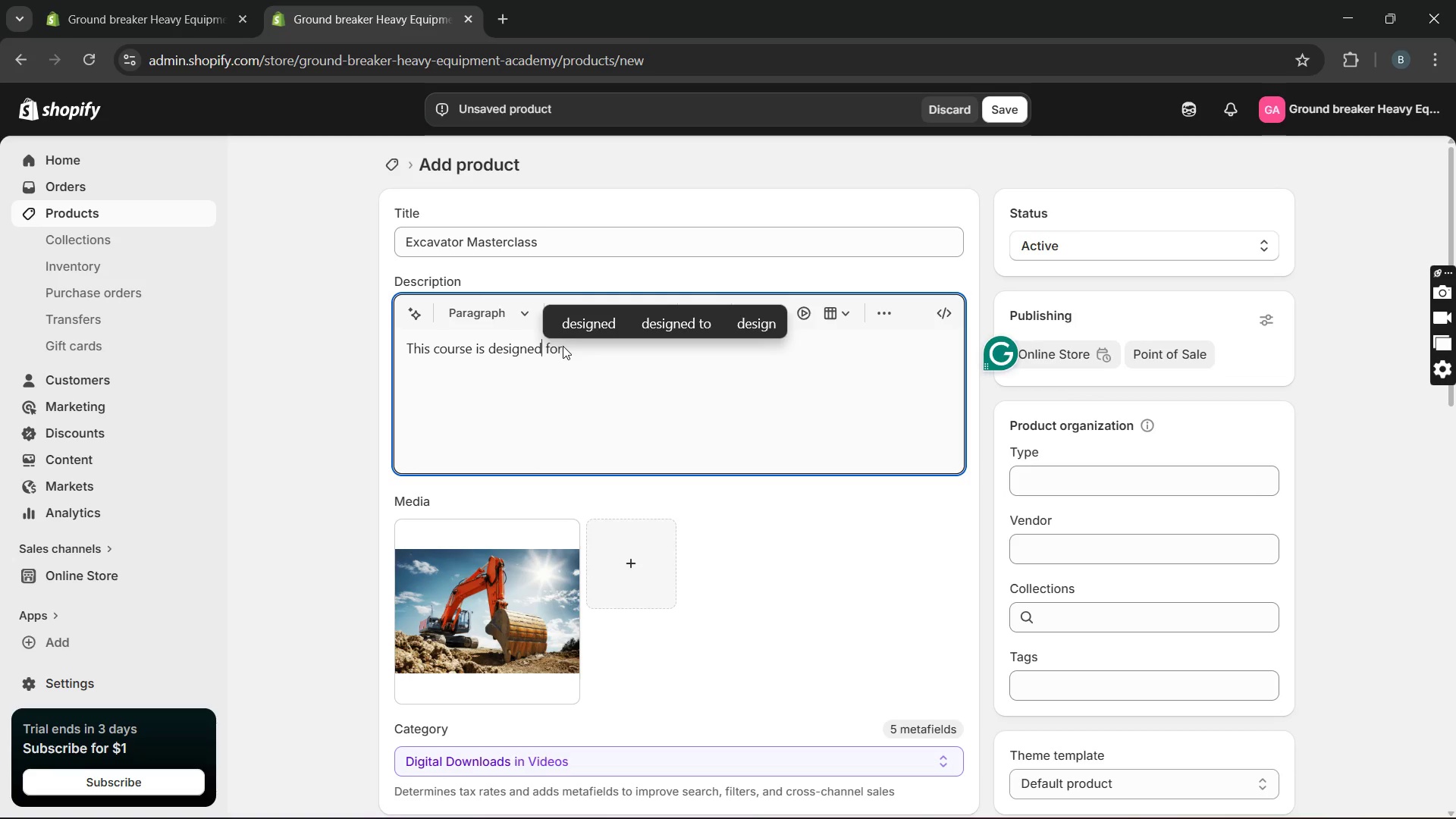 
double_click([563, 346])
 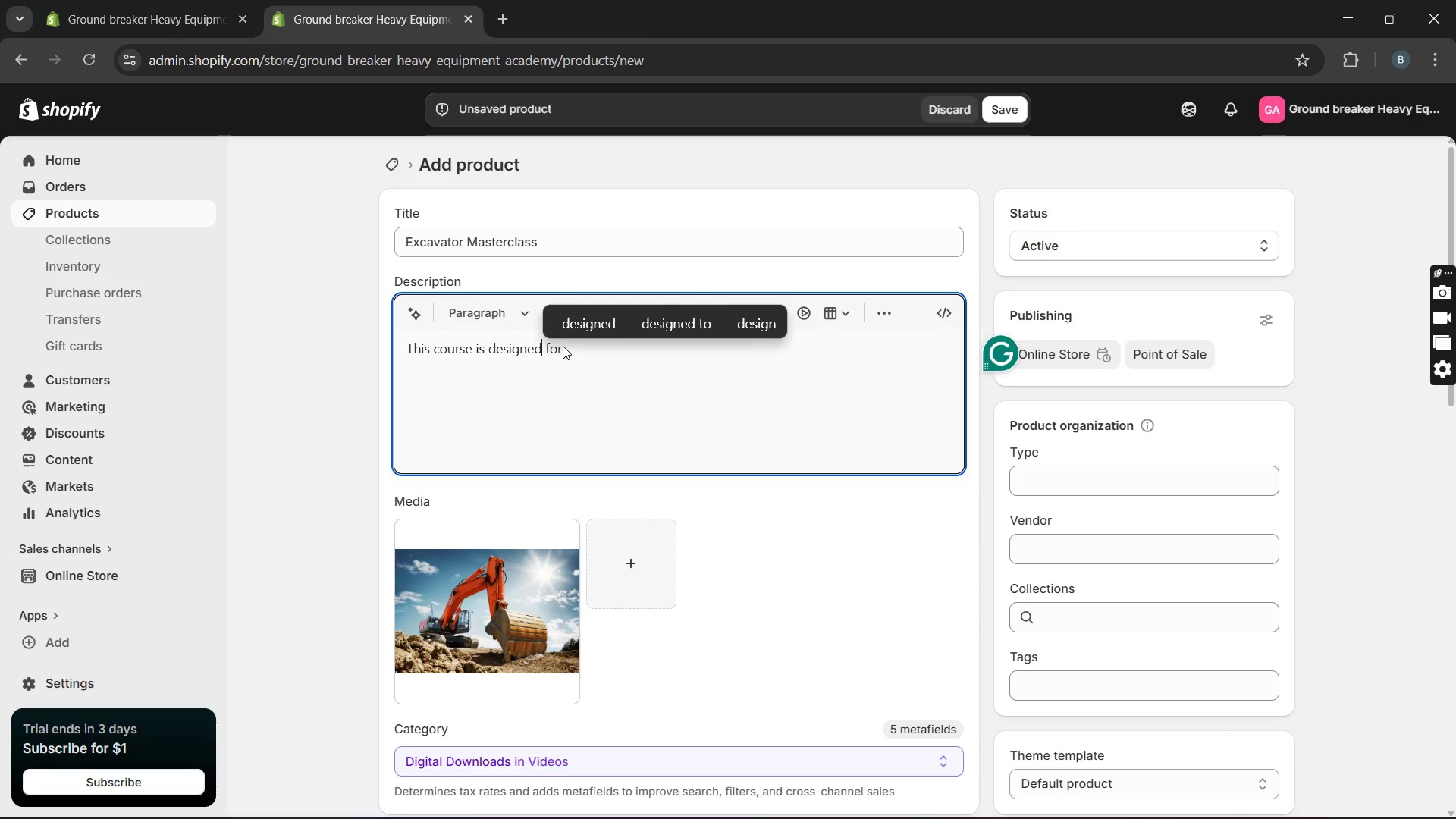 
triple_click([563, 346])
 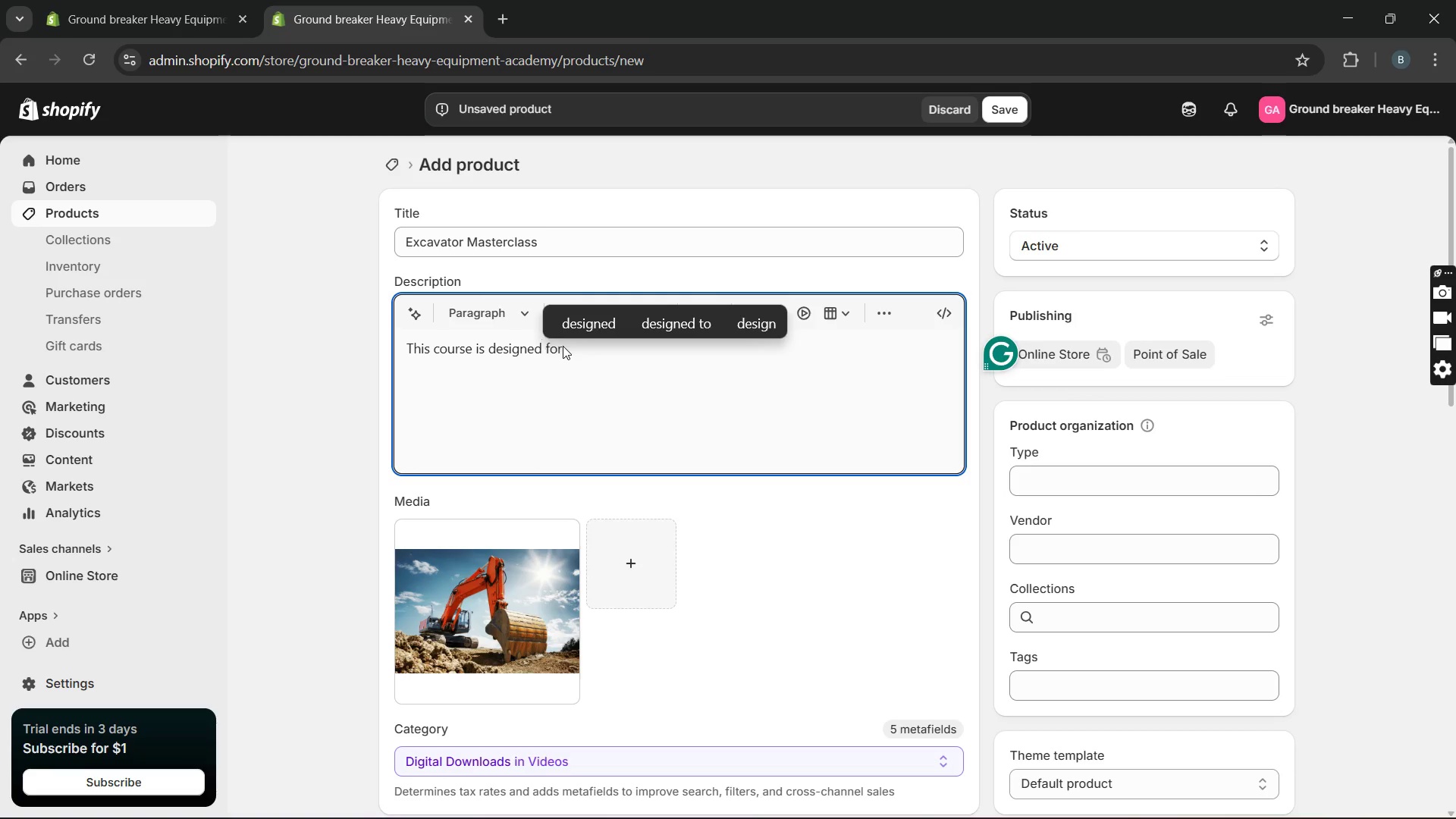 
triple_click([563, 346])
 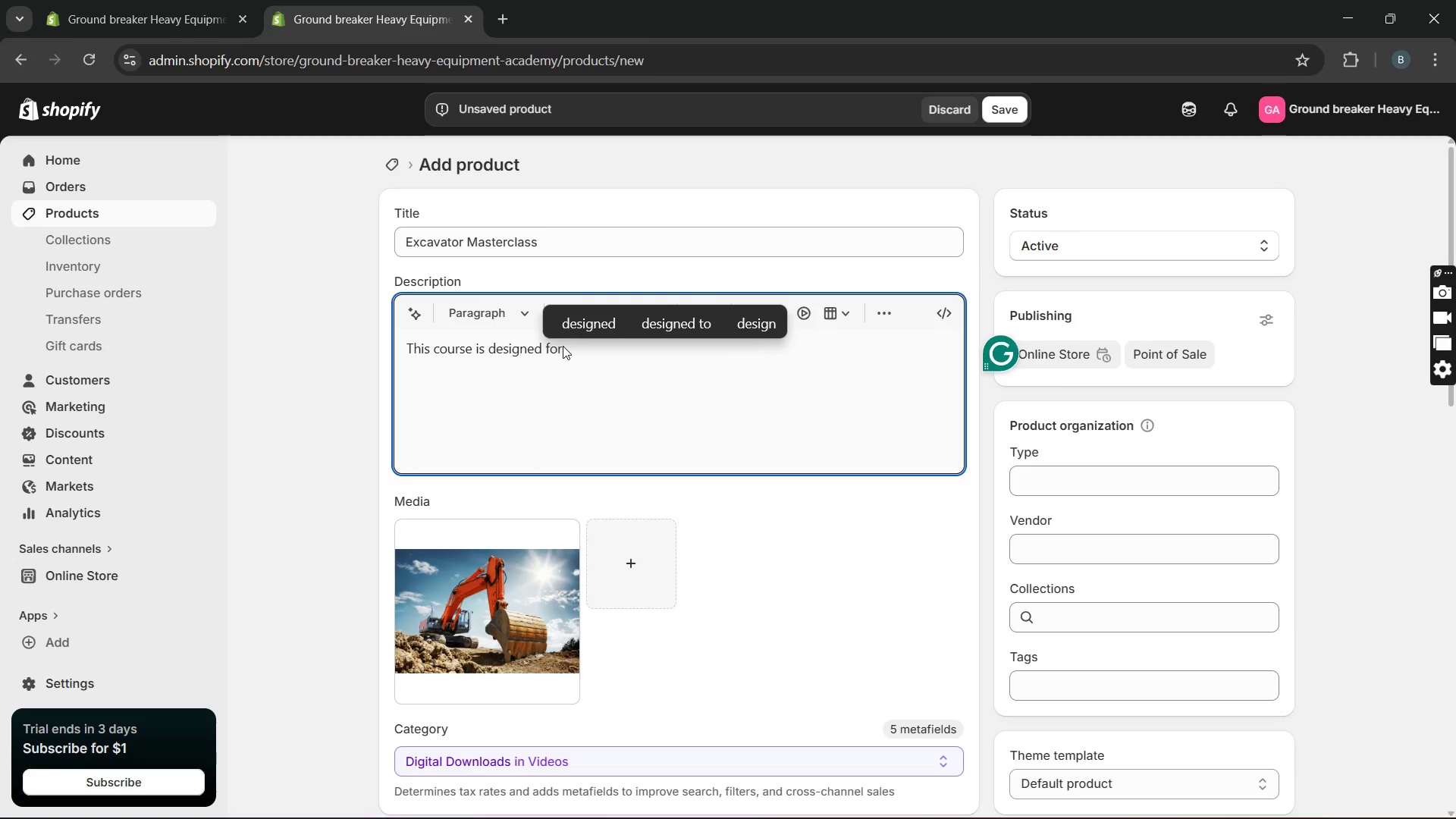 
triple_click([563, 346])
 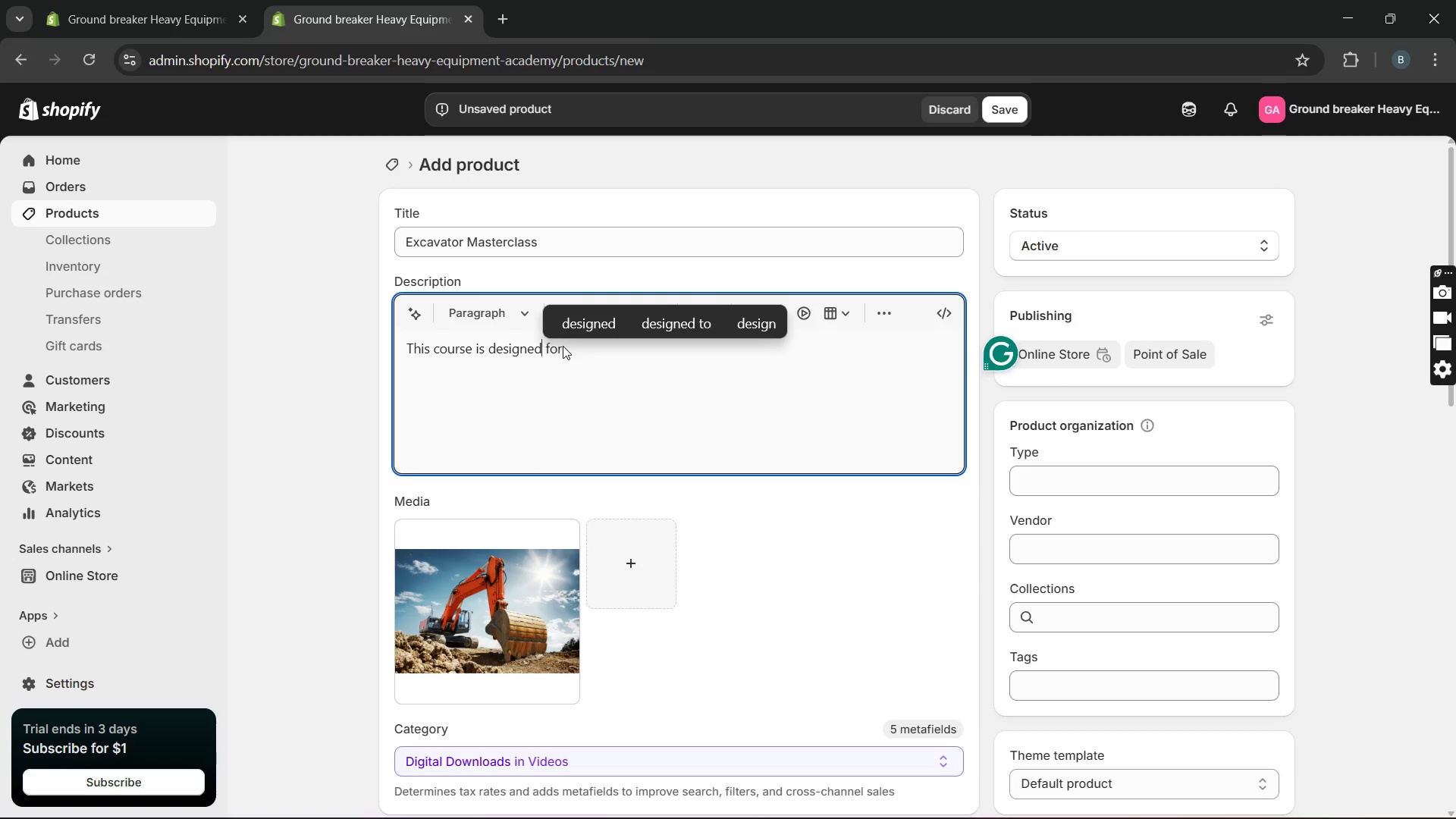 
triple_click([563, 346])
 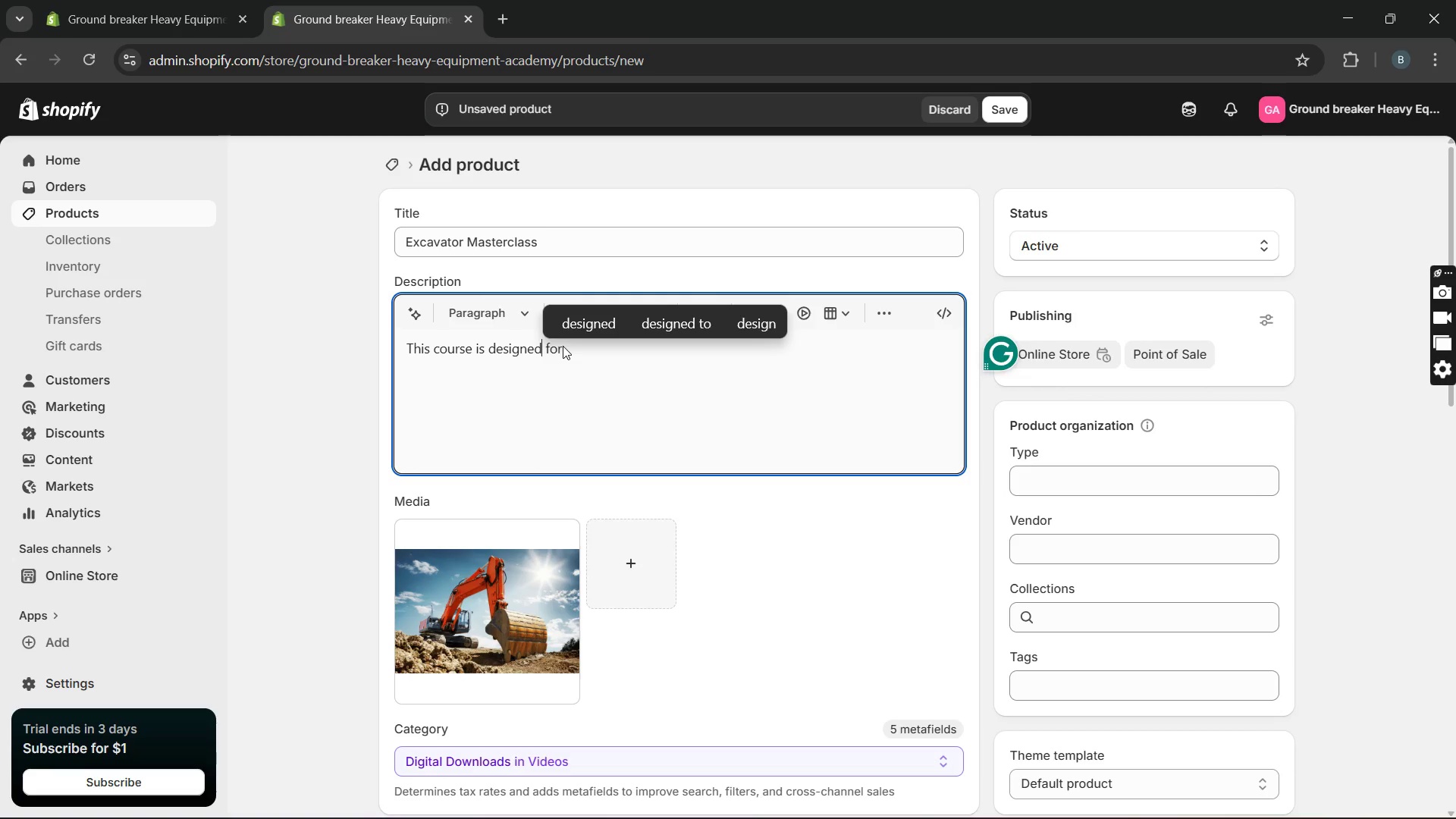 
triple_click([563, 346])
 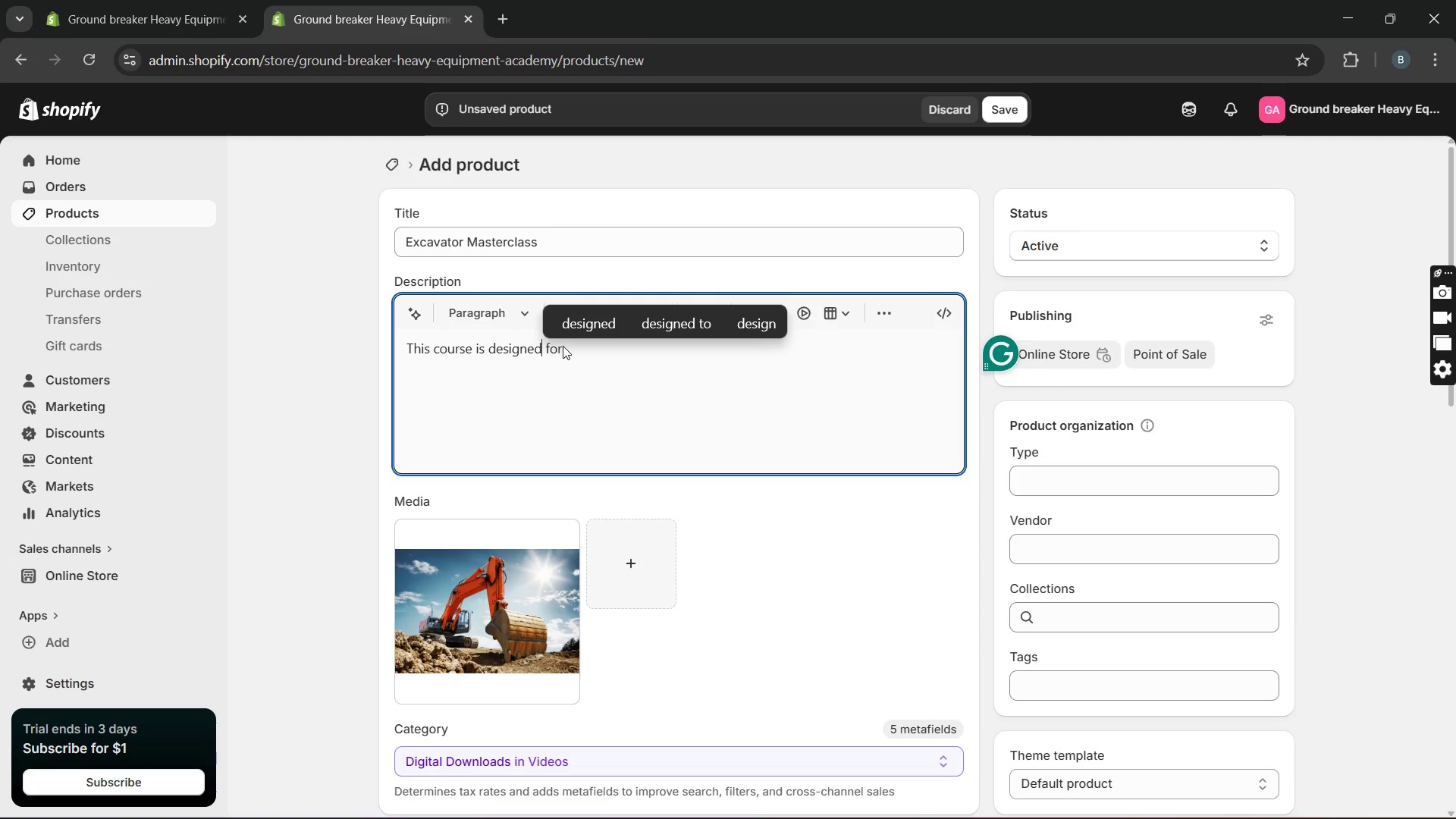 
triple_click([563, 346])
 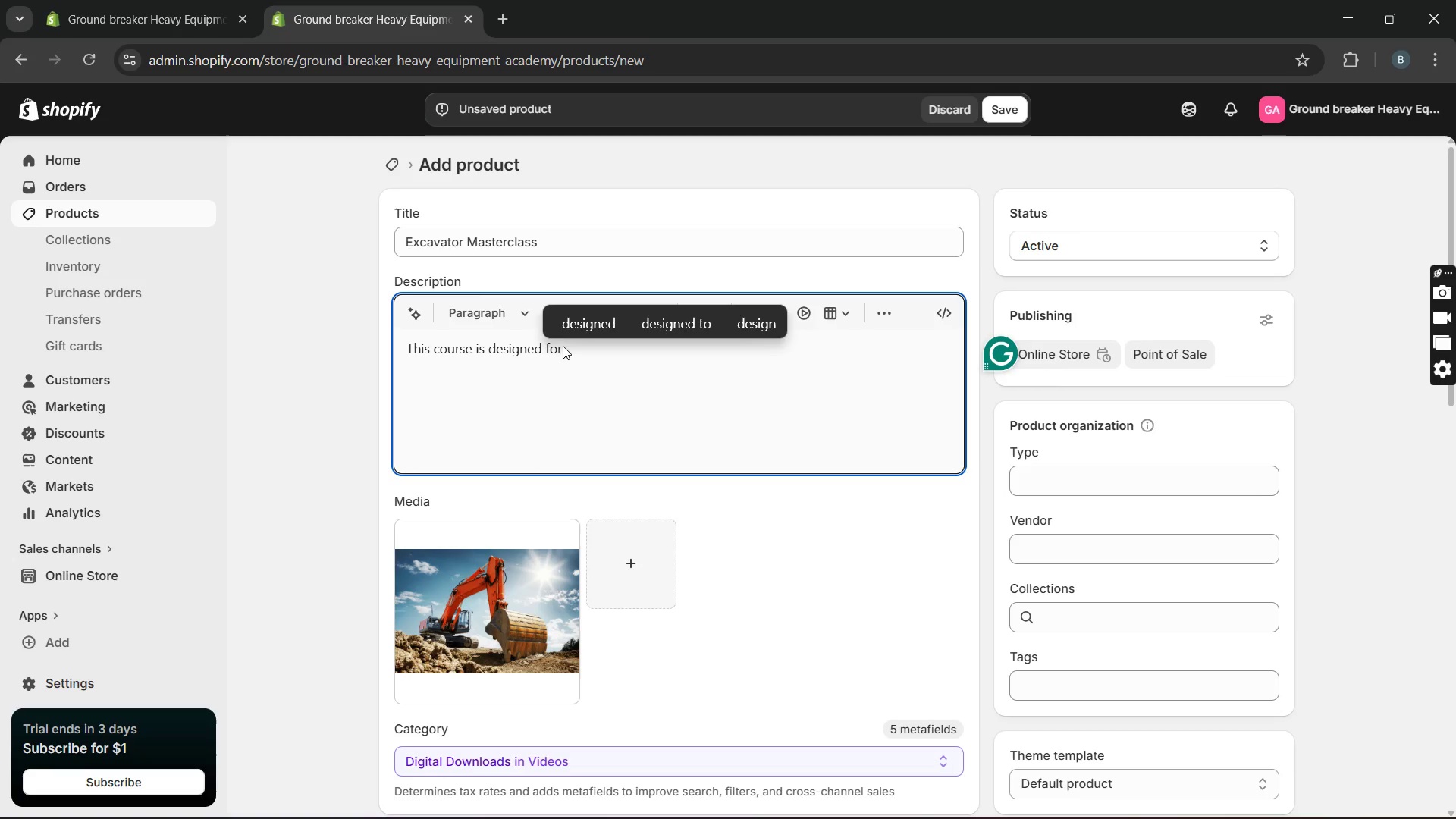 
triple_click([563, 346])
 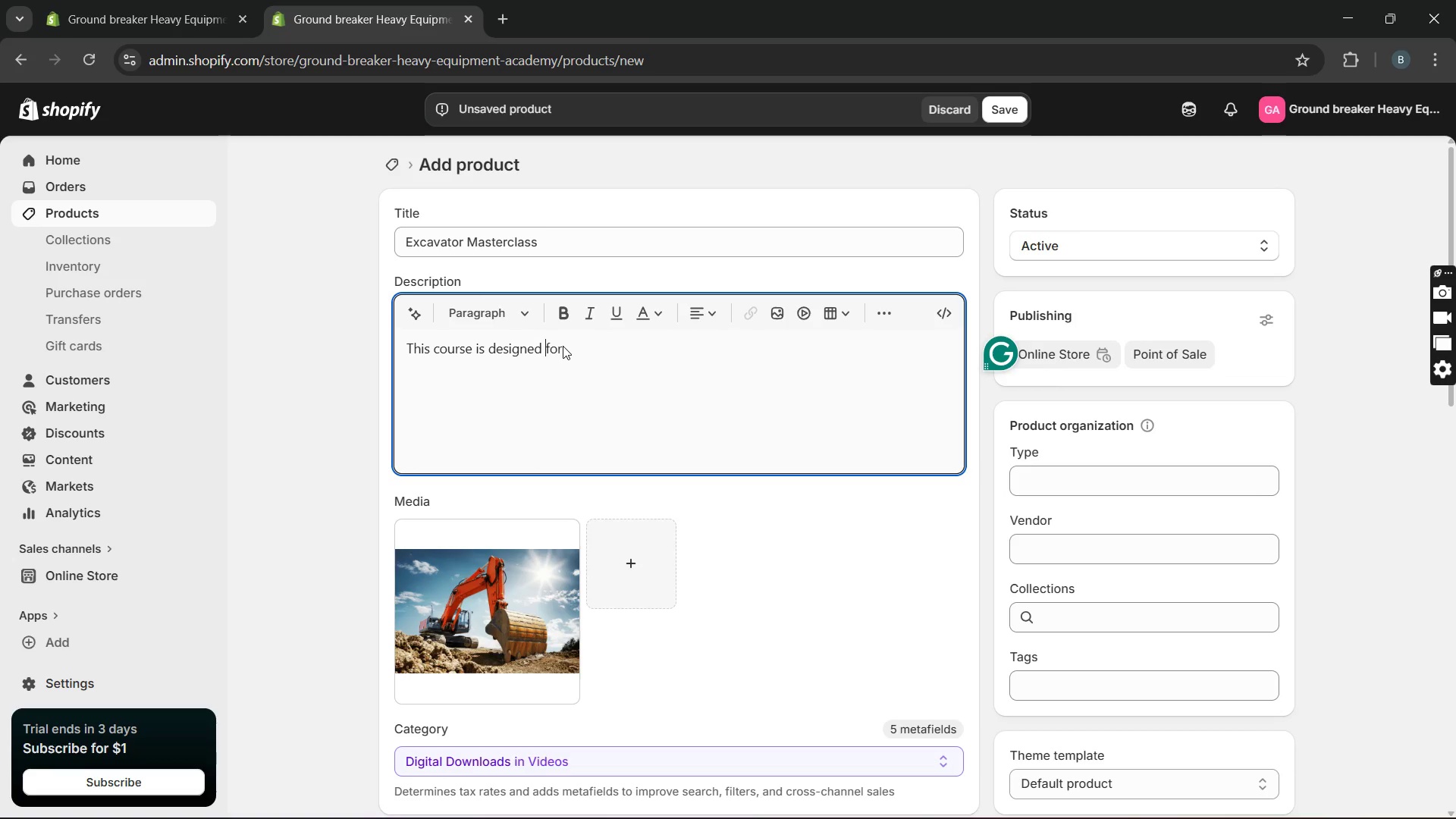 
key(ArrowRight)
 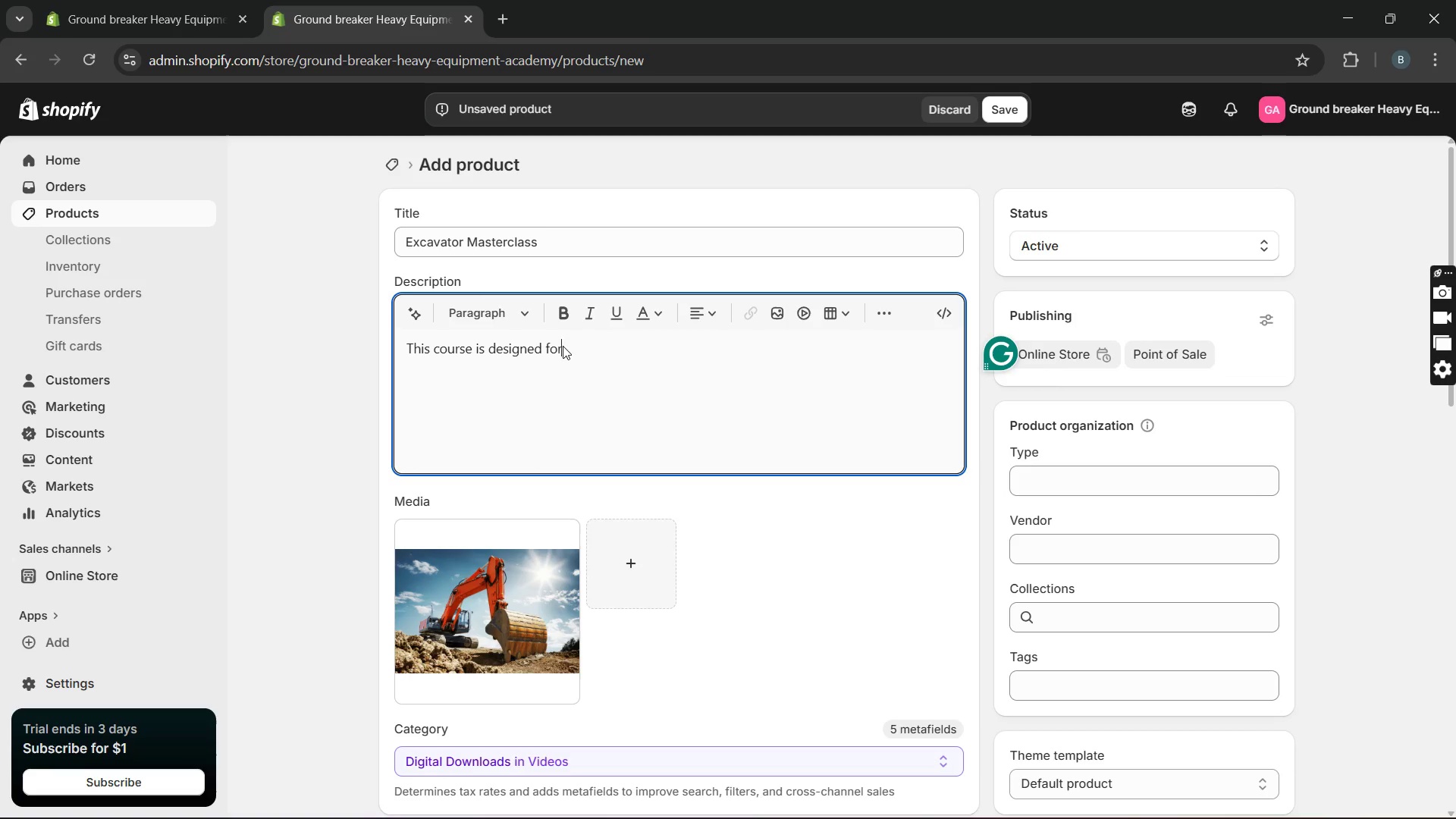 
triple_click([563, 346])
 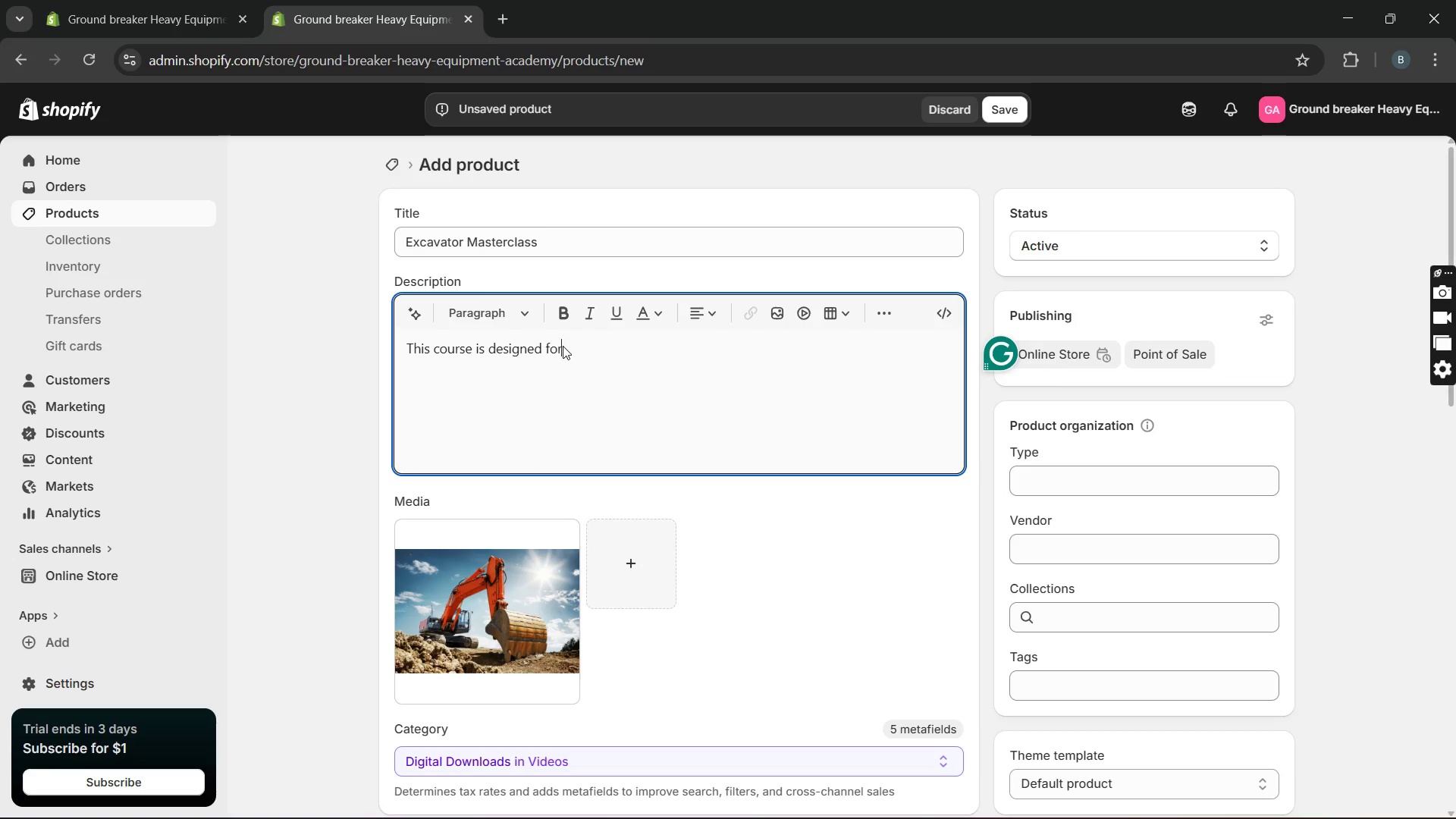 
key(ArrowRight)
 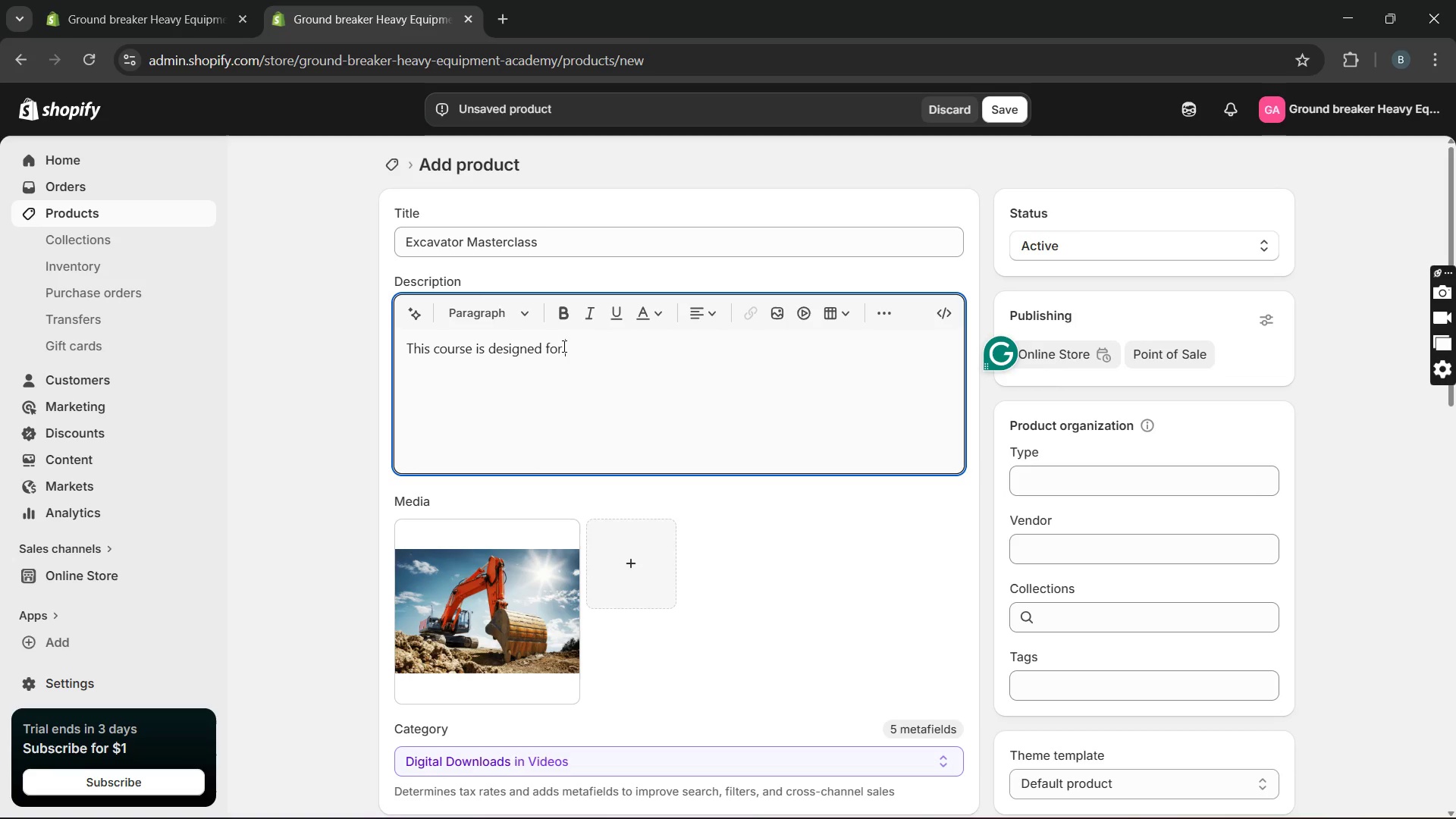 
triple_click([563, 346])
 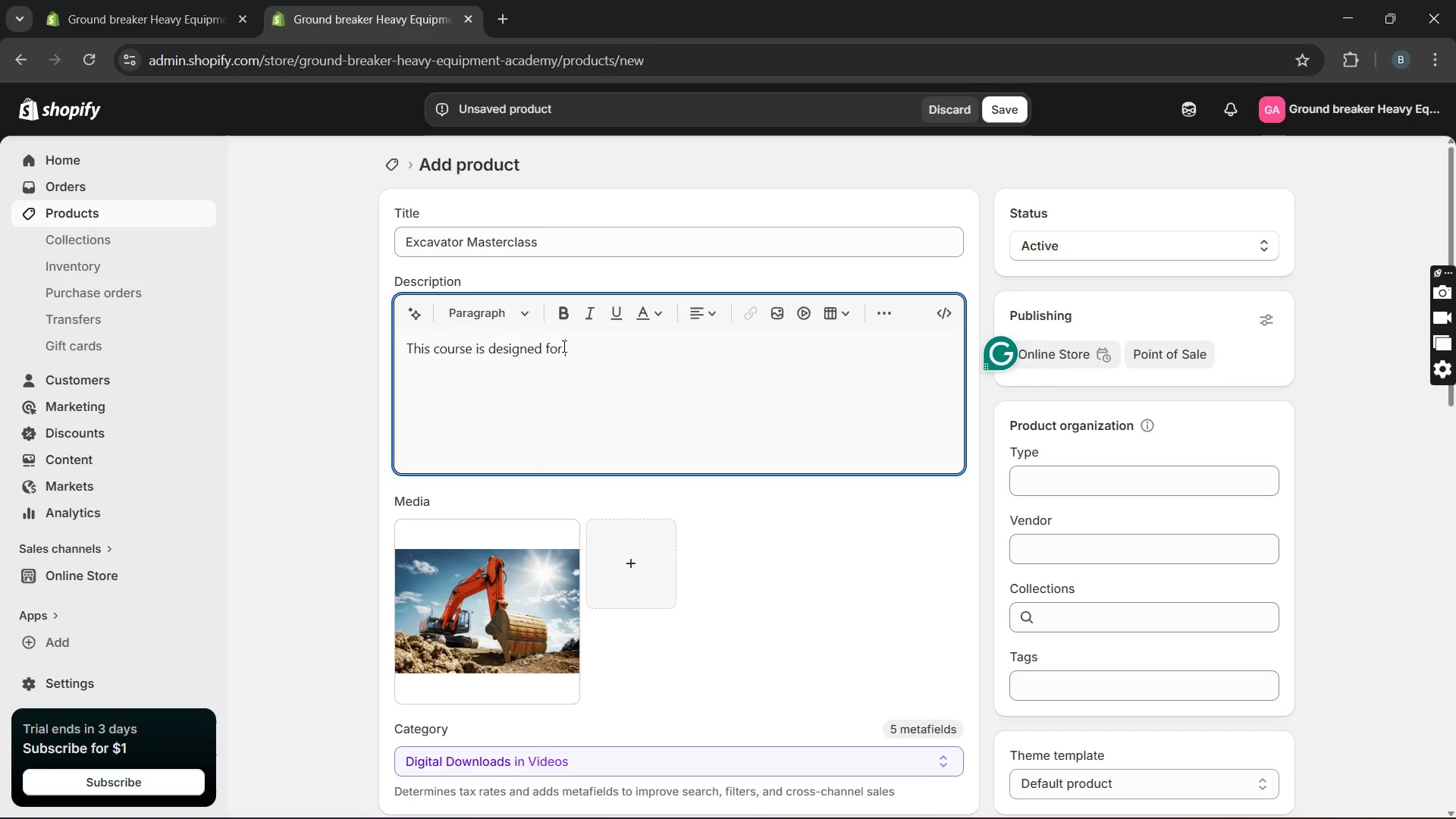 
key(ArrowRight)
 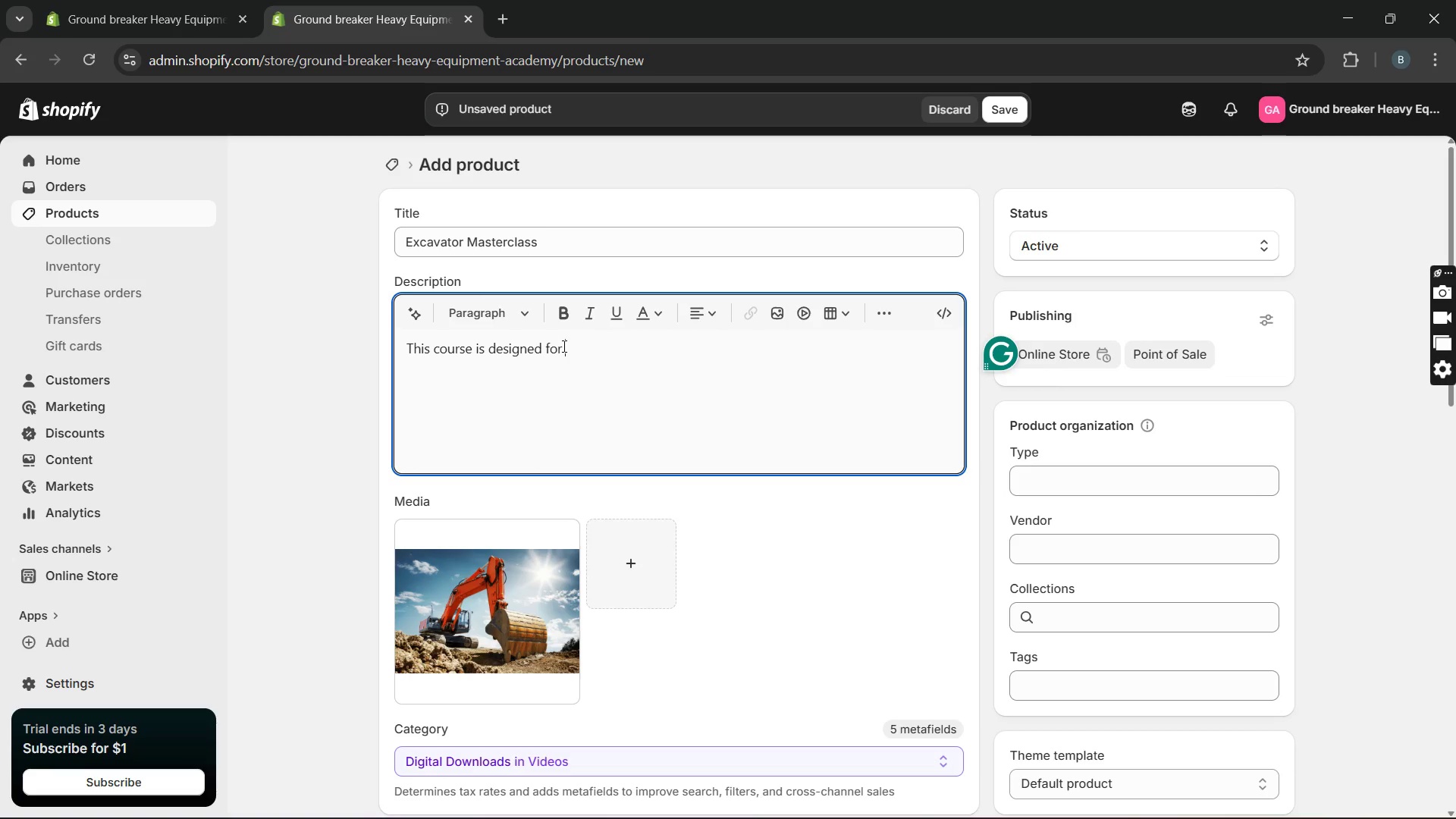 
key(ArrowRight)
 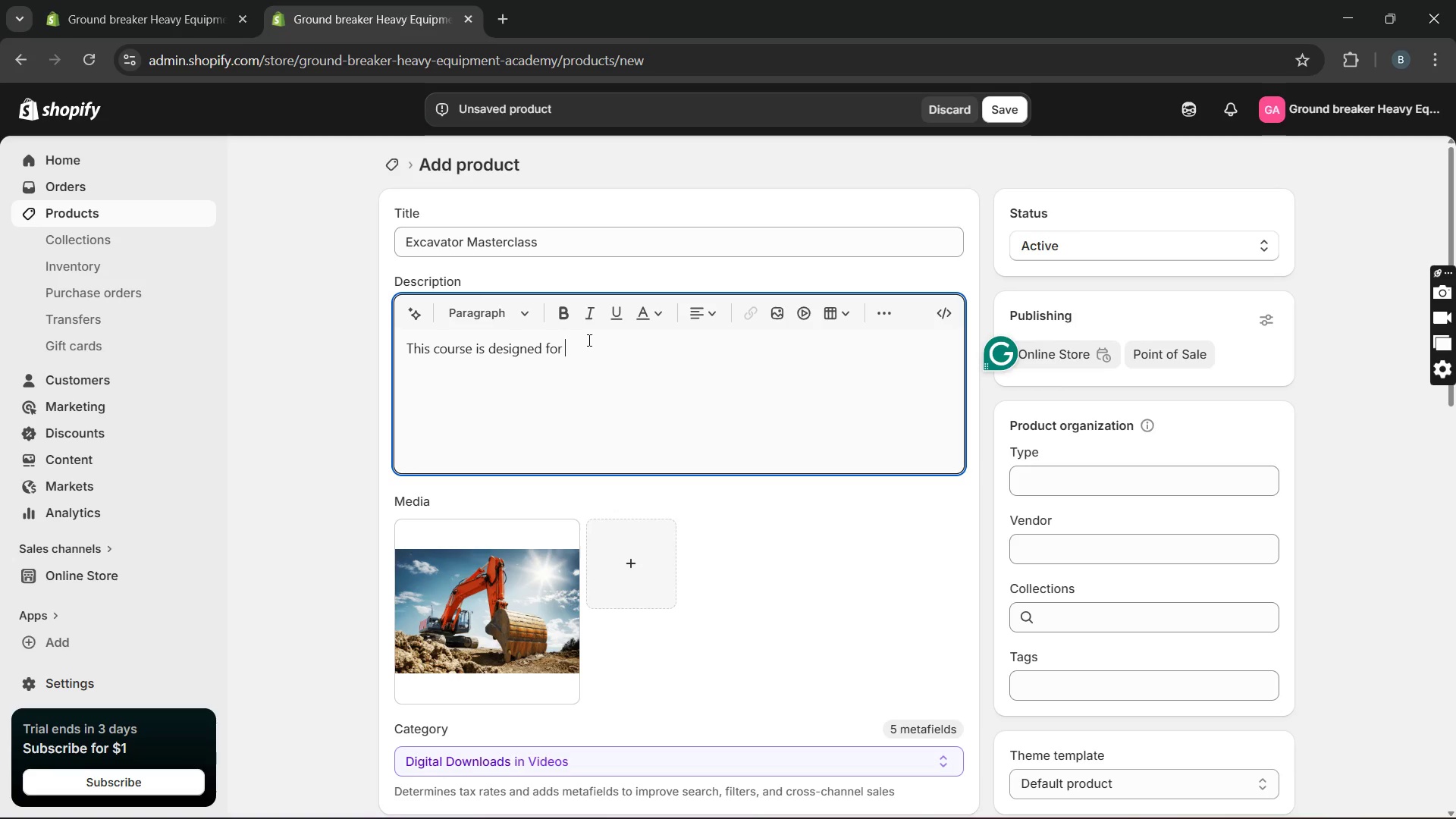 
wait(7.36)
 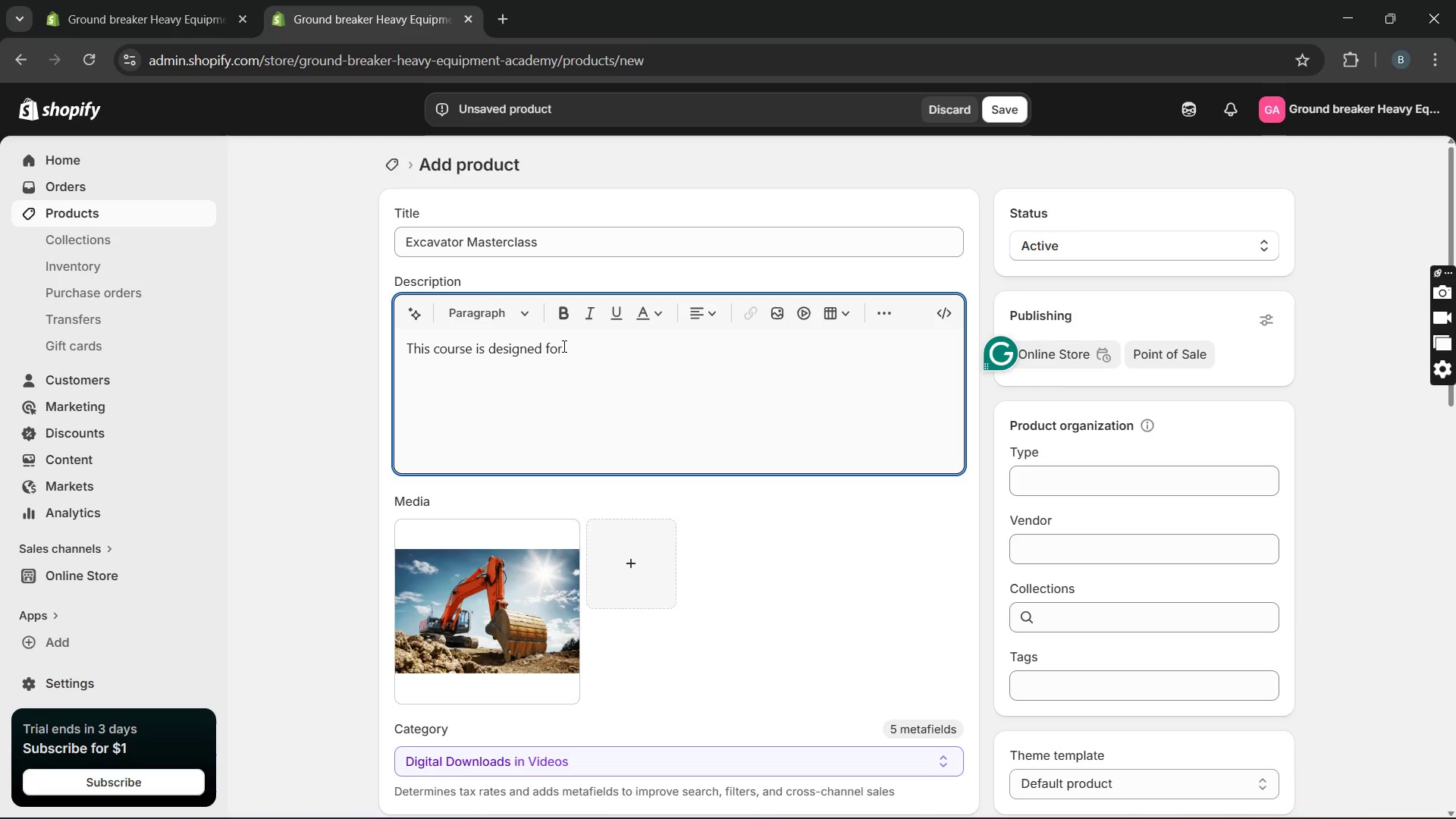 
type(anyone who wants to confidently operate )
 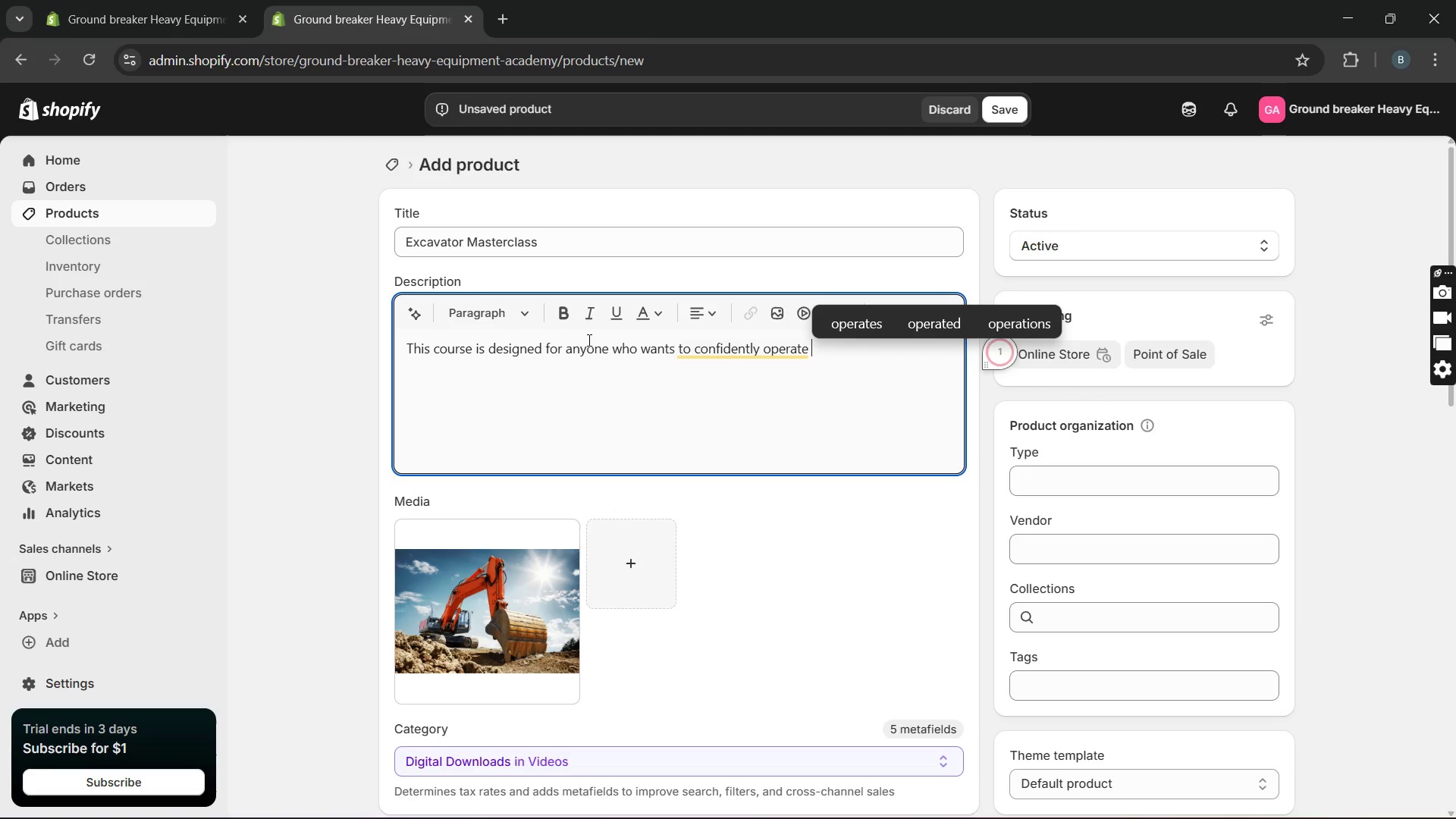 
wait(7.62)
 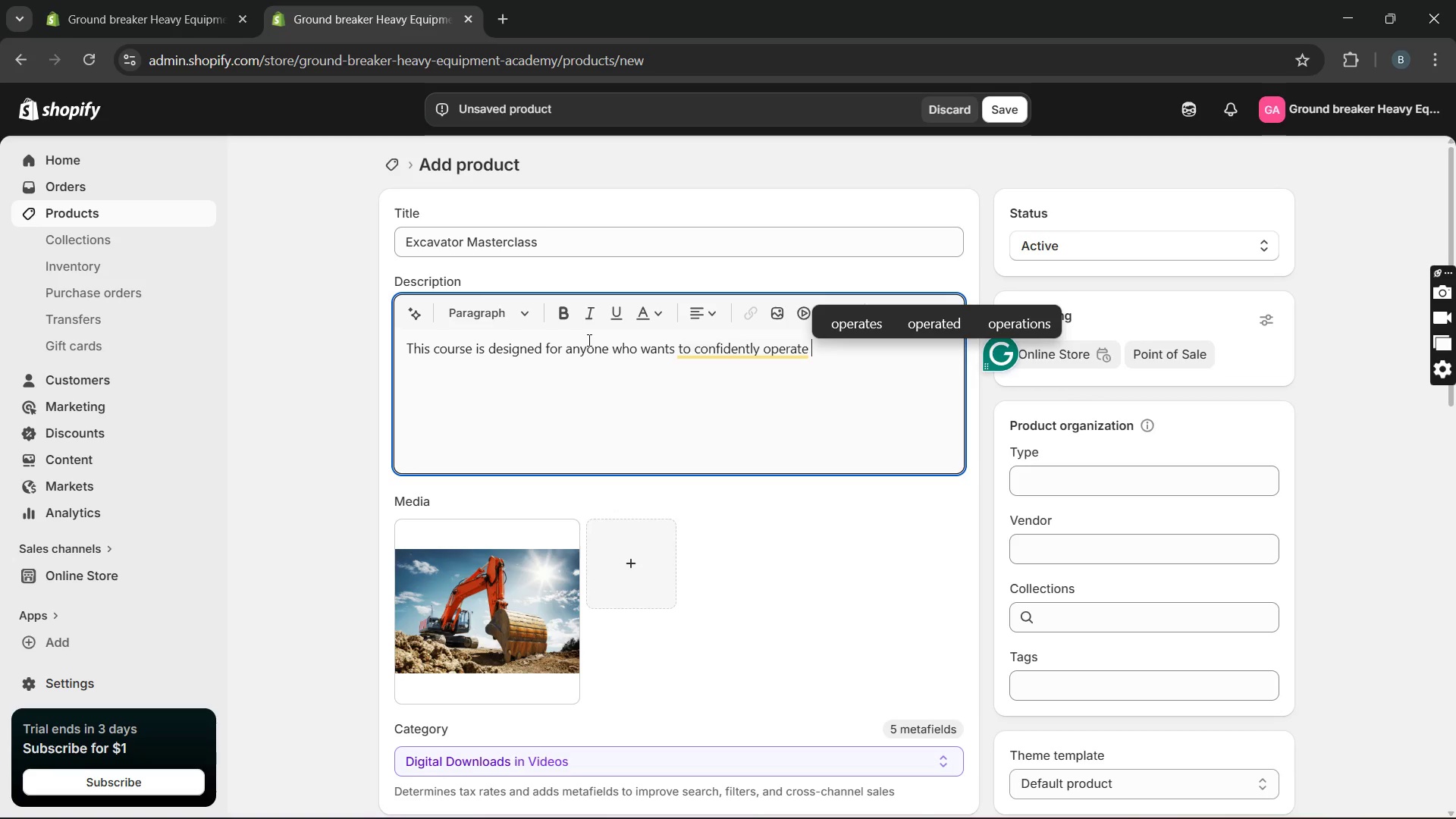 
type(an excavator inreal job site)
 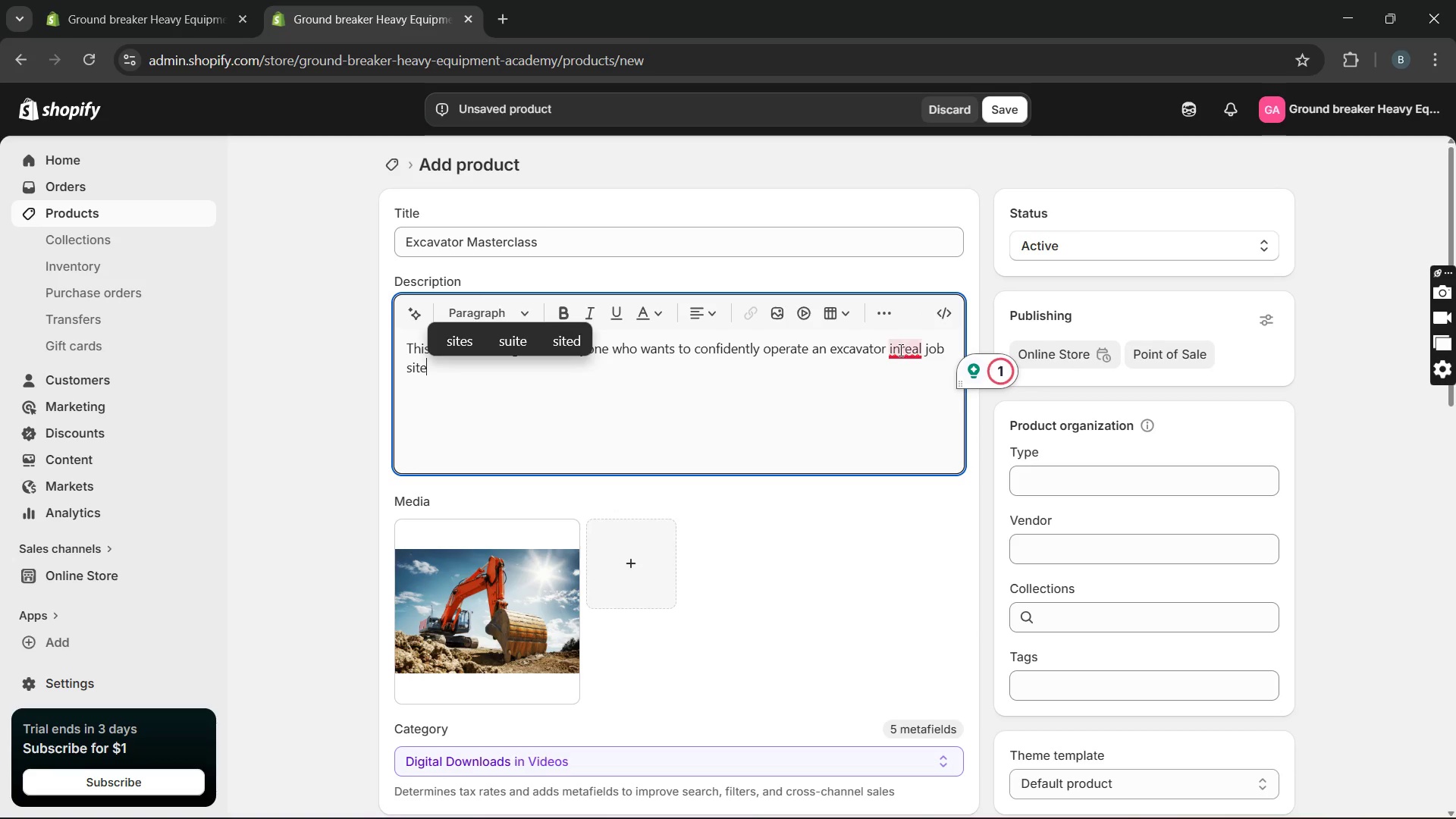 
left_click([897, 349])
 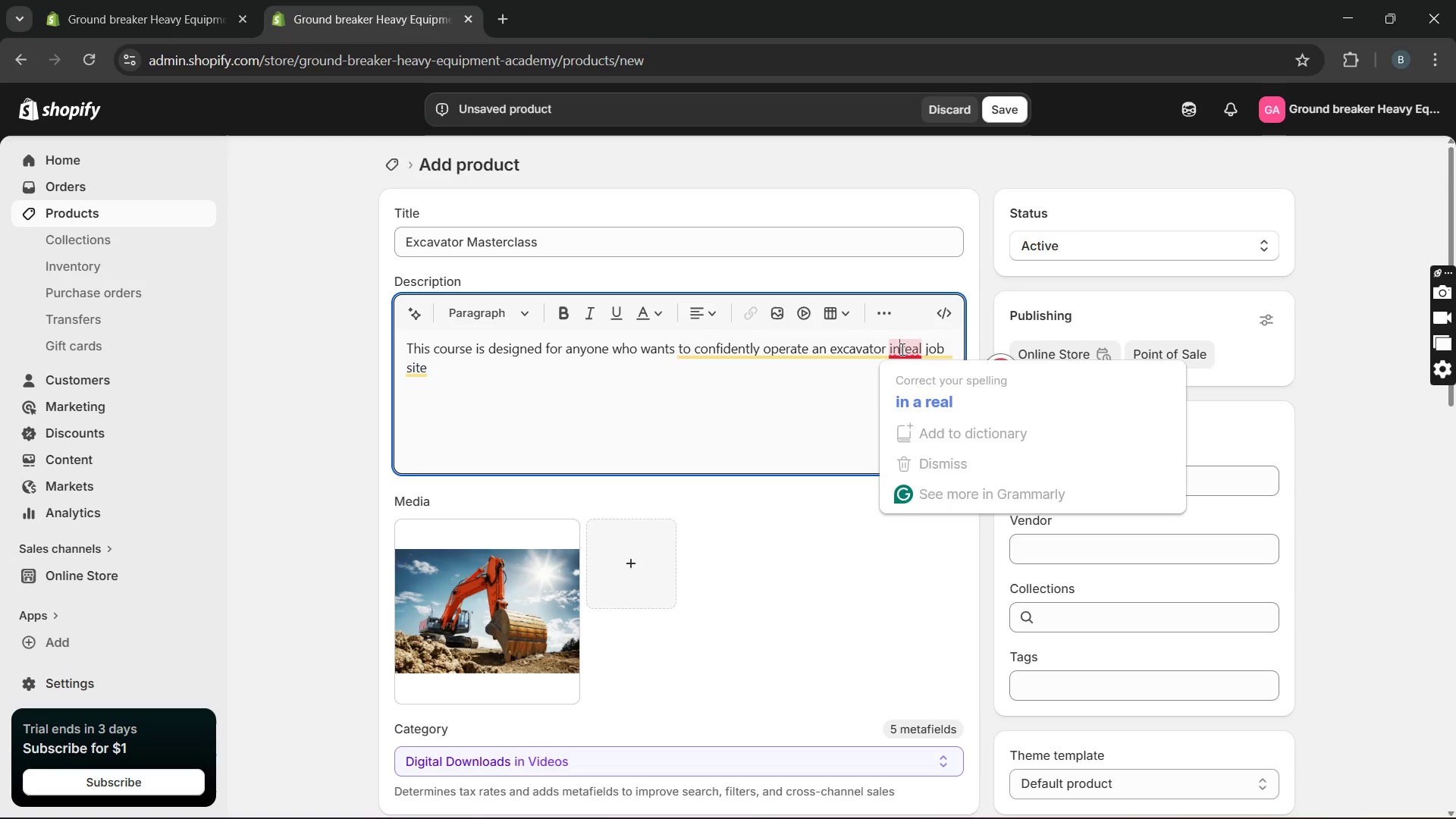 
left_click([908, 385])
 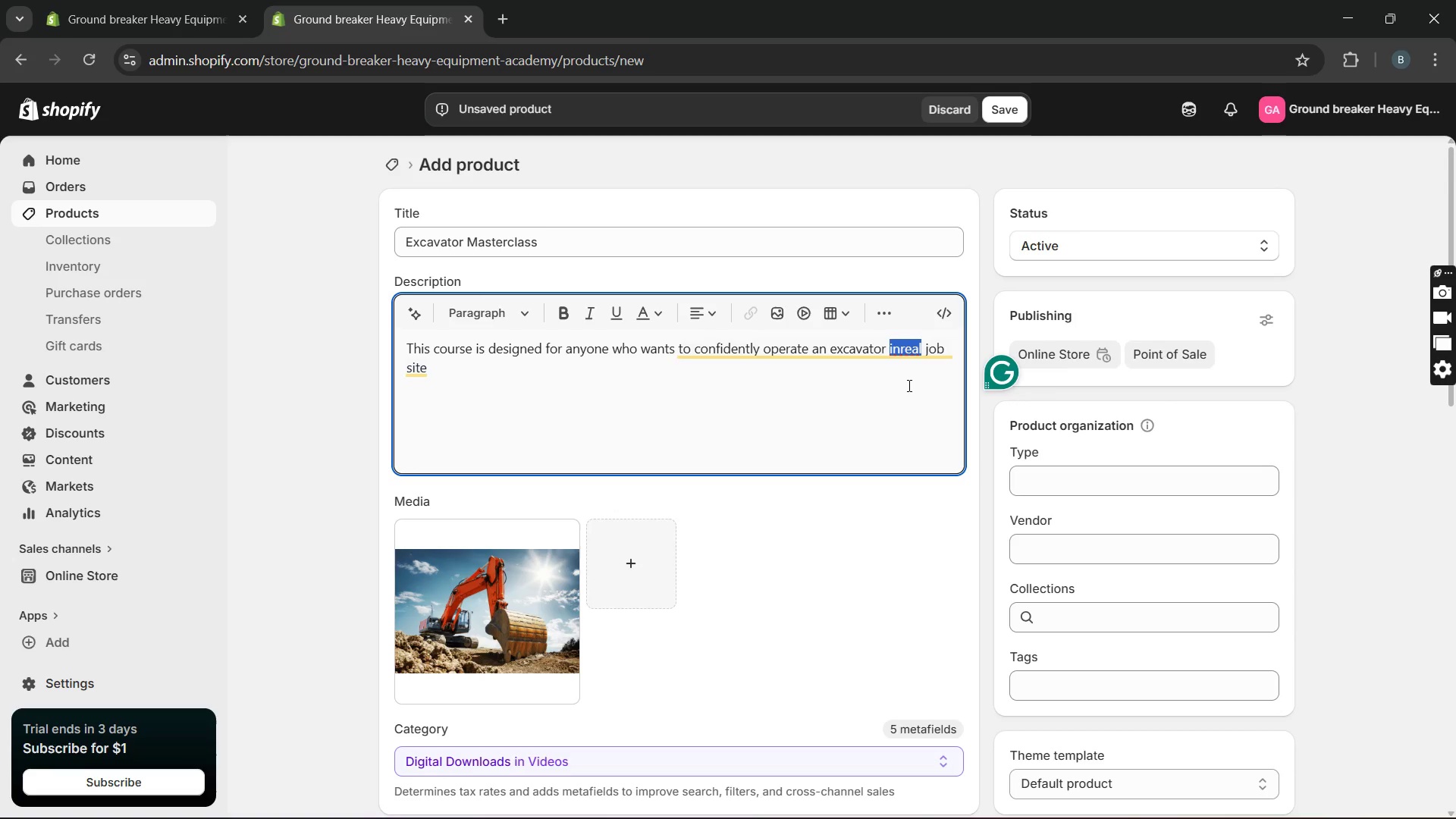 
key(Unknown)
 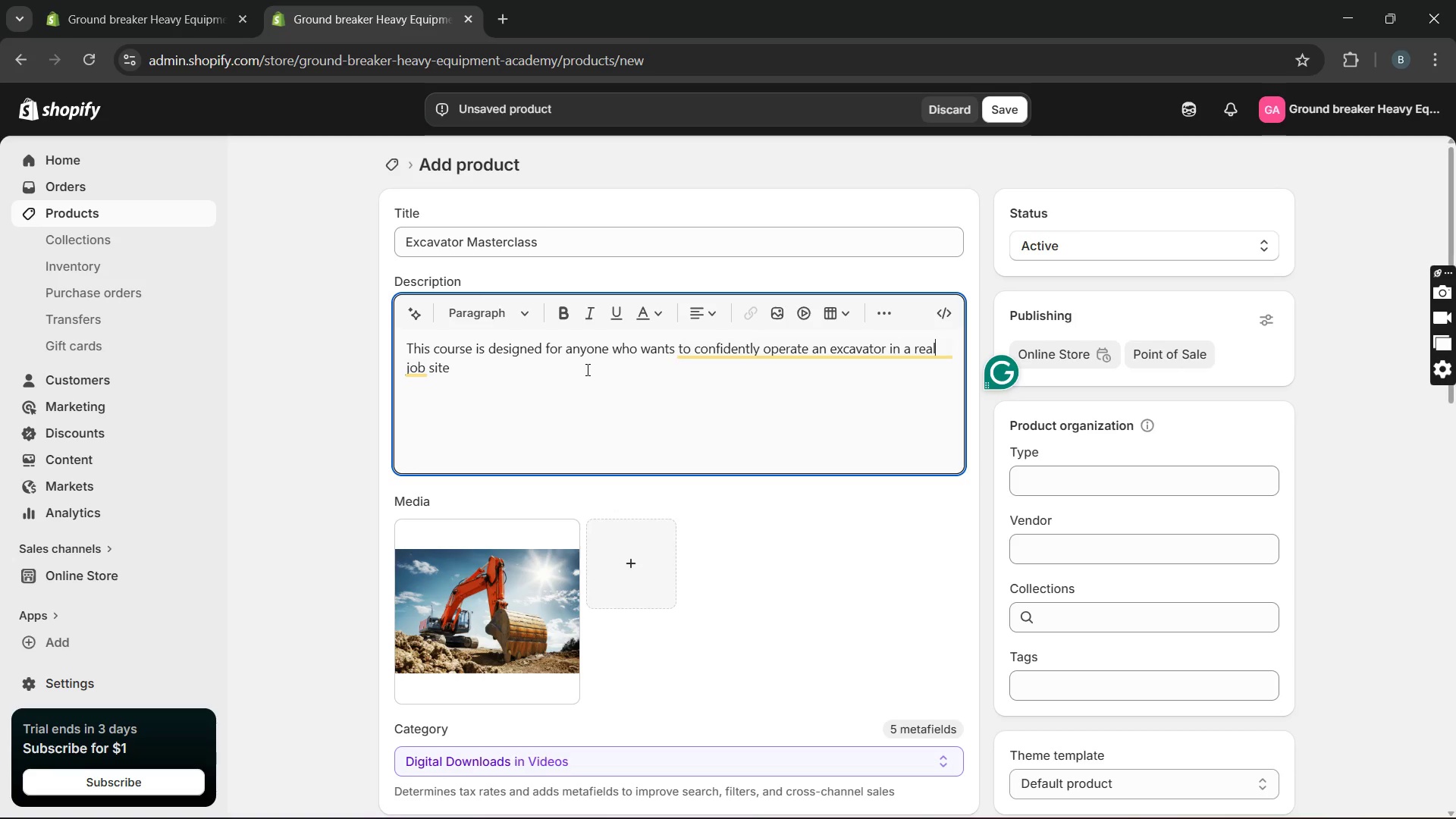 
key(Unknown)
 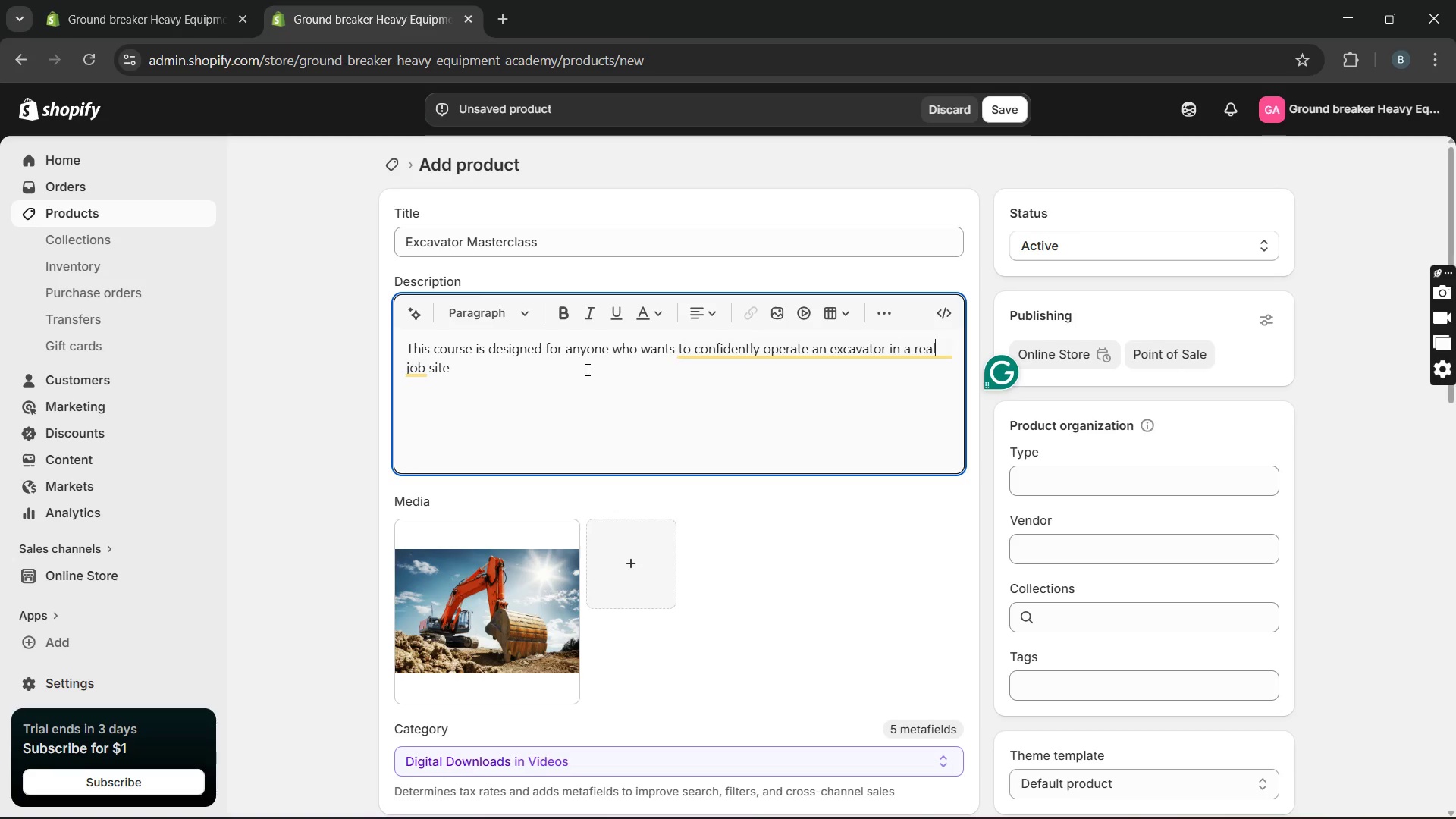 
key(Unknown)
 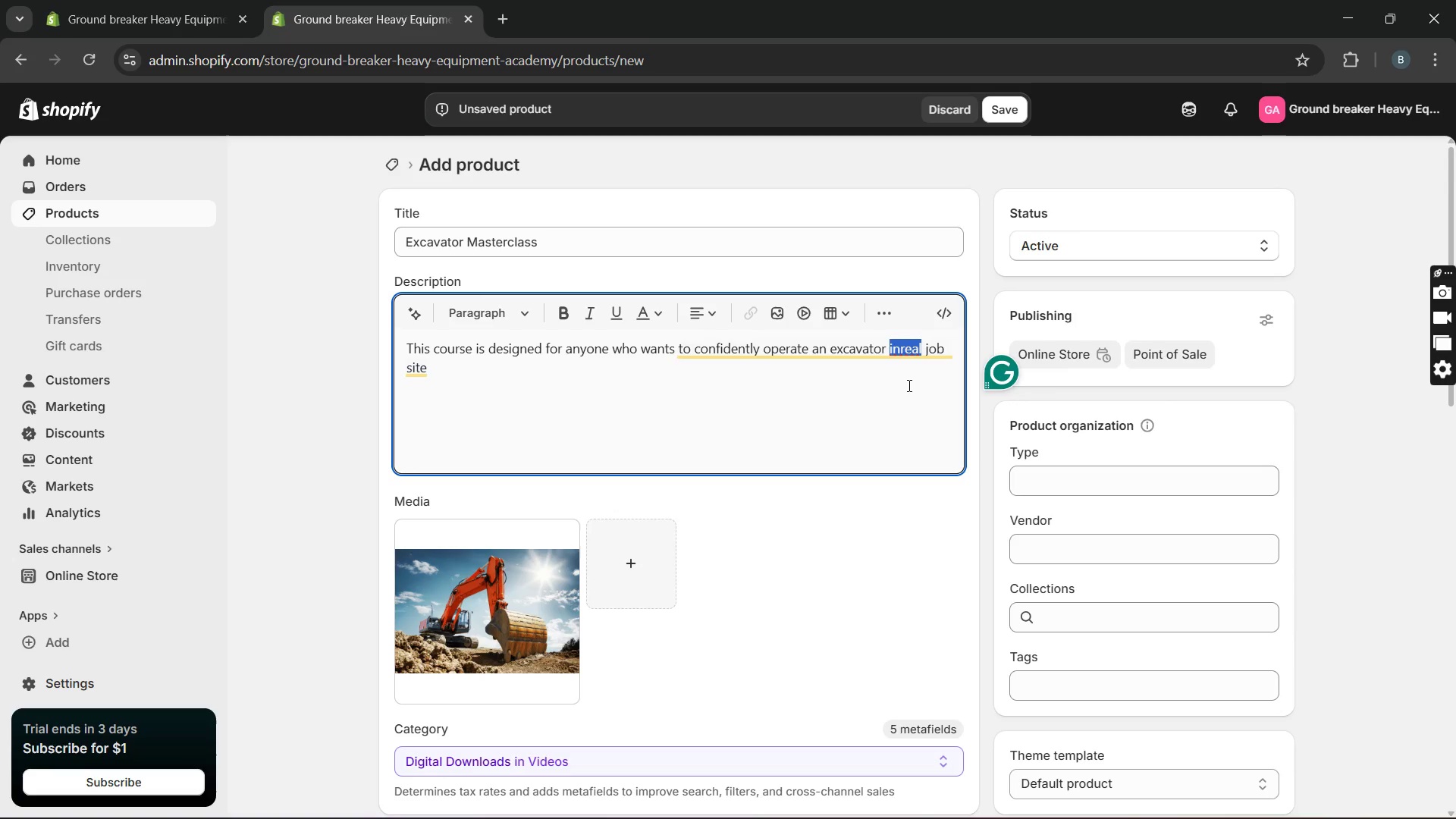 
key(Unknown)
 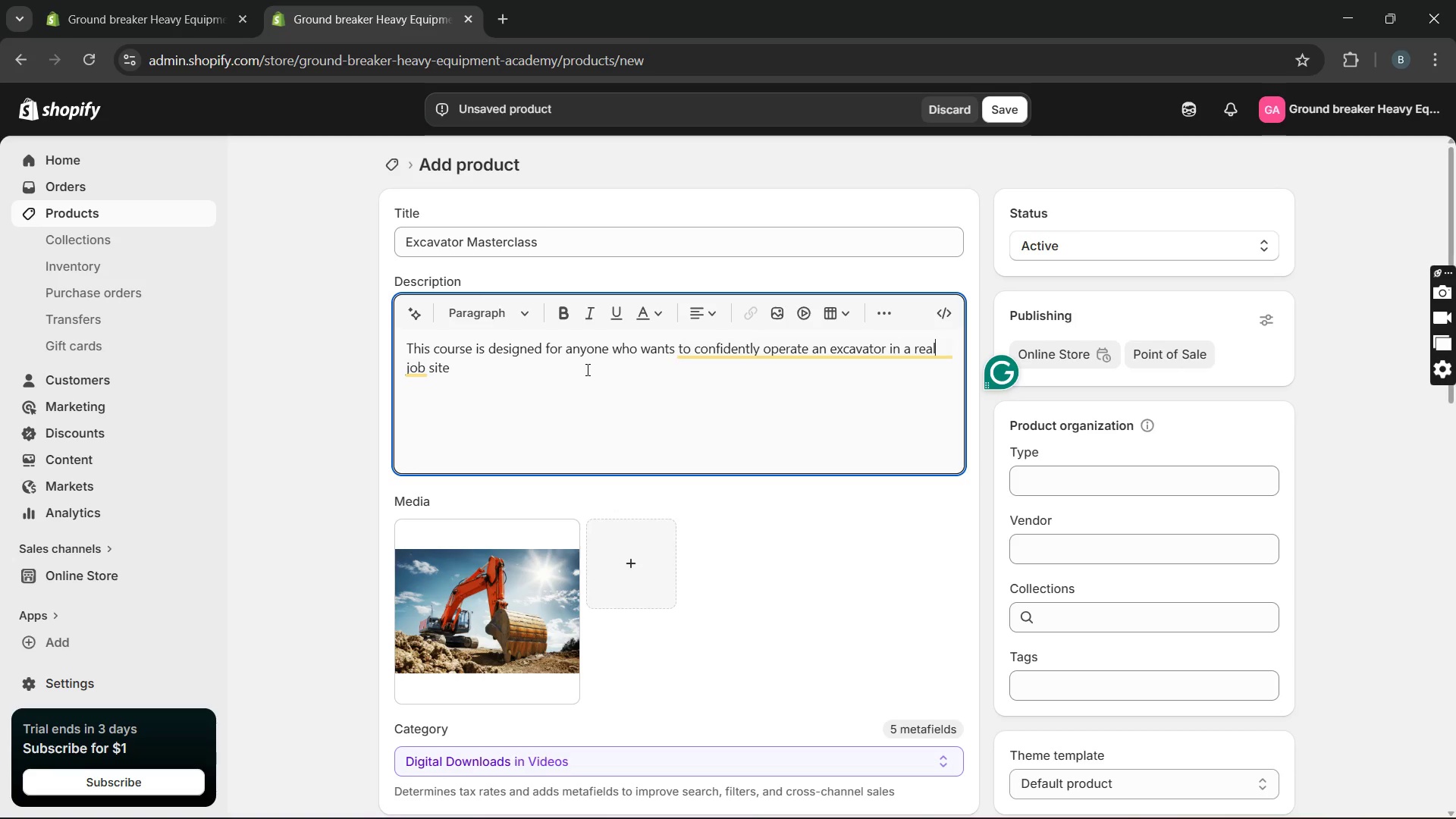 
key(Unknown)
 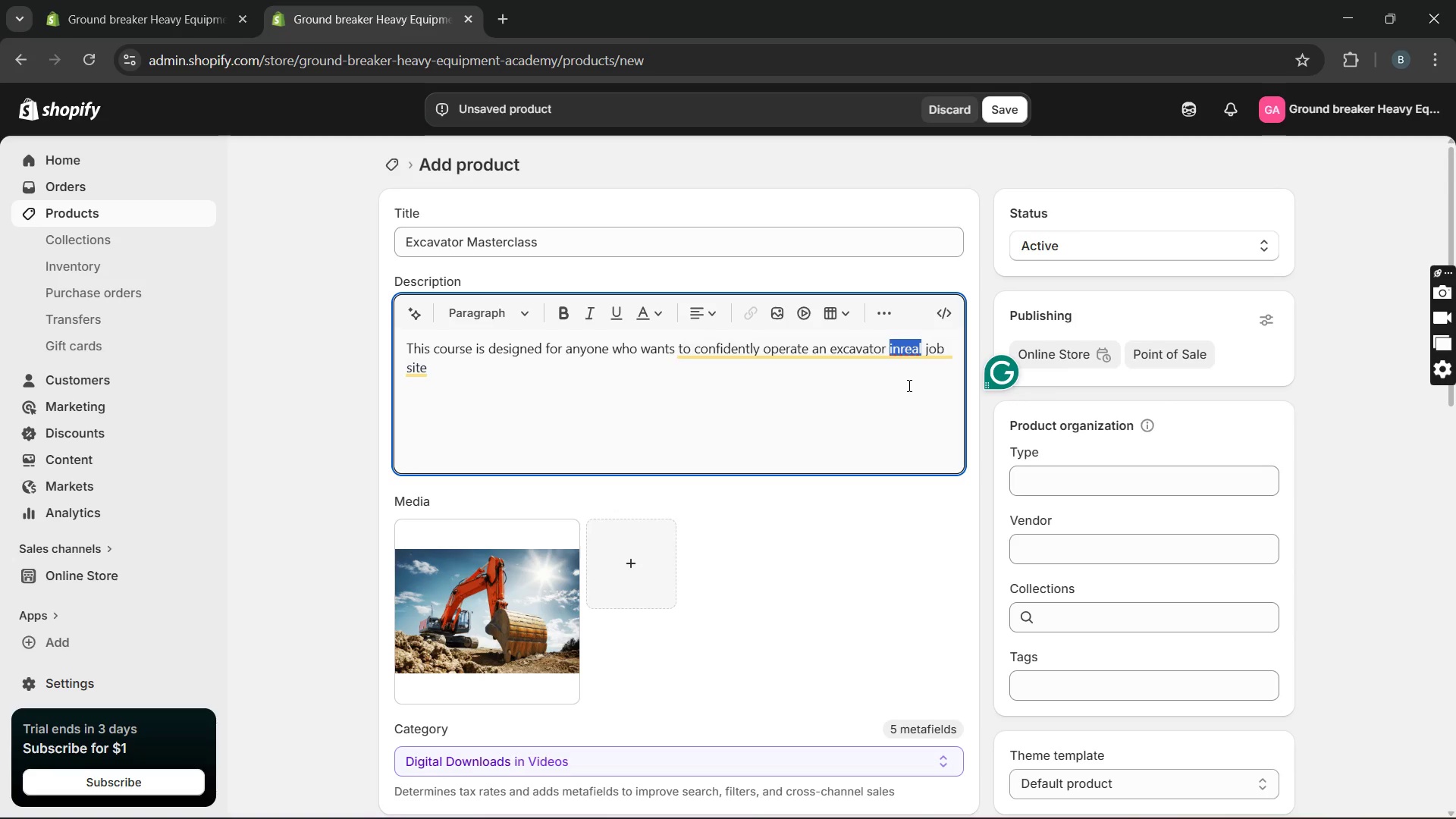 
left_click([464, 371])
 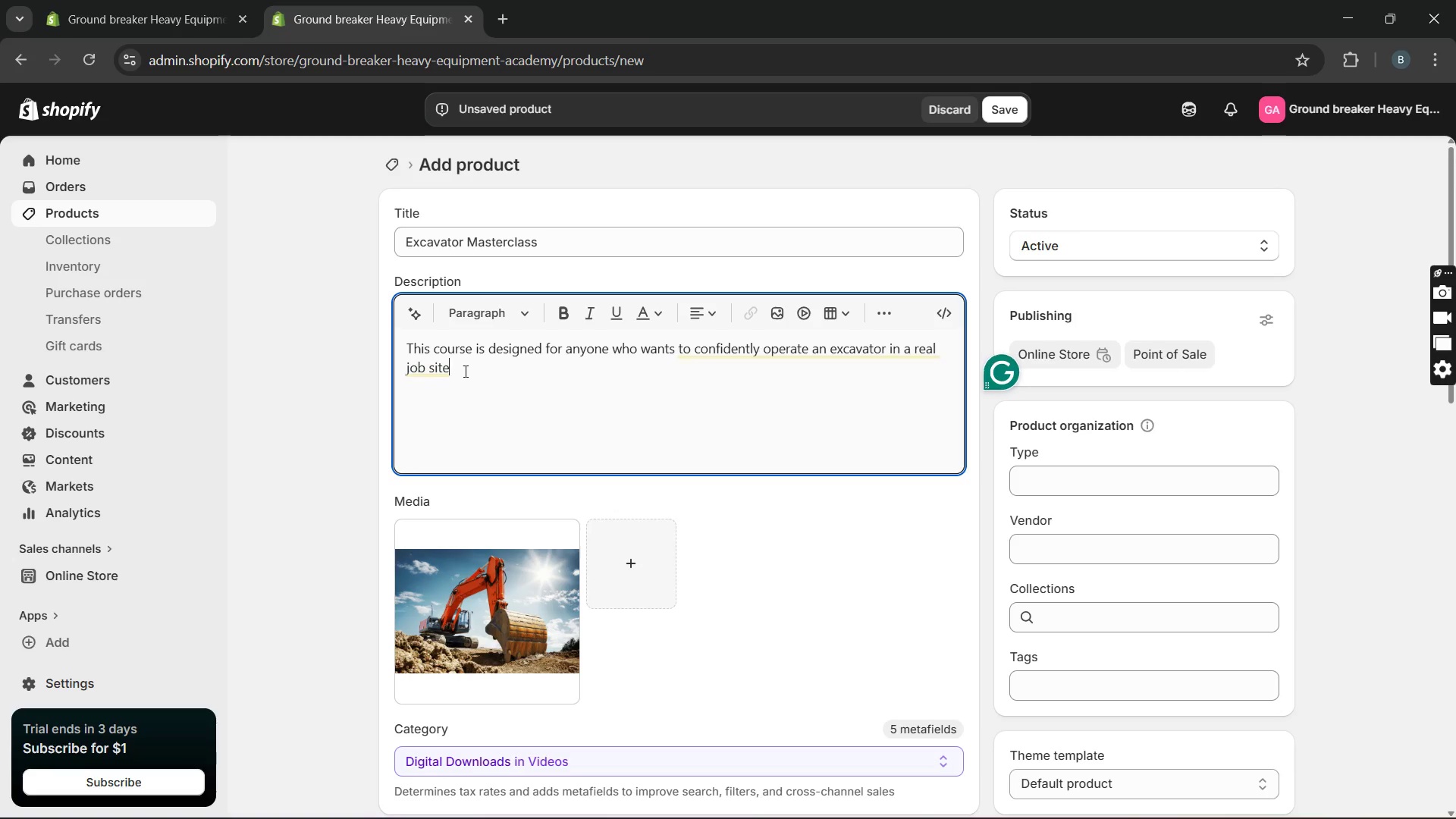 
type( conditions .)
key(Backspace)
key(Backspace)
type(,)
key(Backspace)
type(. )
 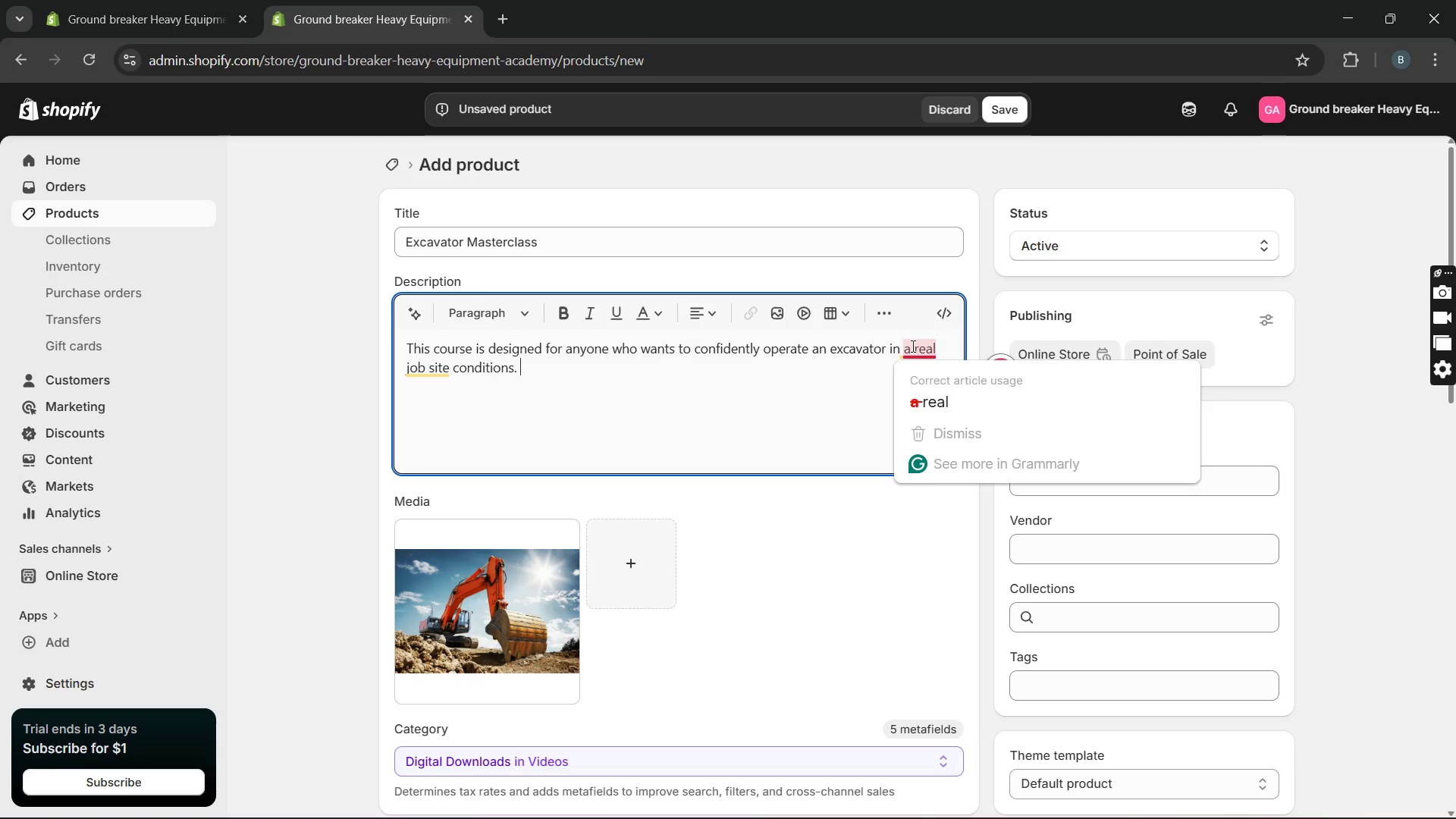 
wait(5.52)
 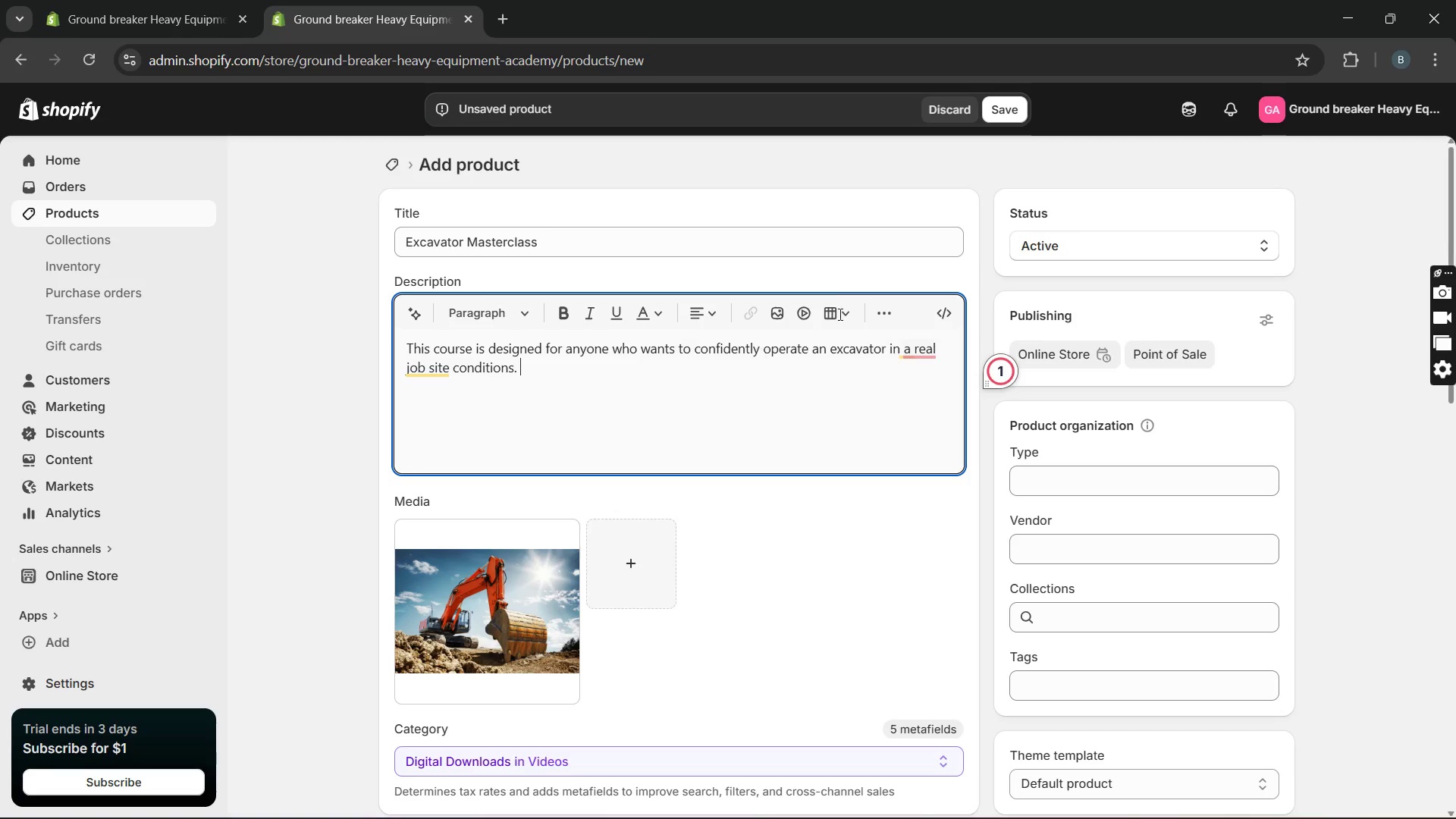 
left_click([912, 346])
 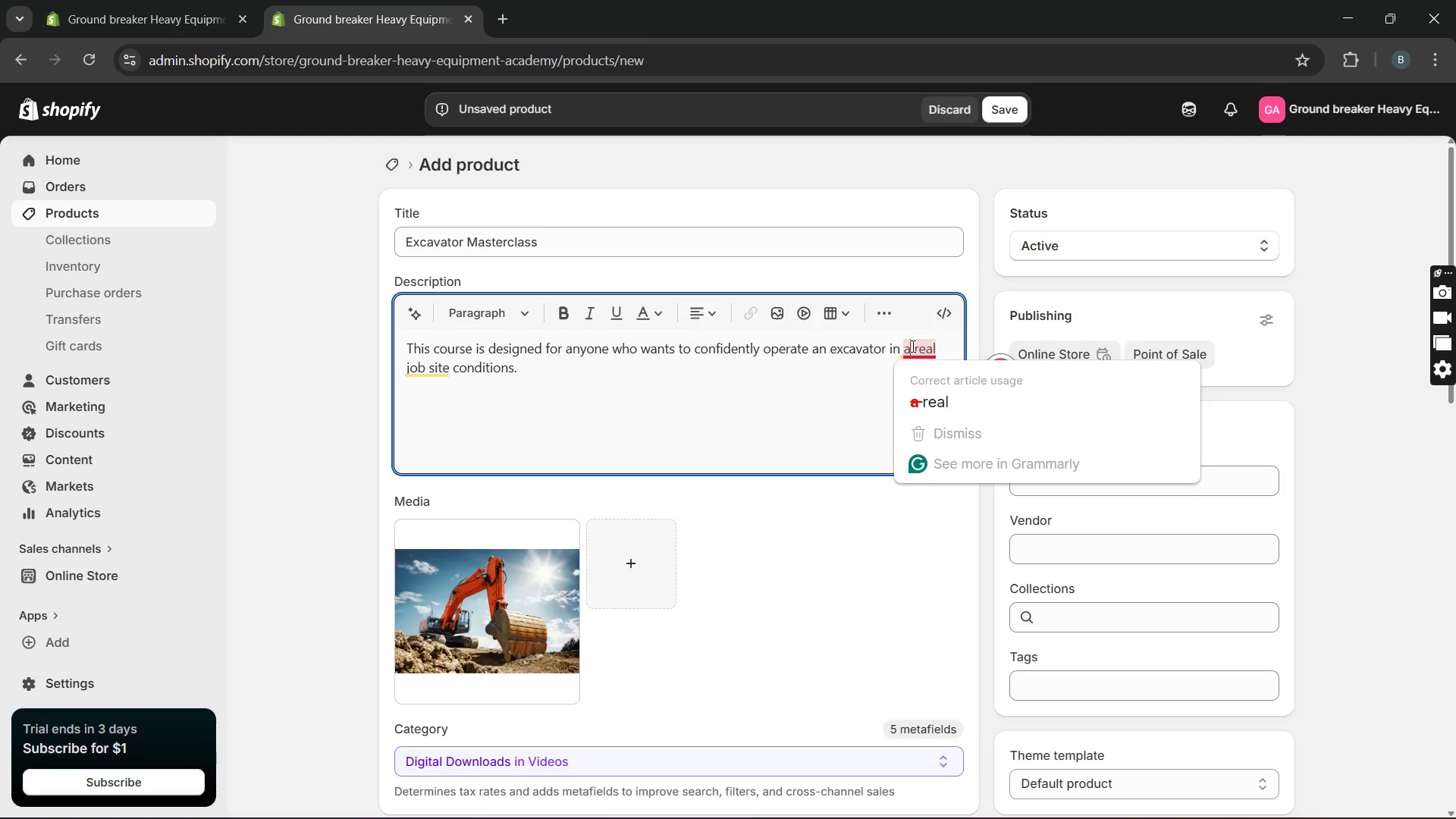 
key(Backspace)
 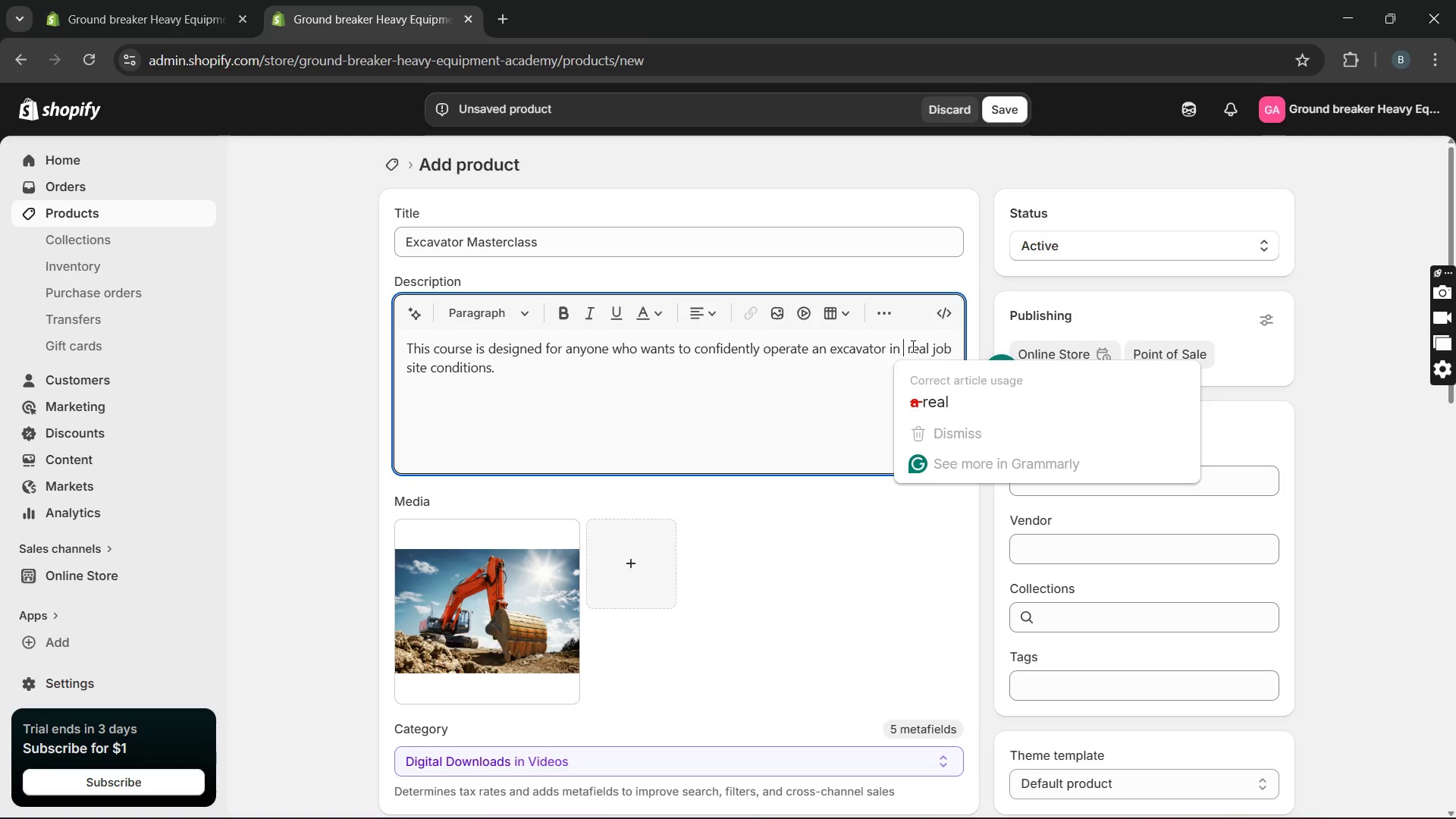 
key(Backspace)
 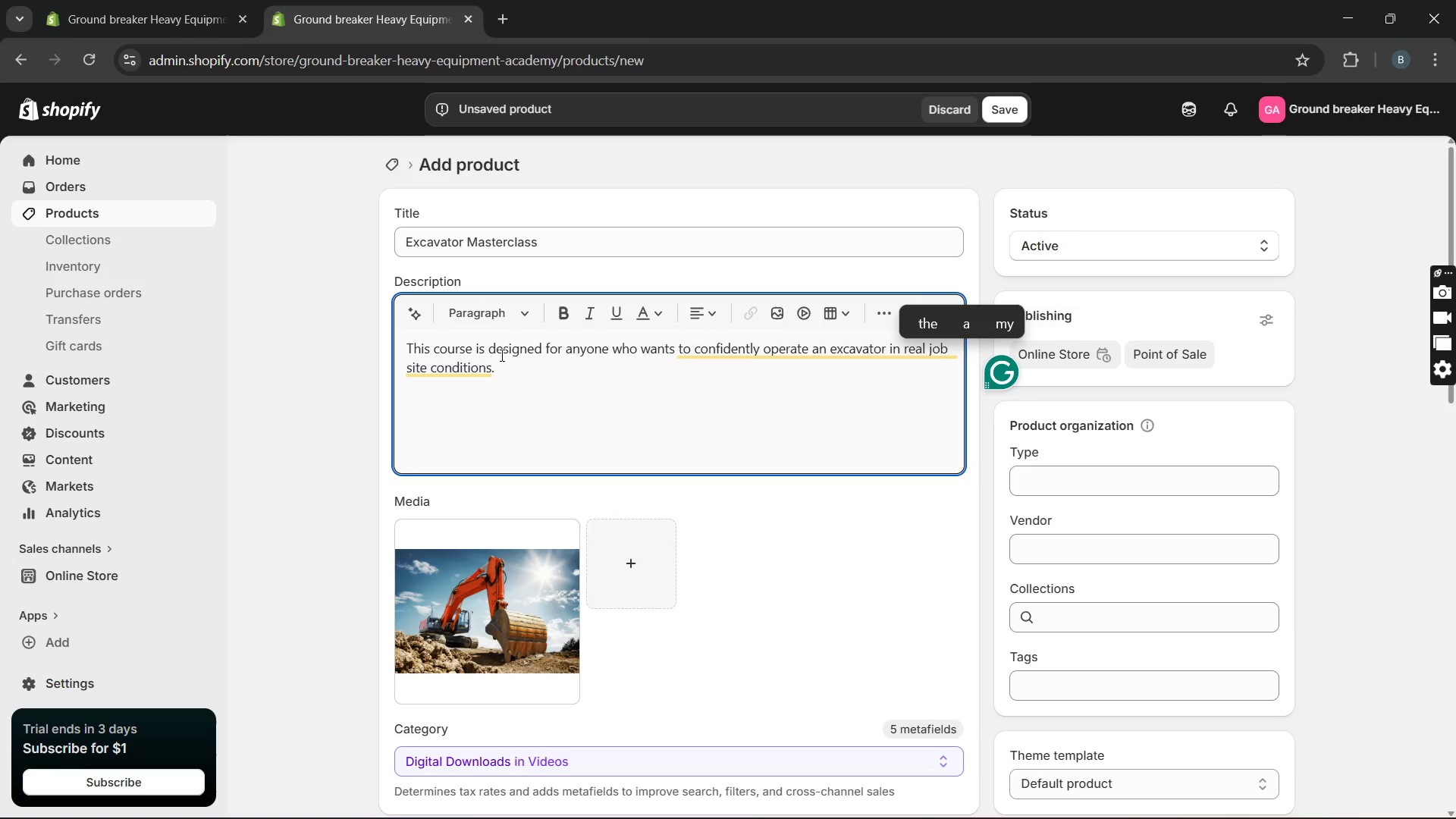 
left_click([508, 377])
 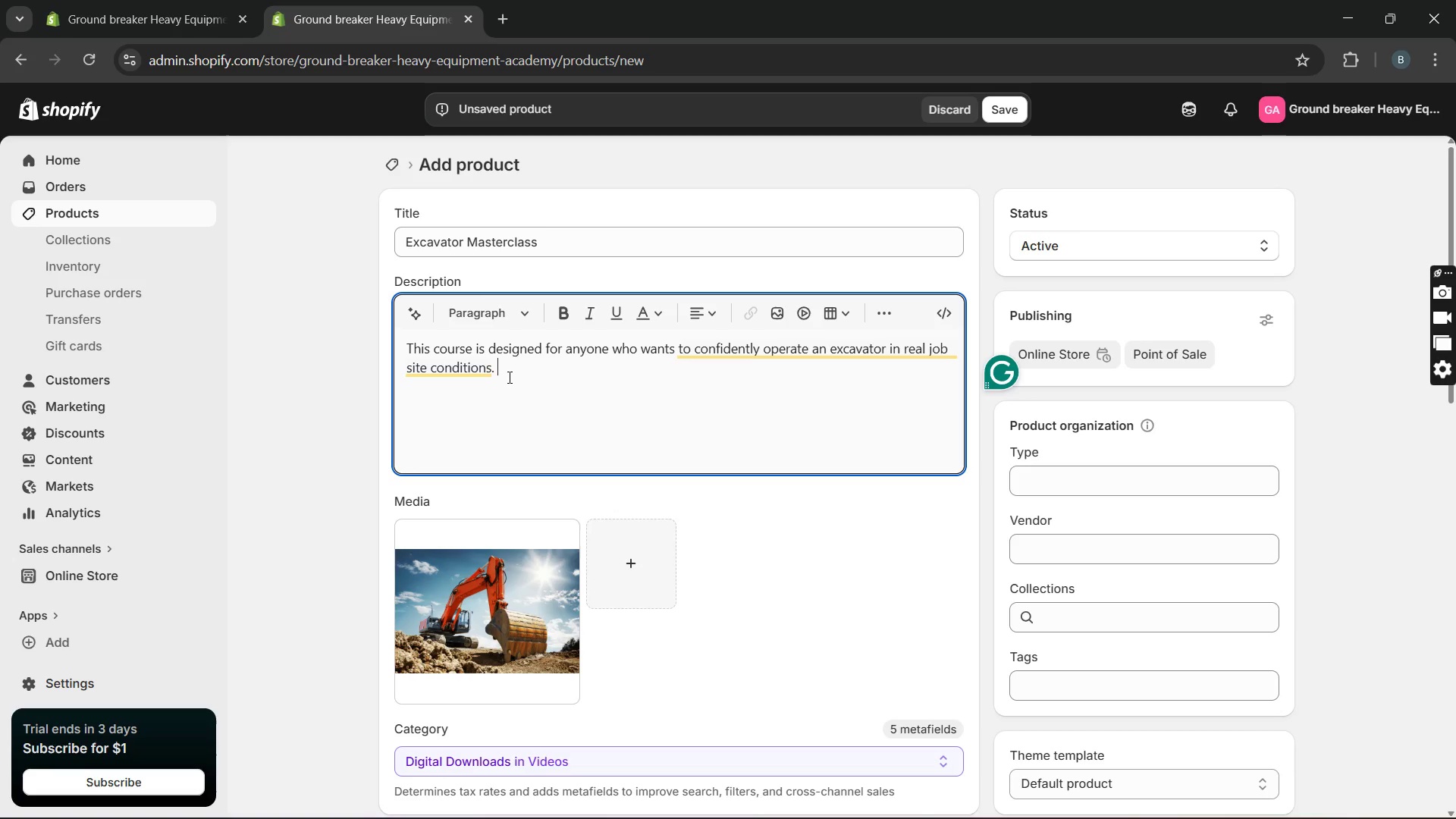 
wait(6.39)
 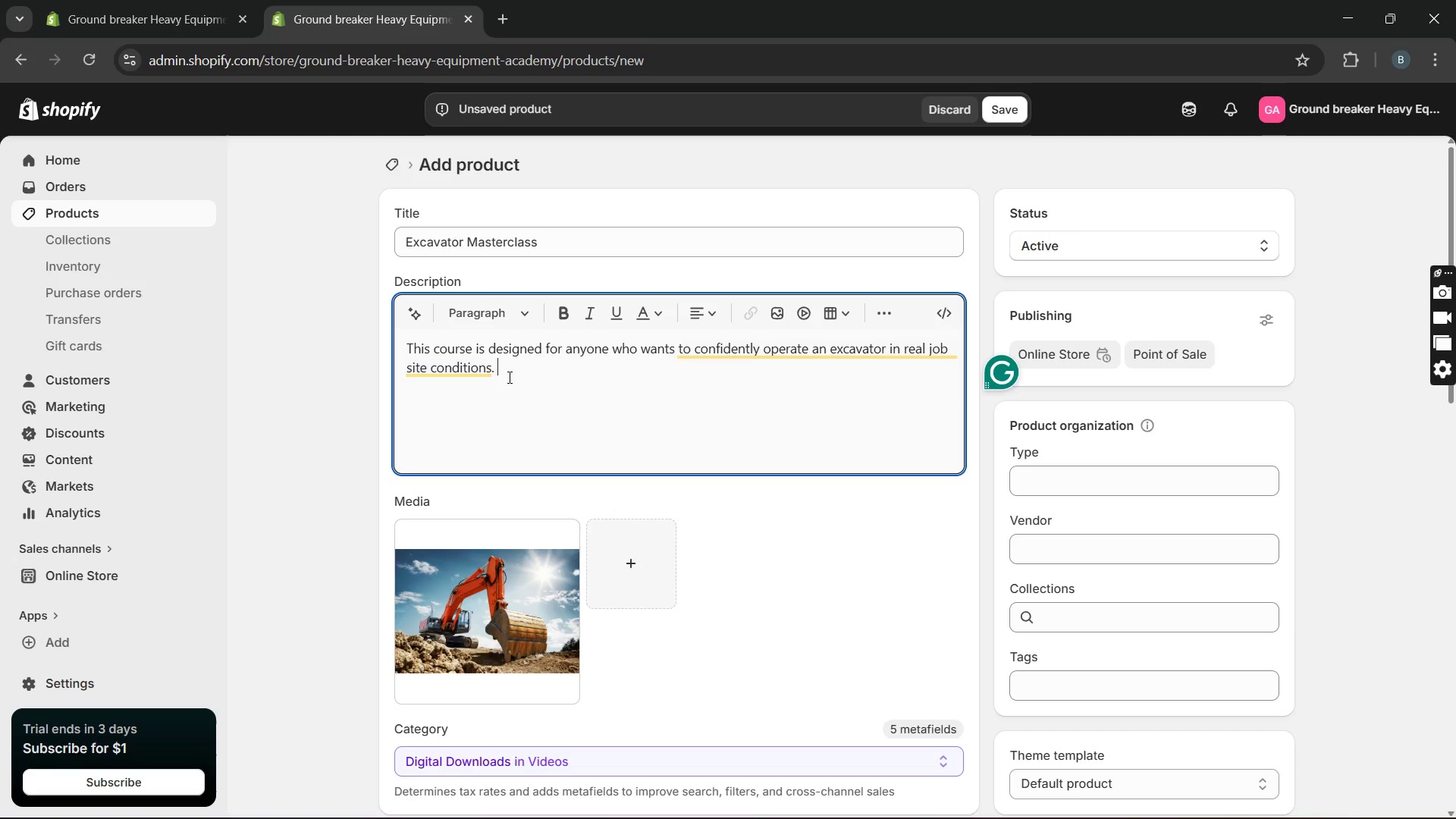 
type(we focus on the practical side of things )
key(Backspace)
type( how to handle the machinery )
key(Backspace)
key(Backspace)
key(Backspace)
 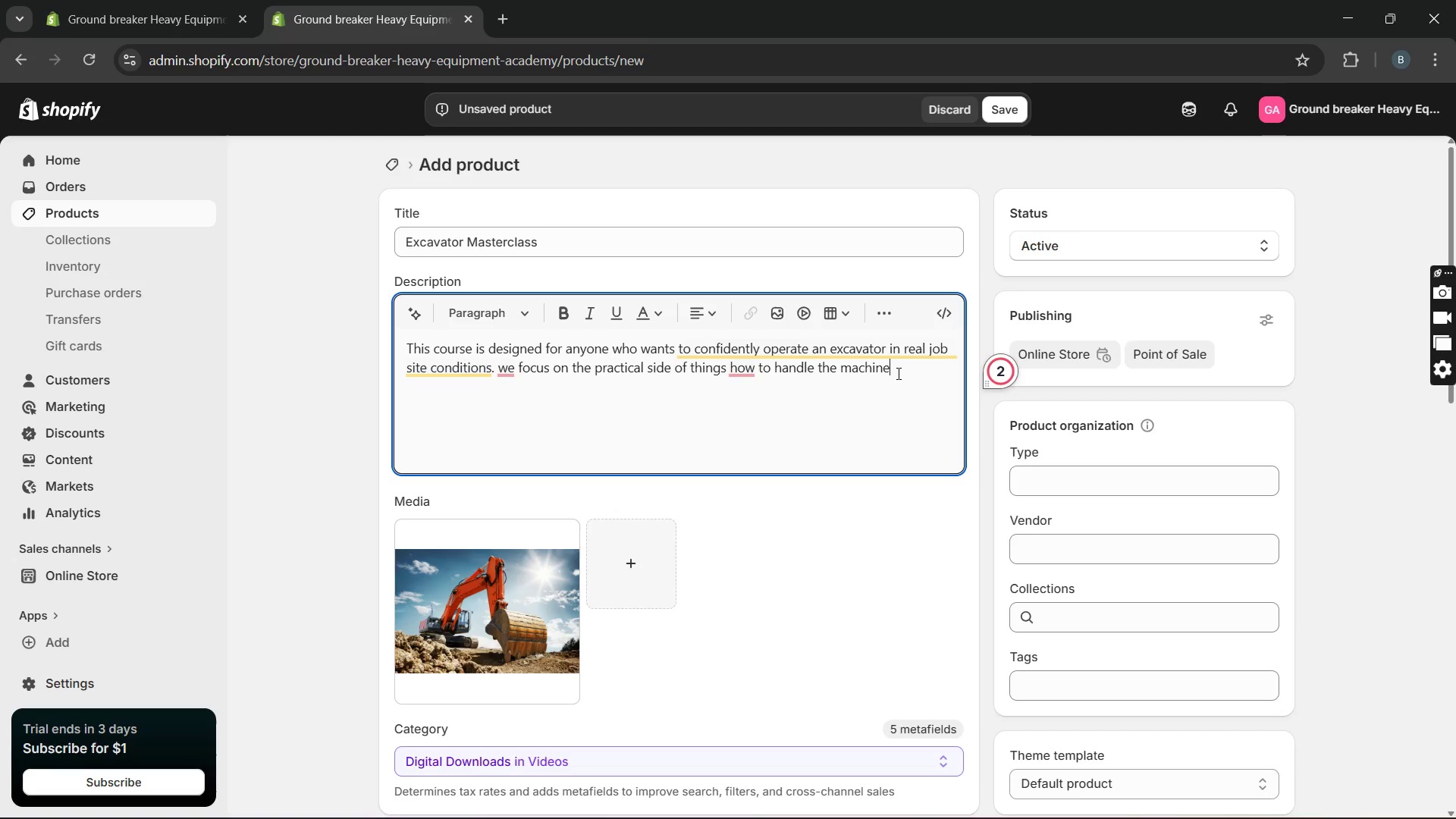 
wait(9.12)
 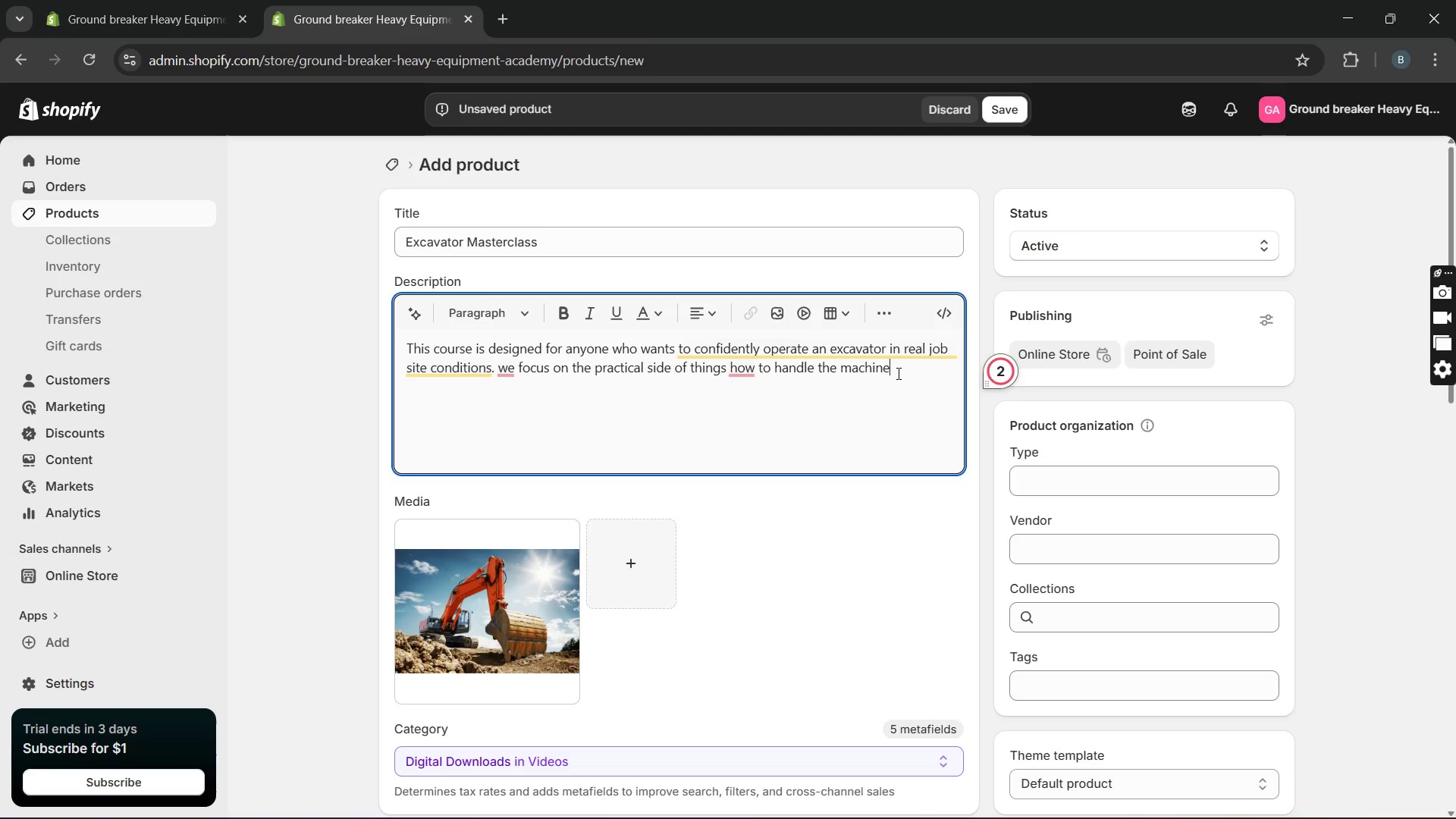 
key(Comma)
 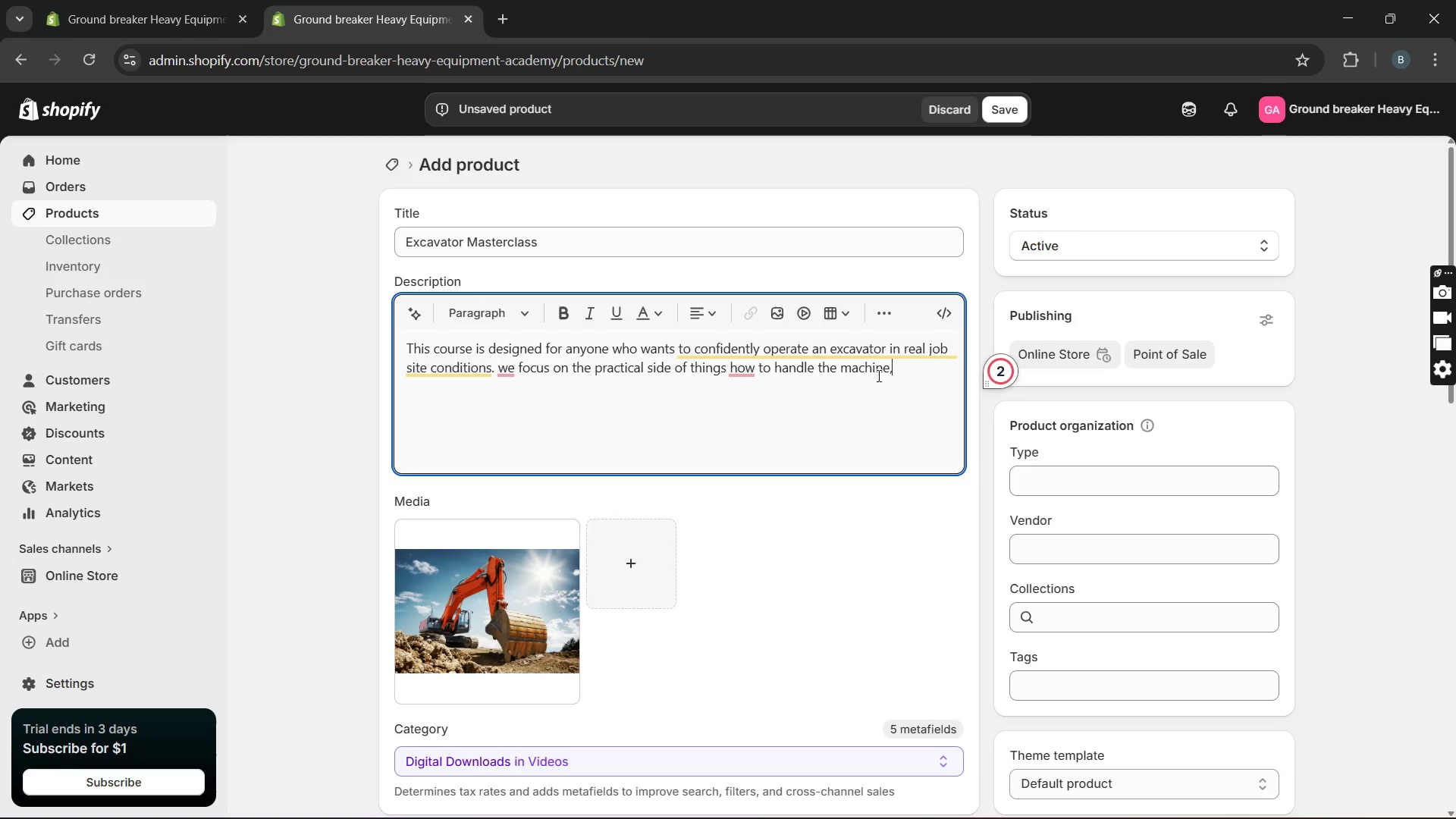 
type( understand controls, and worrk safely)
 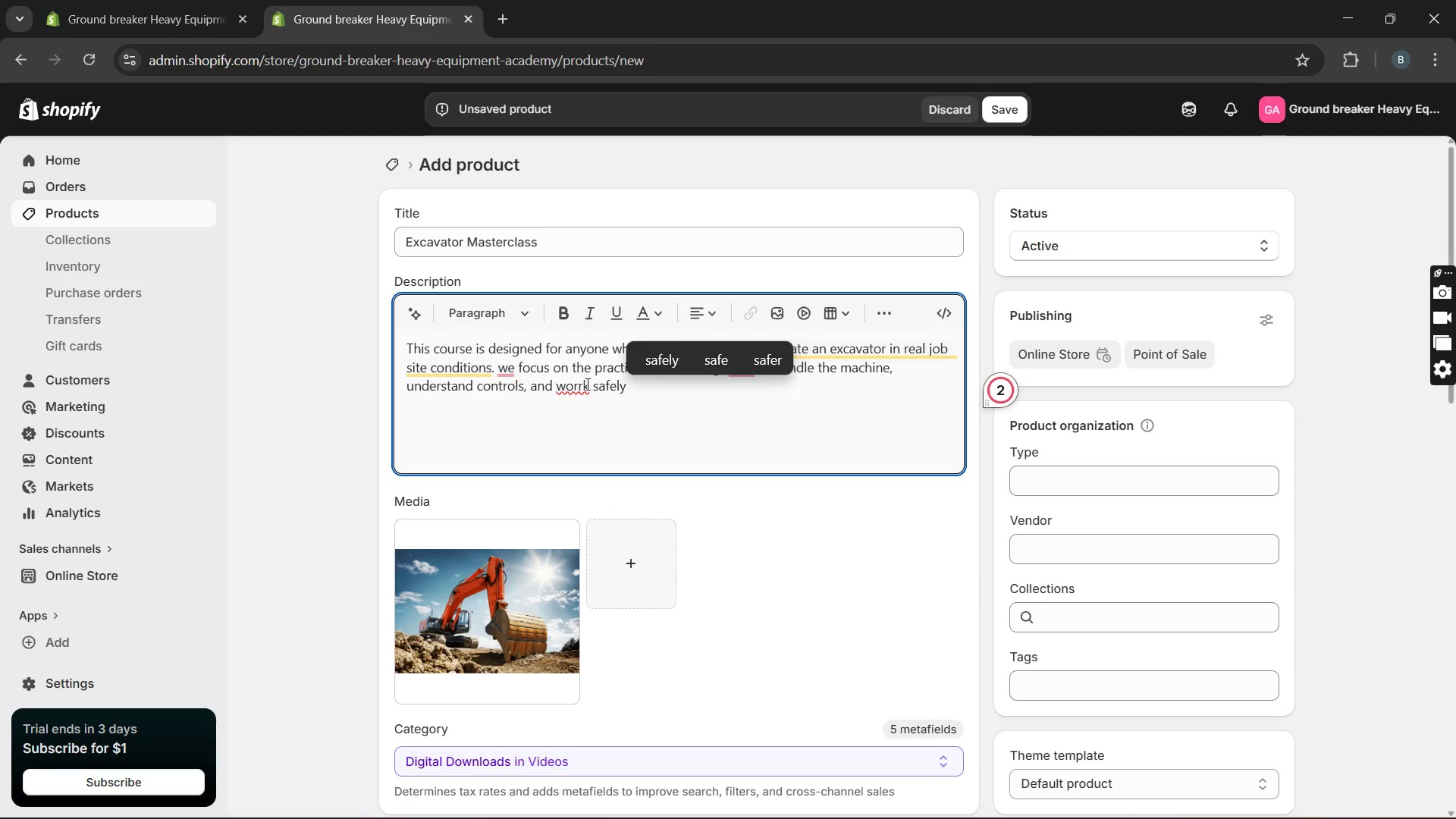 
left_click([582, 386])
 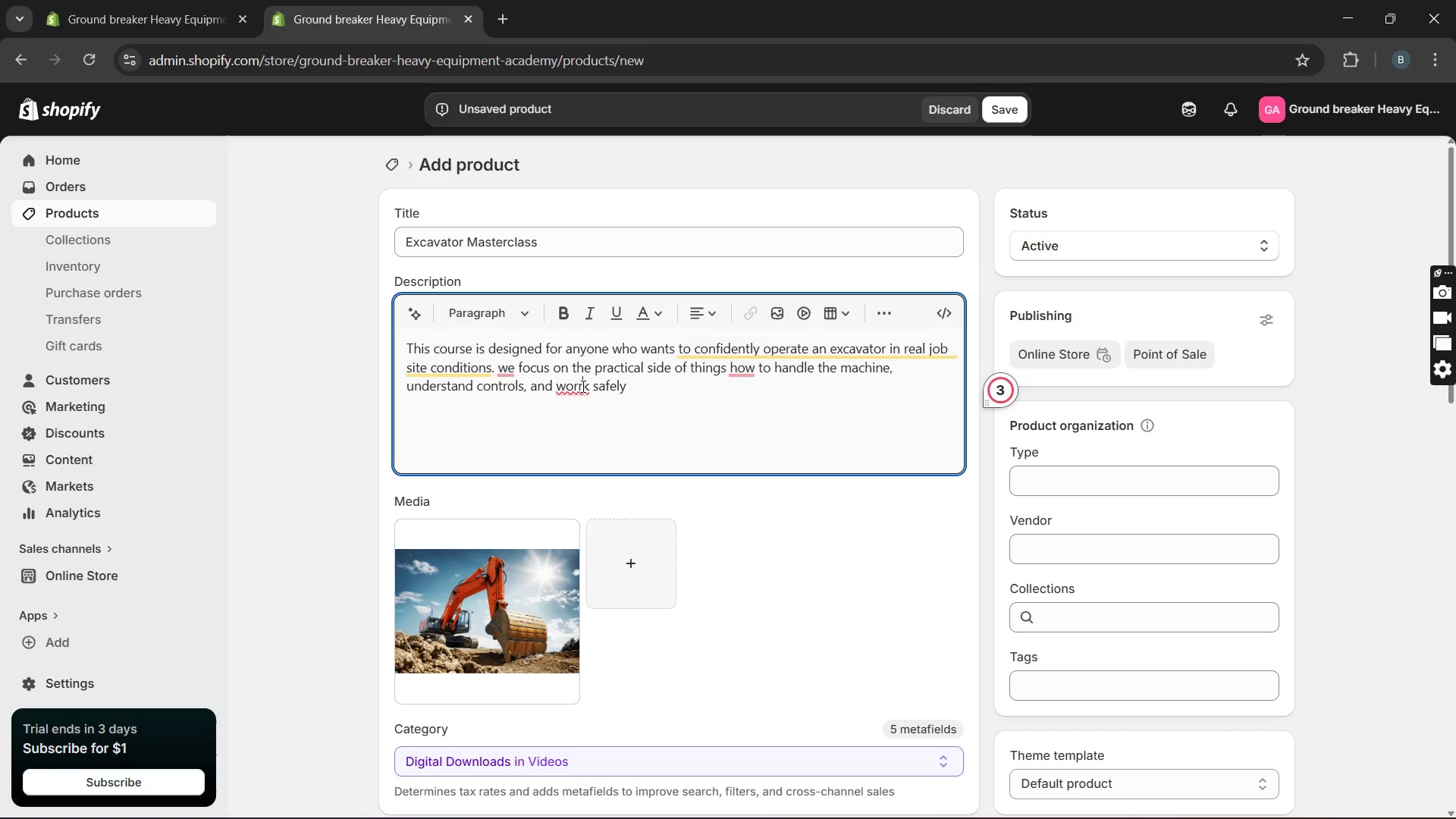 
key(Backspace)
 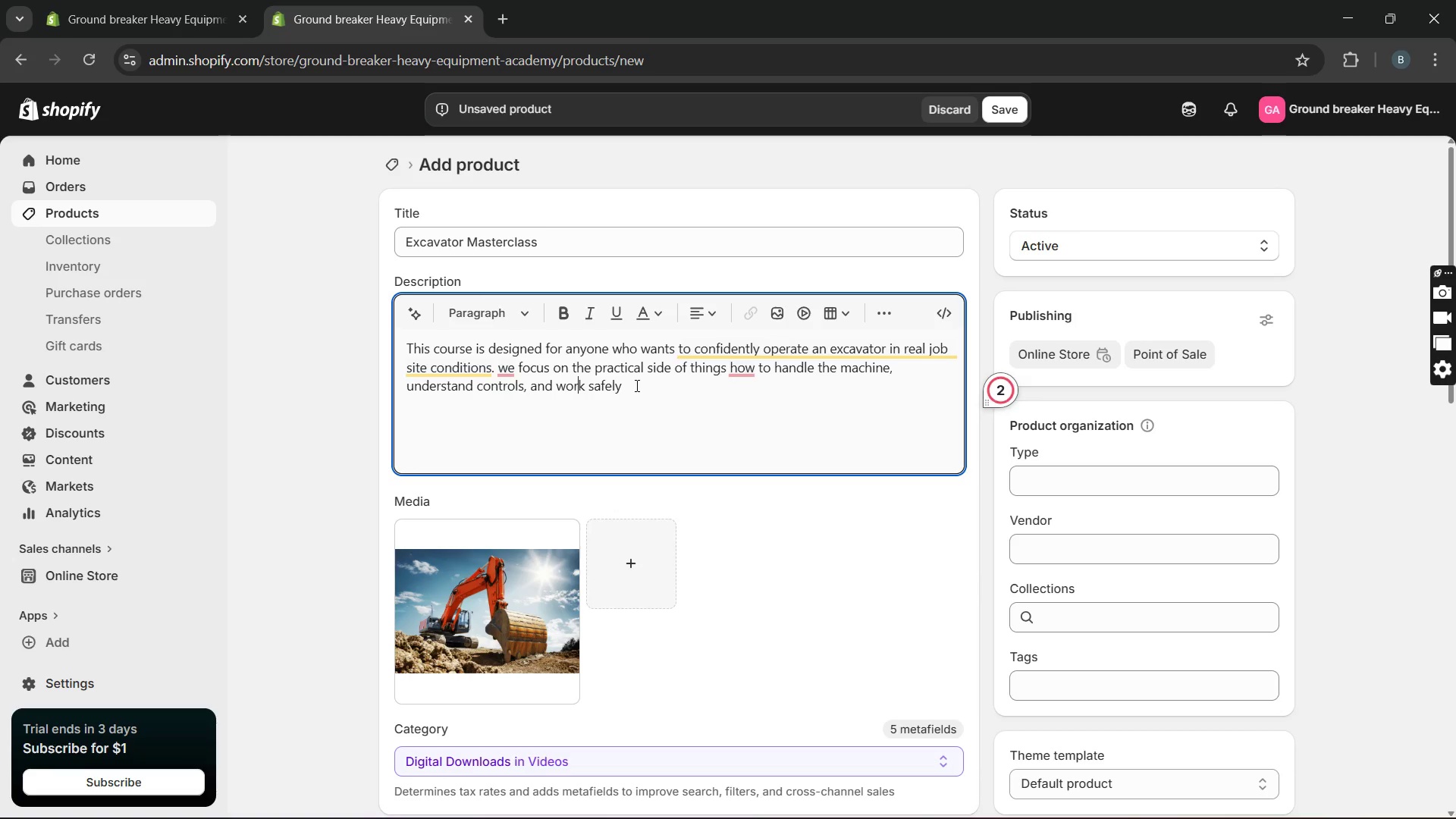 
left_click([628, 385])
 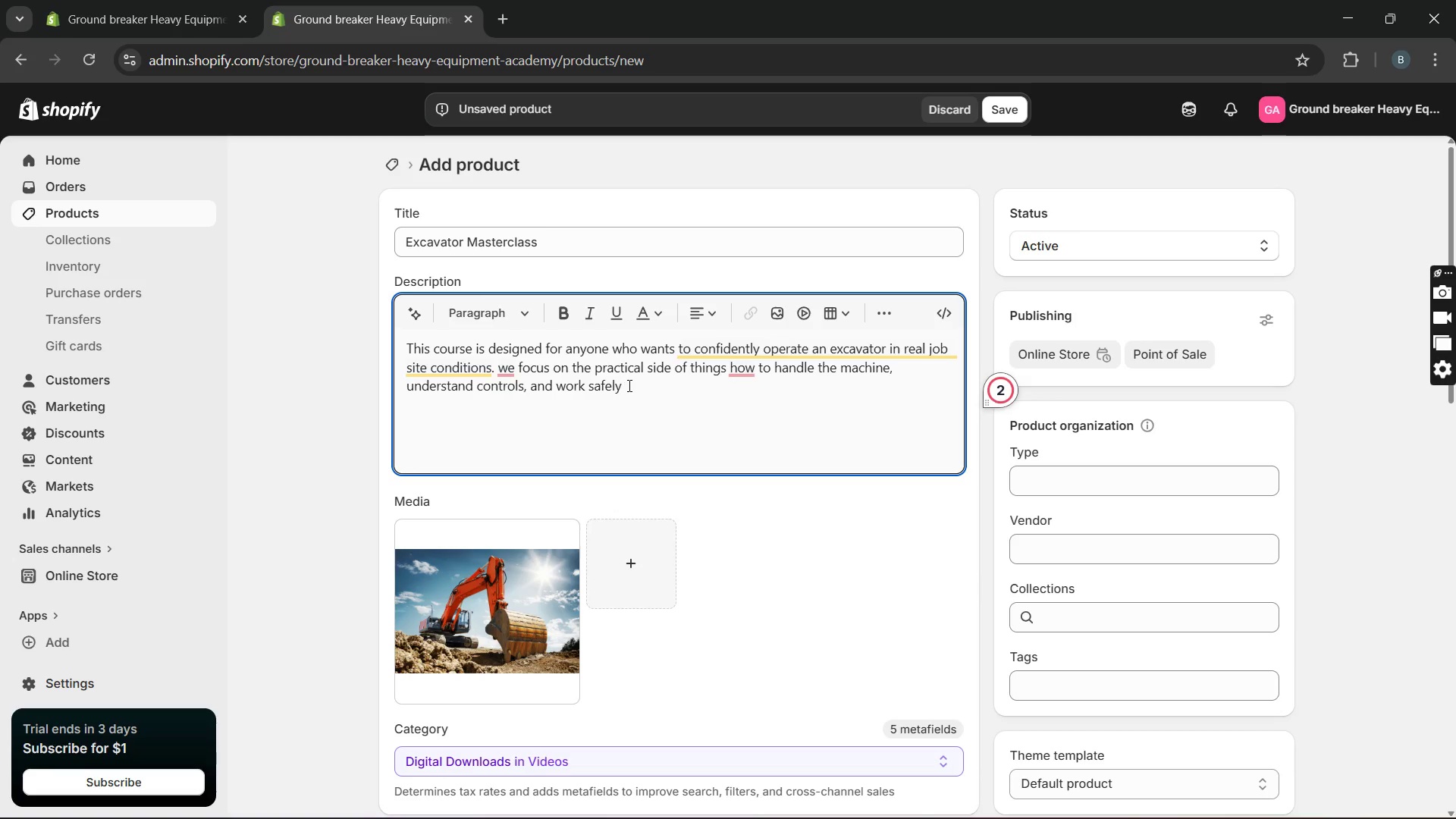 
type( around others,)
key(Backspace)
type(.)
 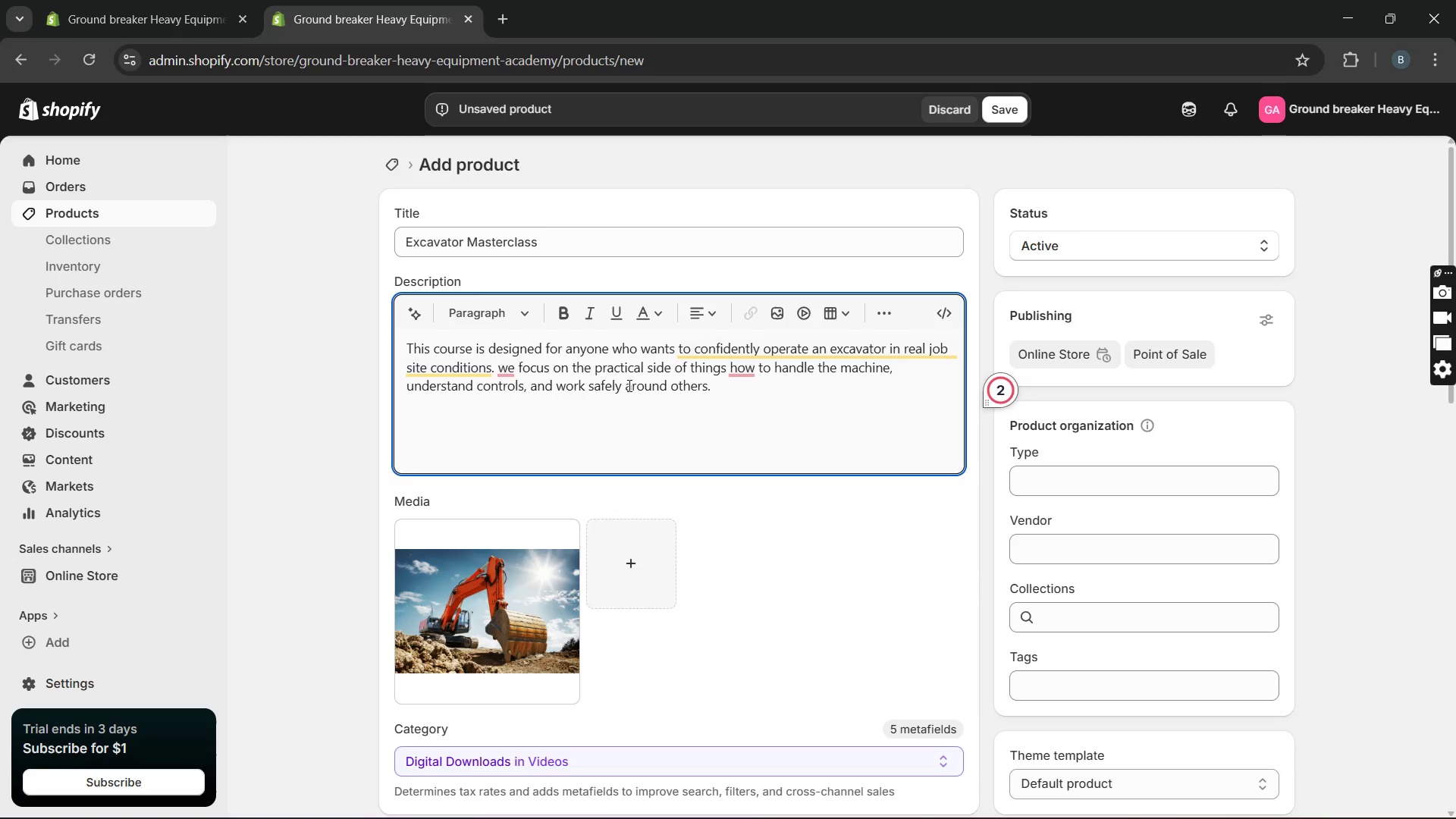 
key(Enter)
 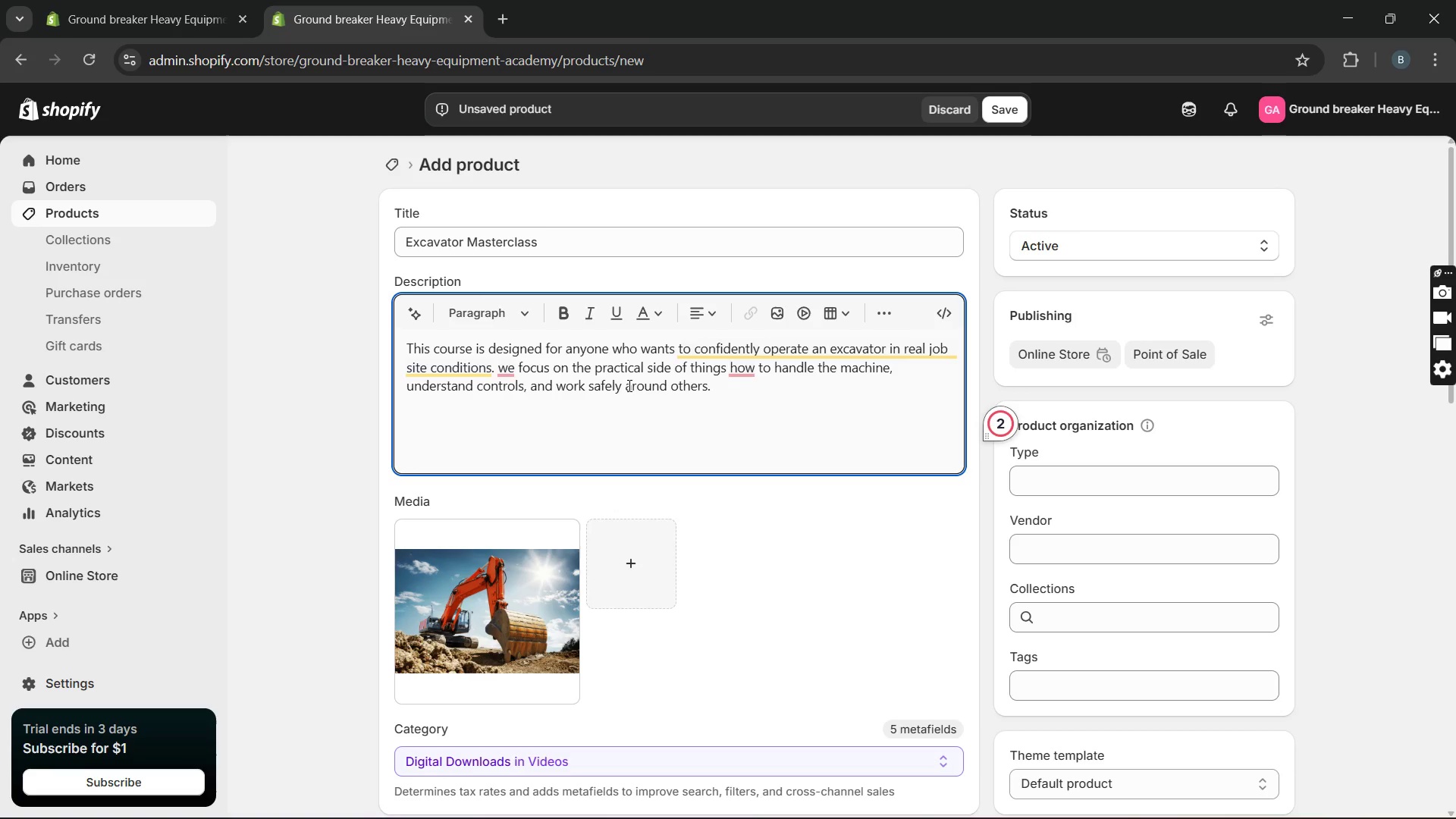 
type(The training starts with the basics and gradually moves into ral world )
 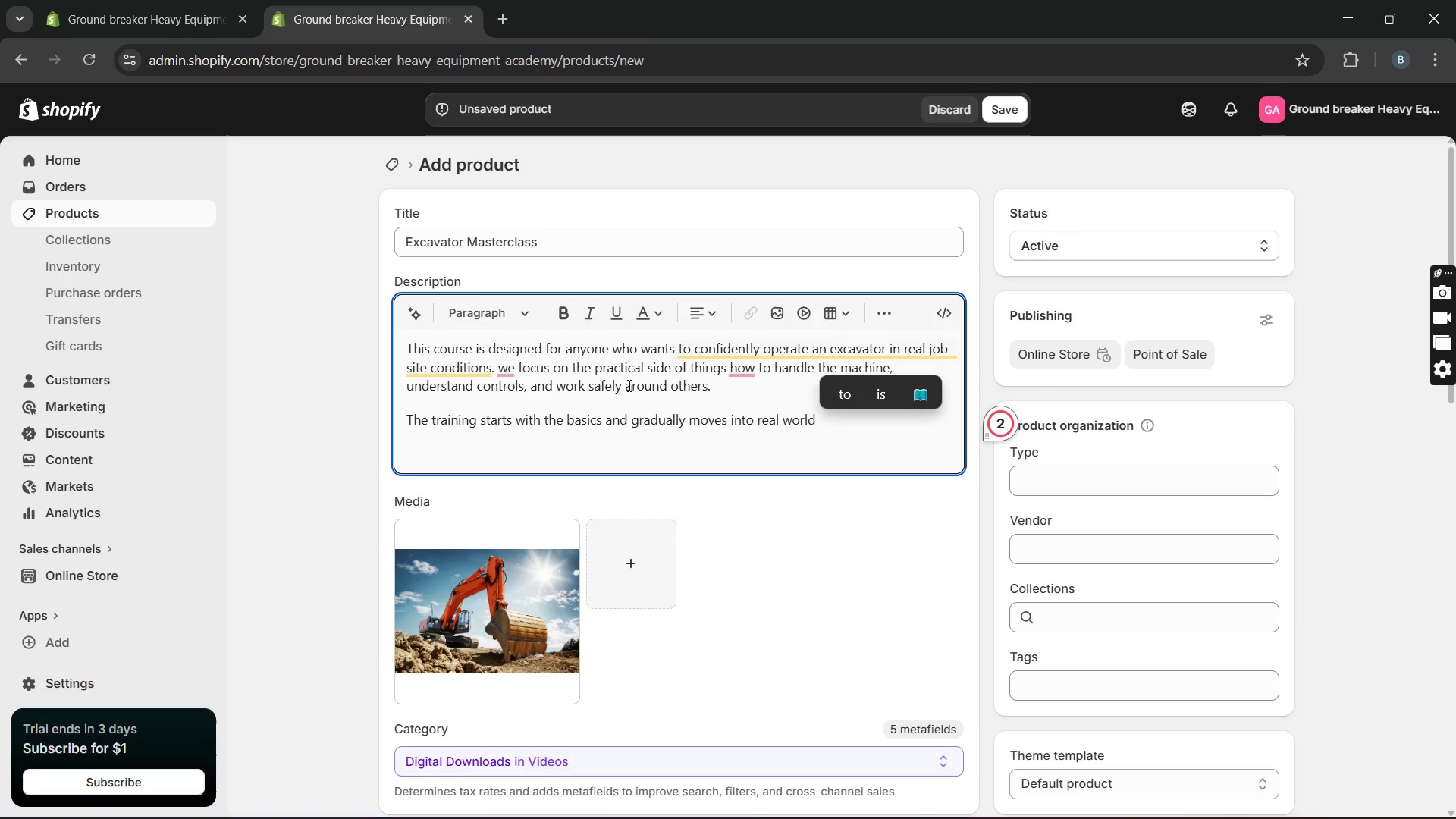 
hold_key(key=E, duration=17.22)
 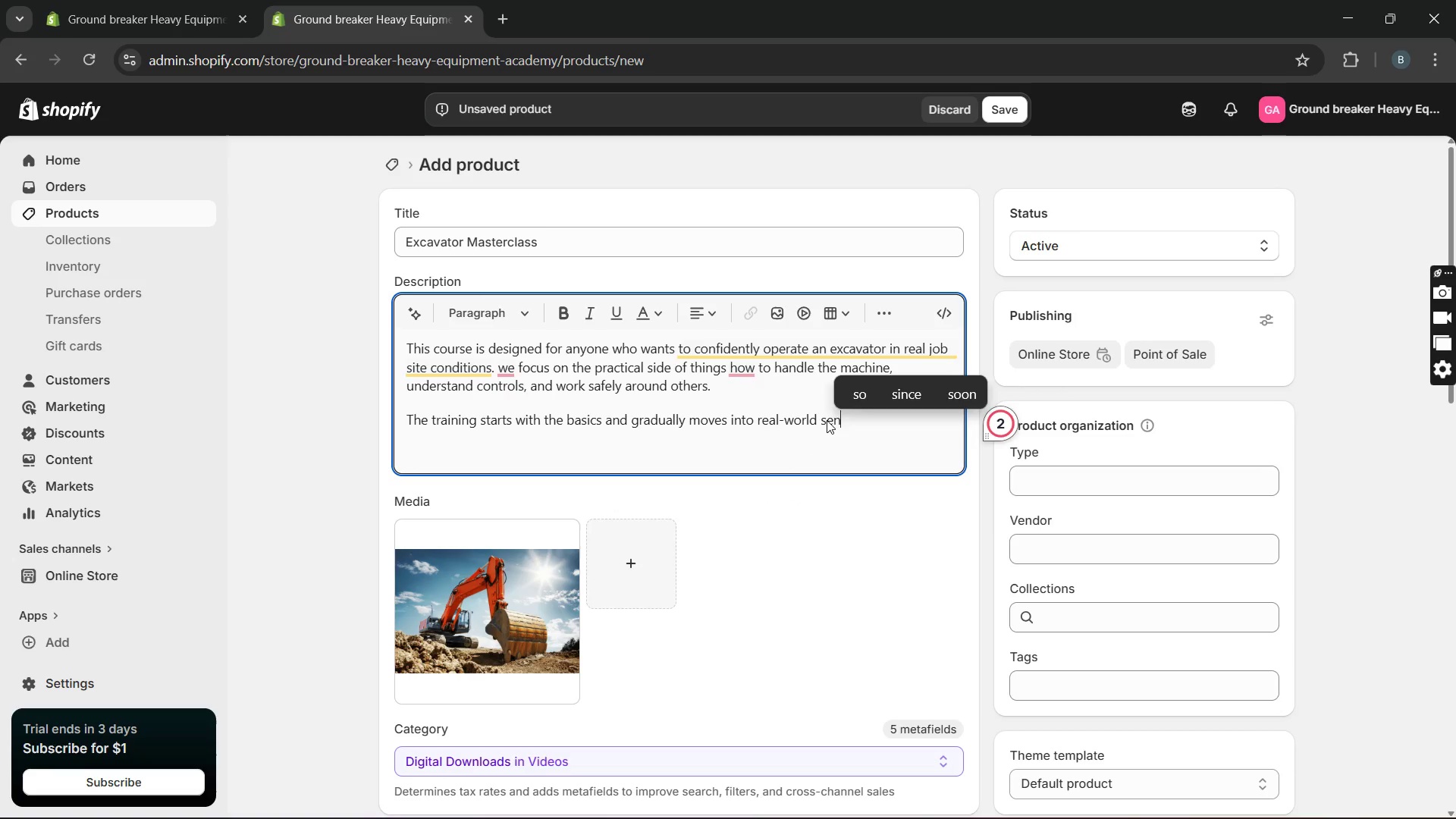 
left_click([783, 419])
 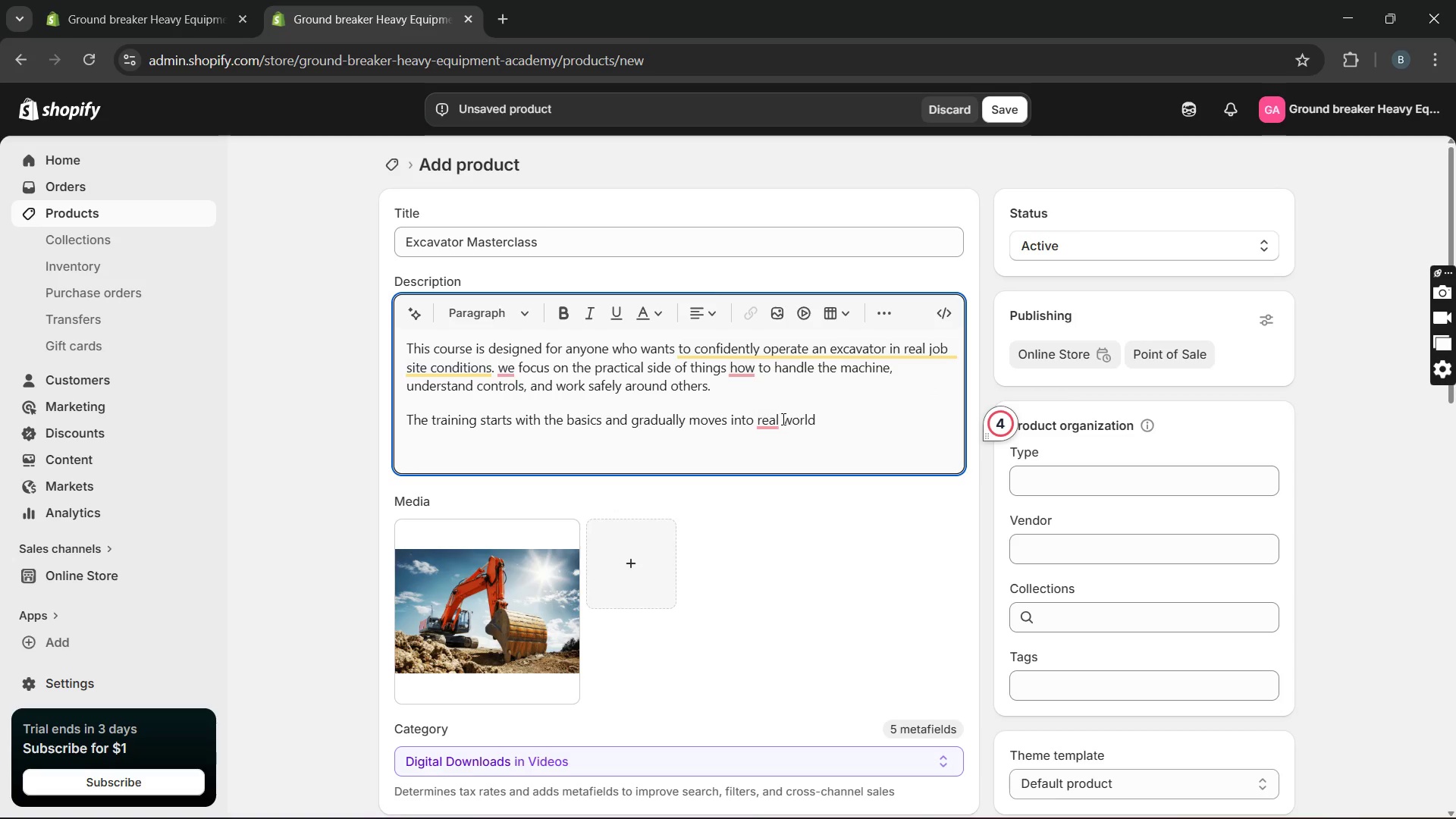 
key(Backspace)
 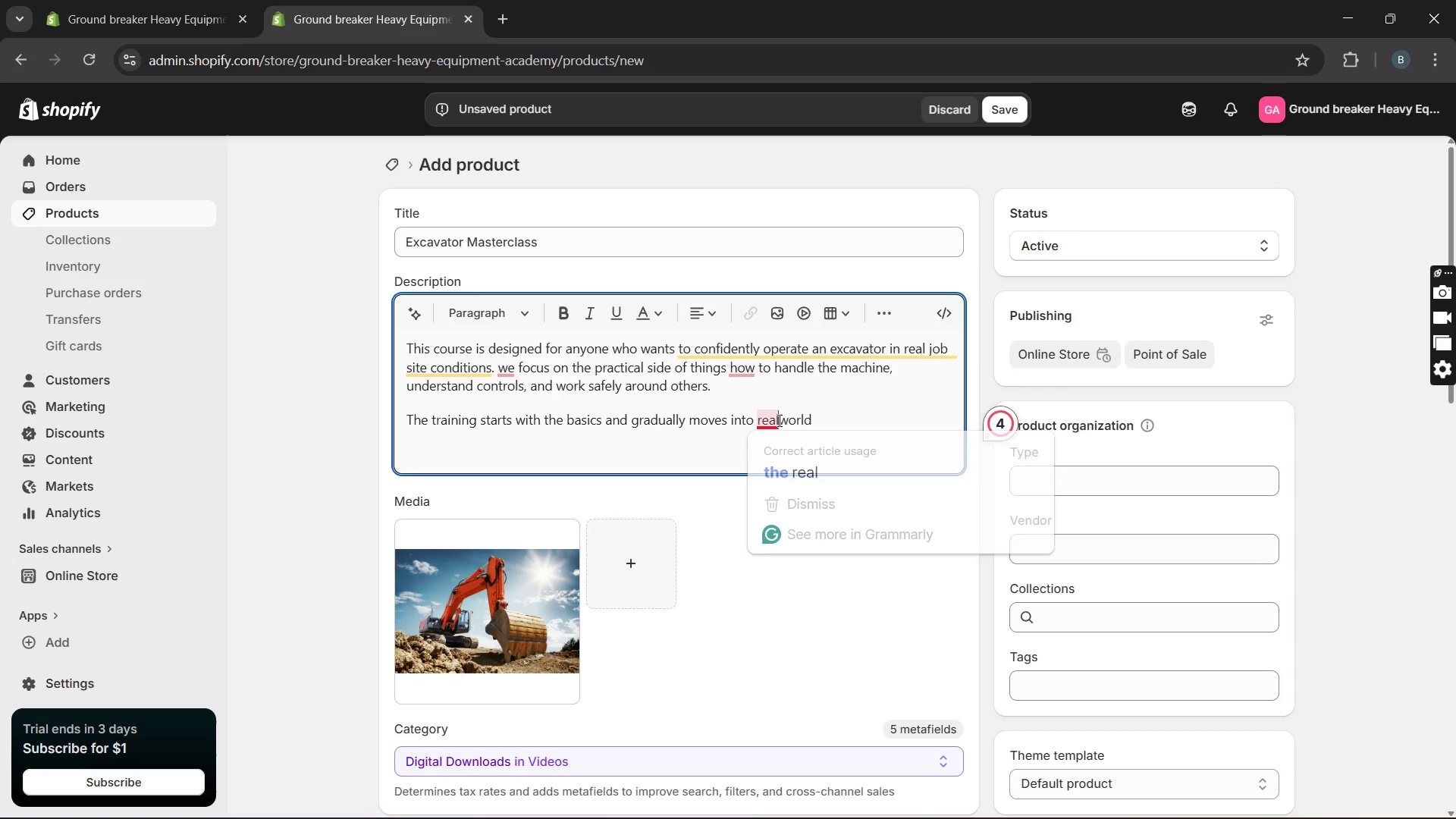 
key(Minus)
 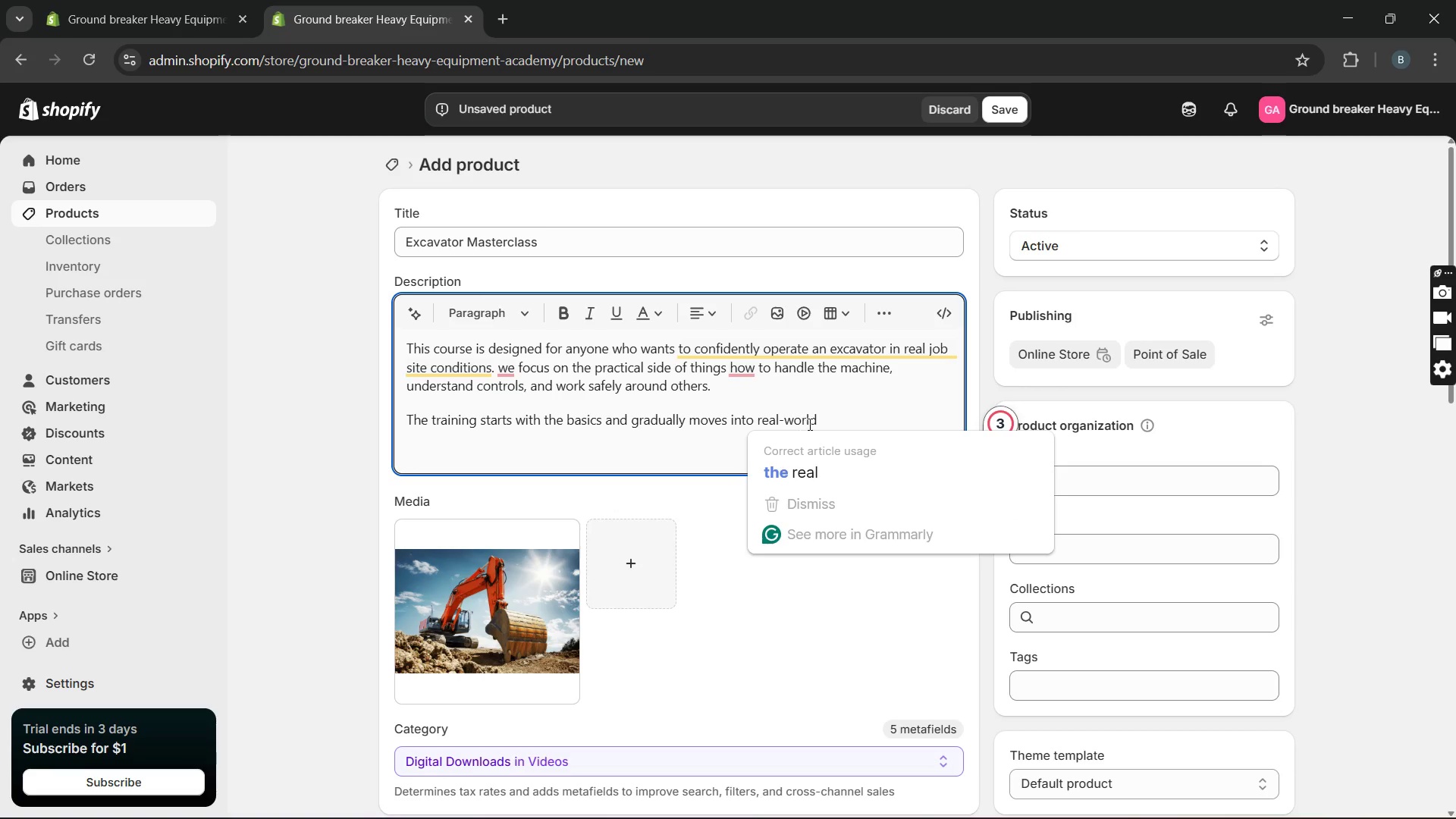 
left_click([827, 420])
 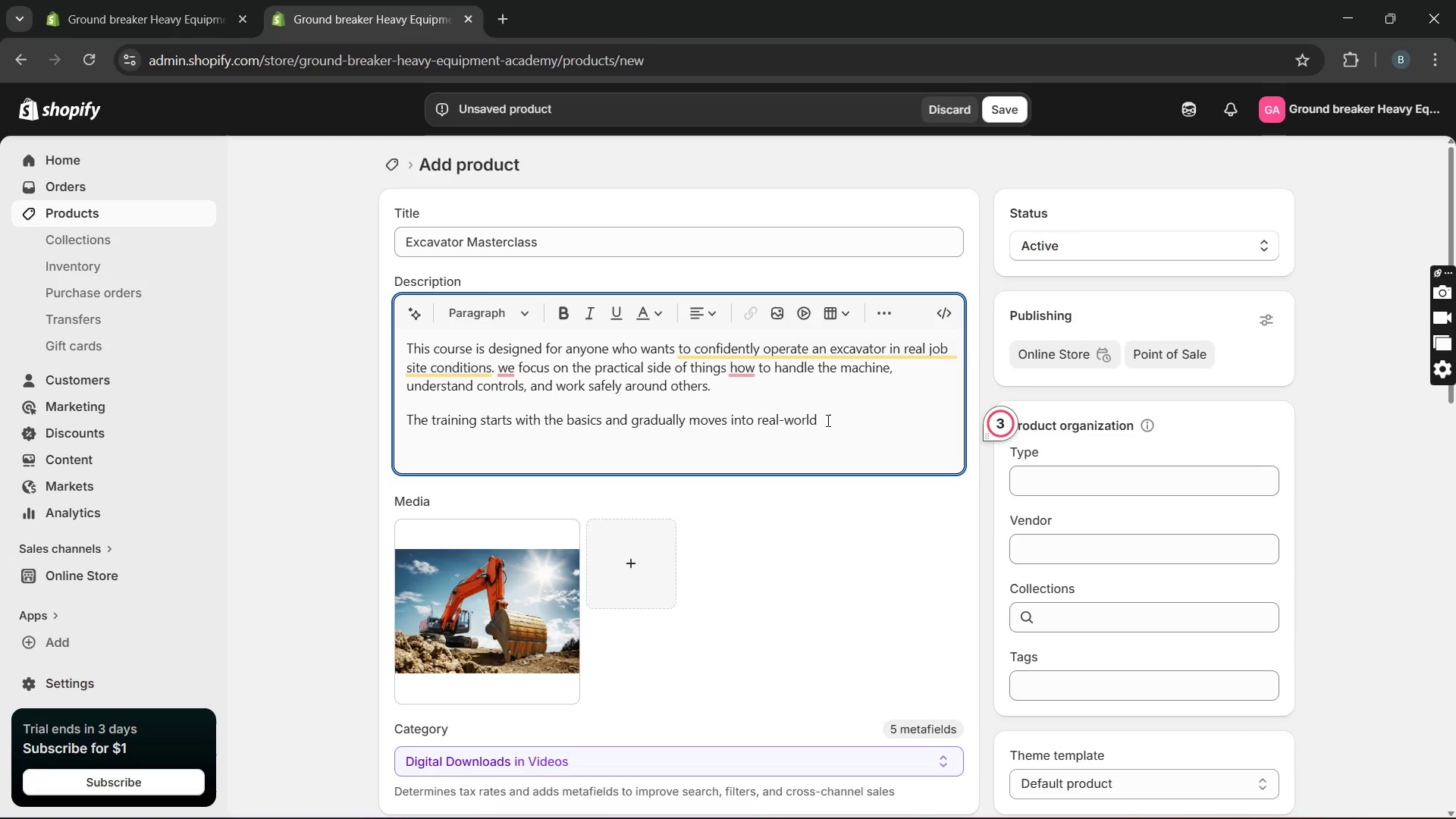 
type(snari)
 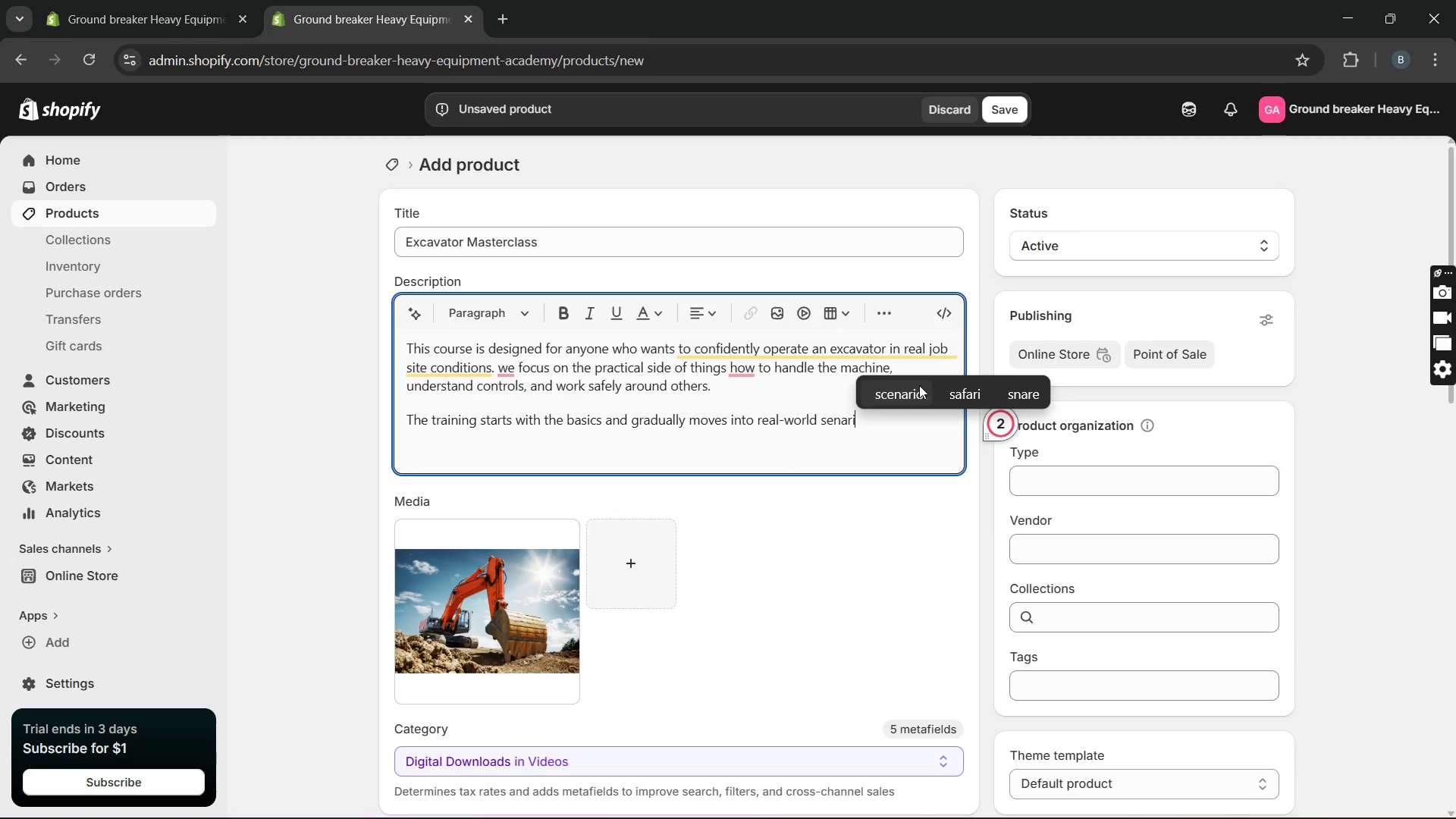 
left_click([902, 393])
 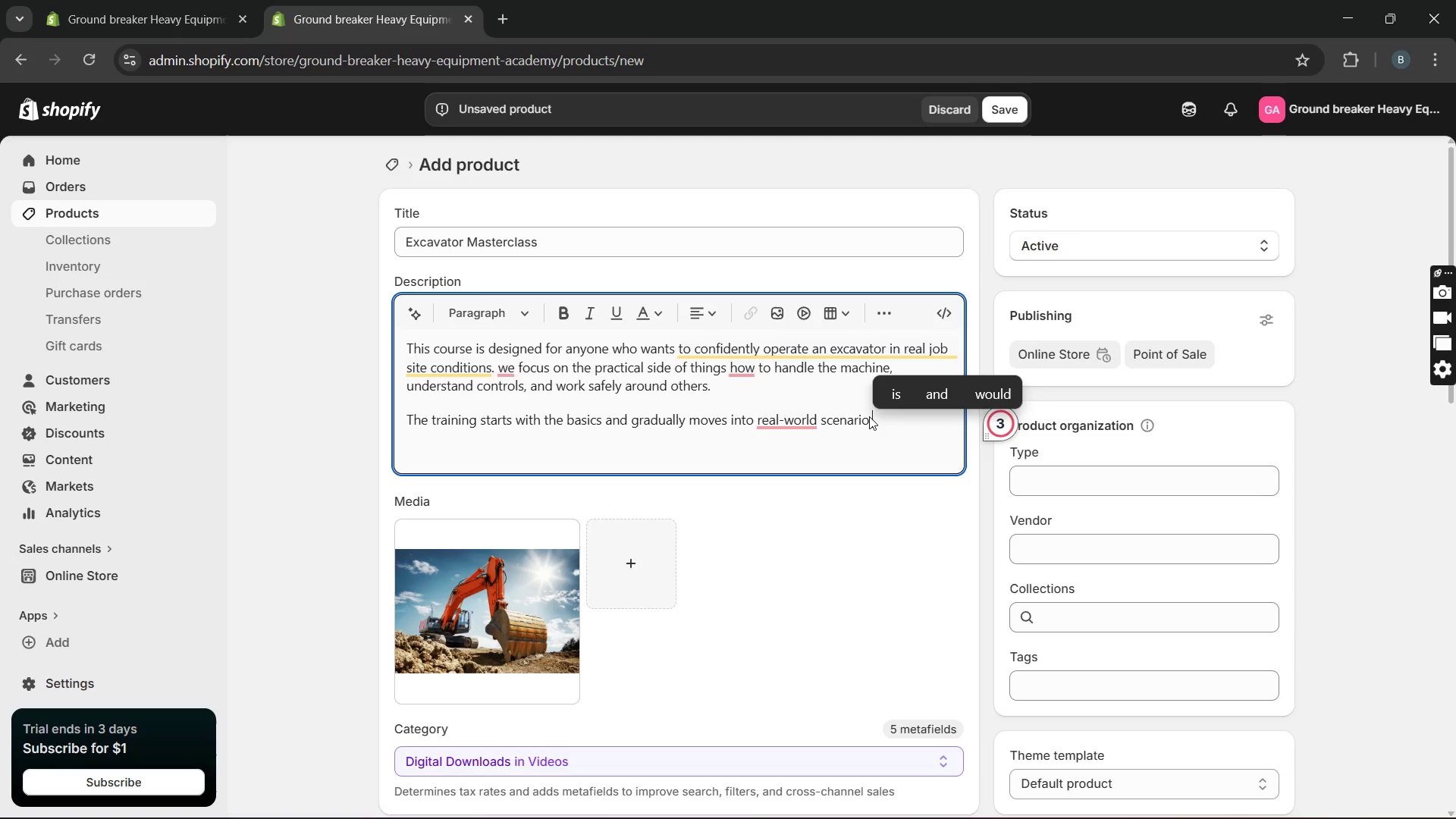 
key(ArrowLeft)
 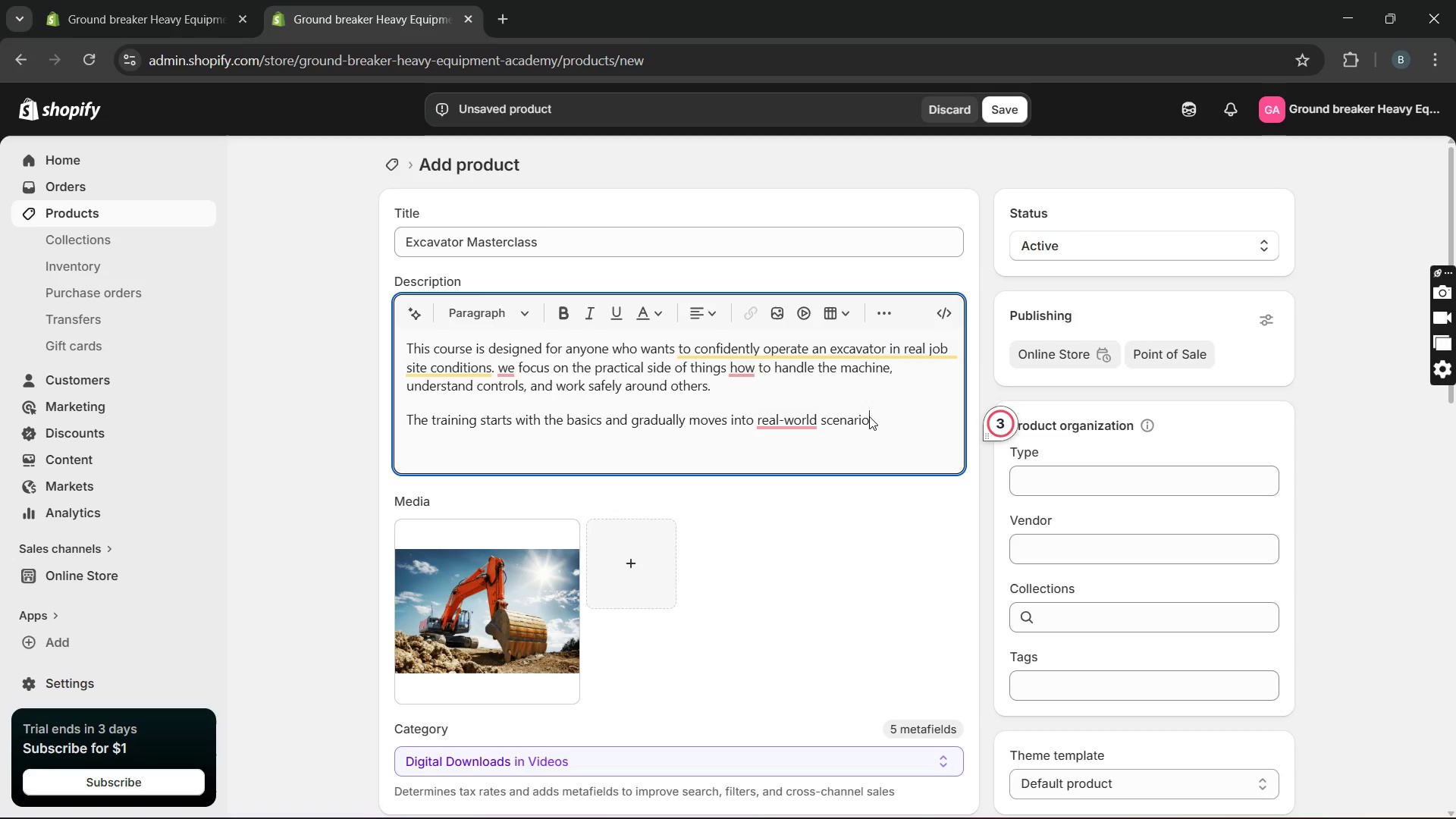 
key(S)
 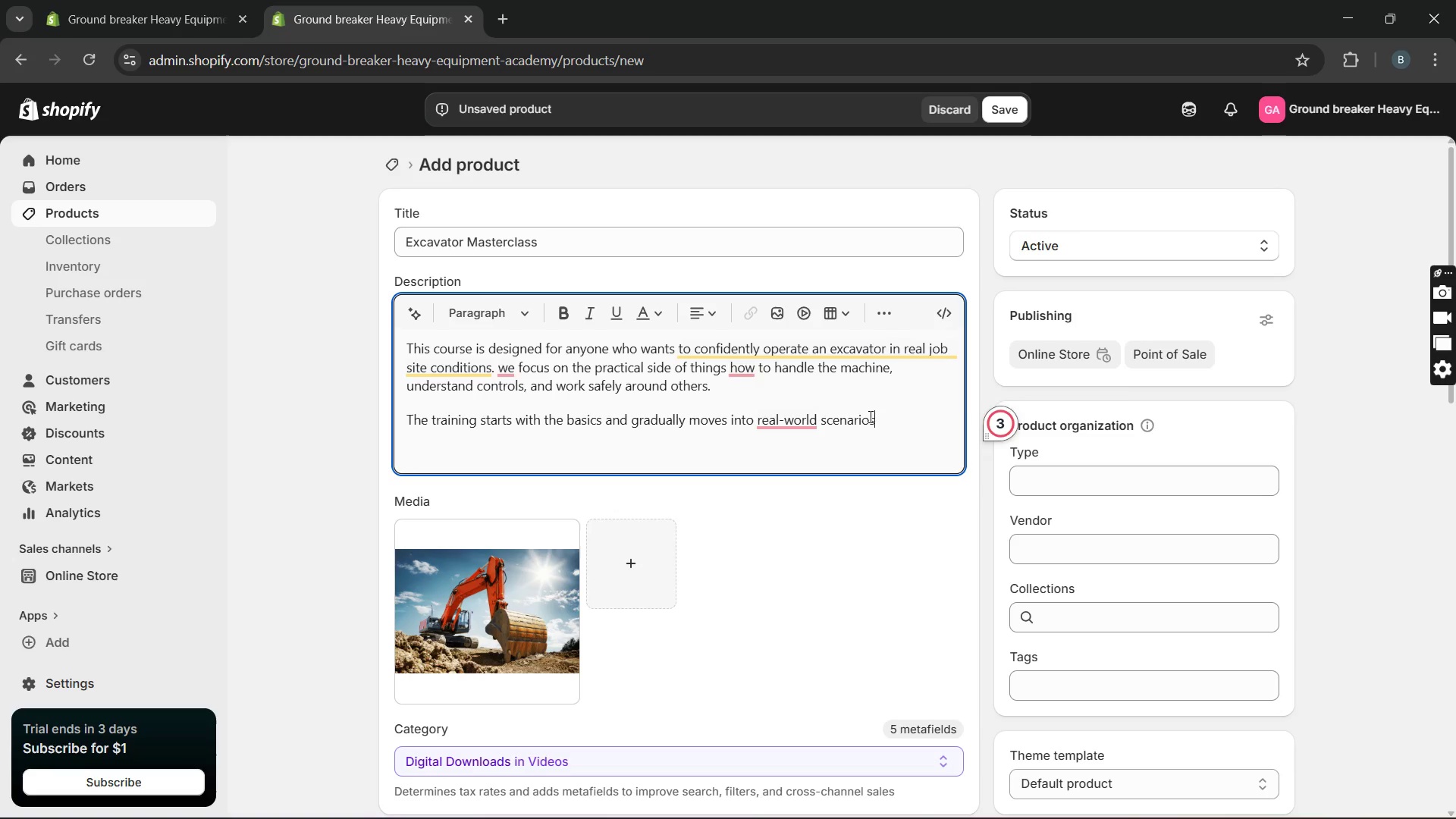 
key(Space)
 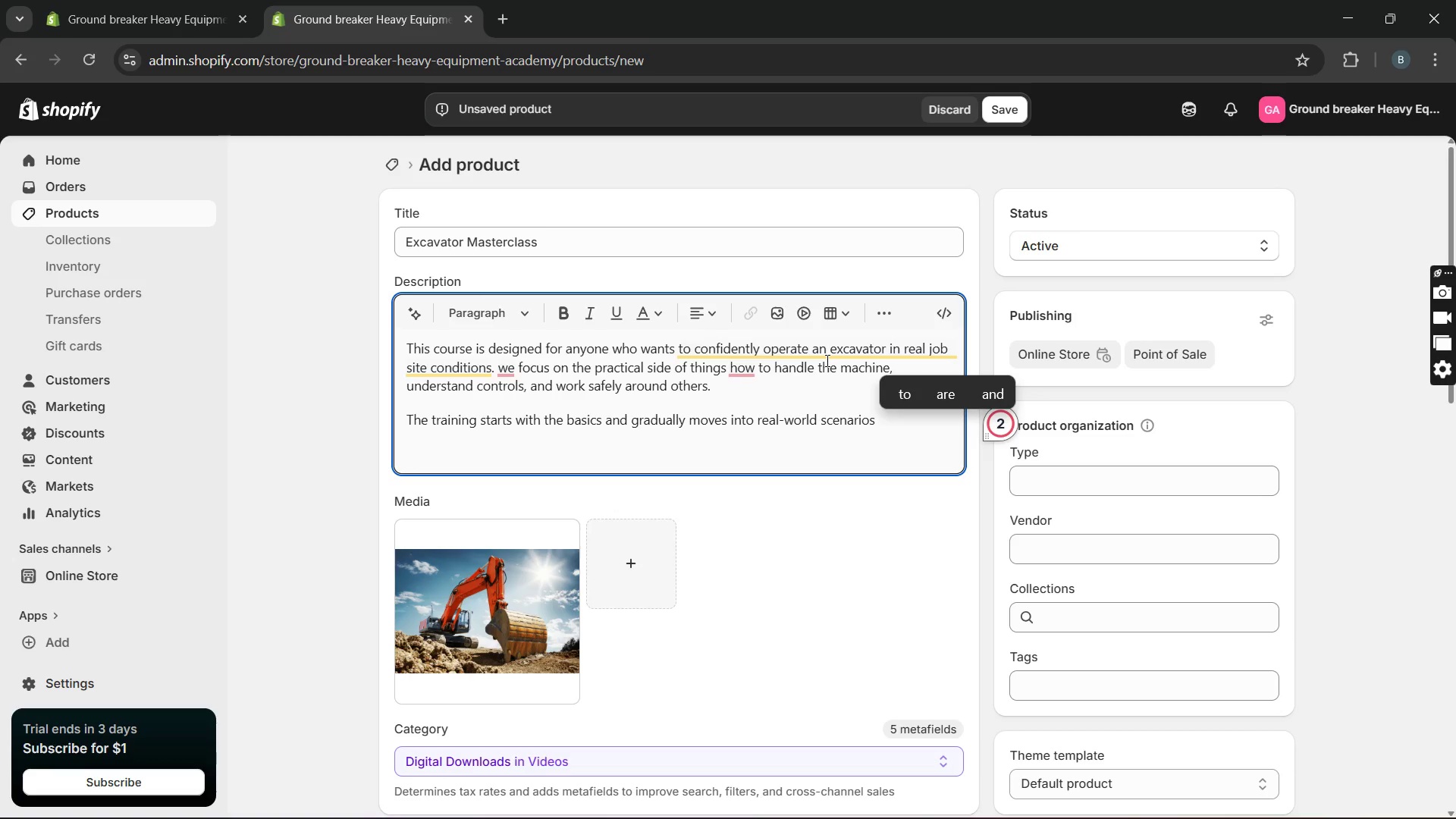 
wait(5.47)
 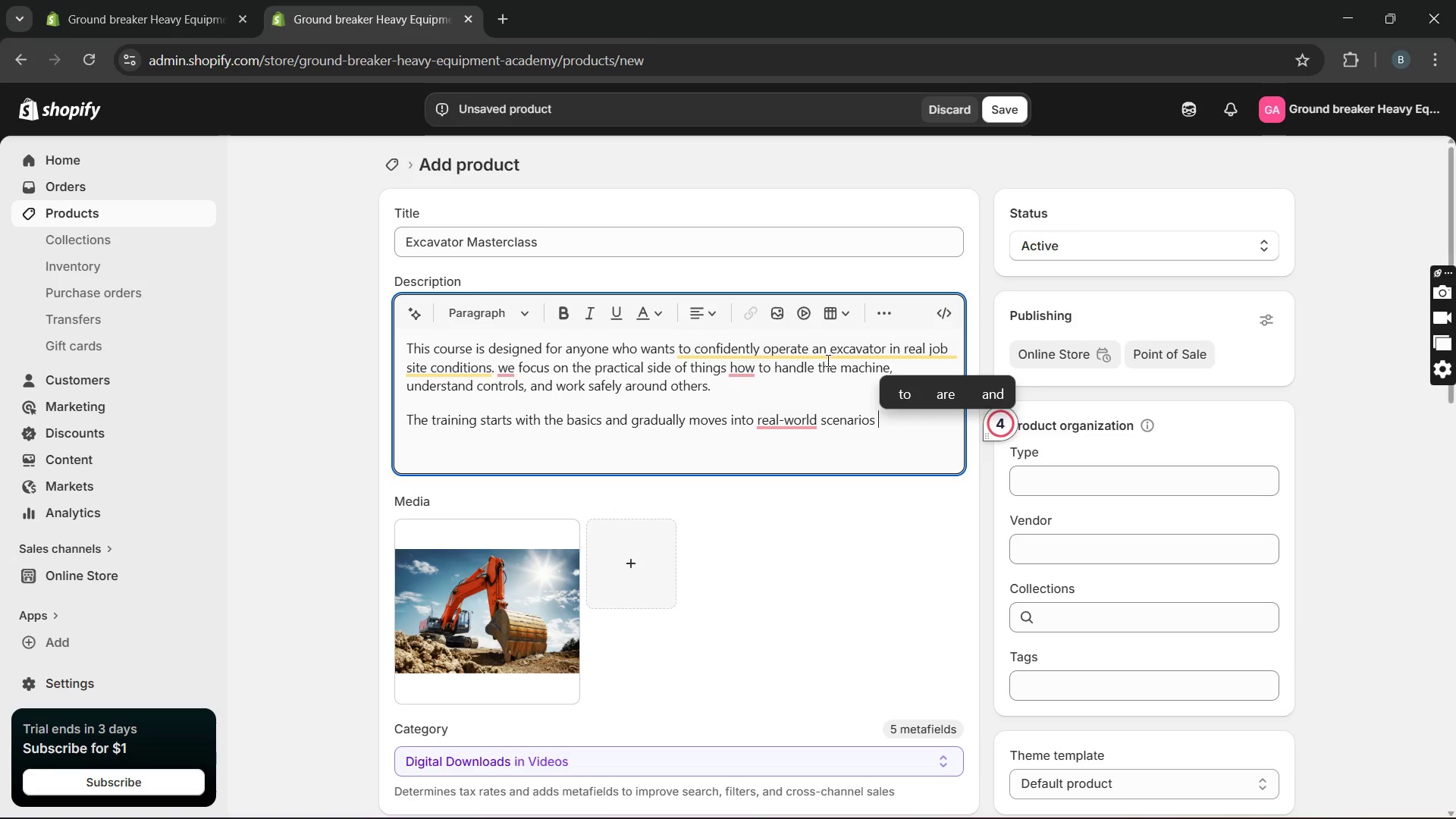 
type(like digging.)
key(Backspace)
type(, drenching)
 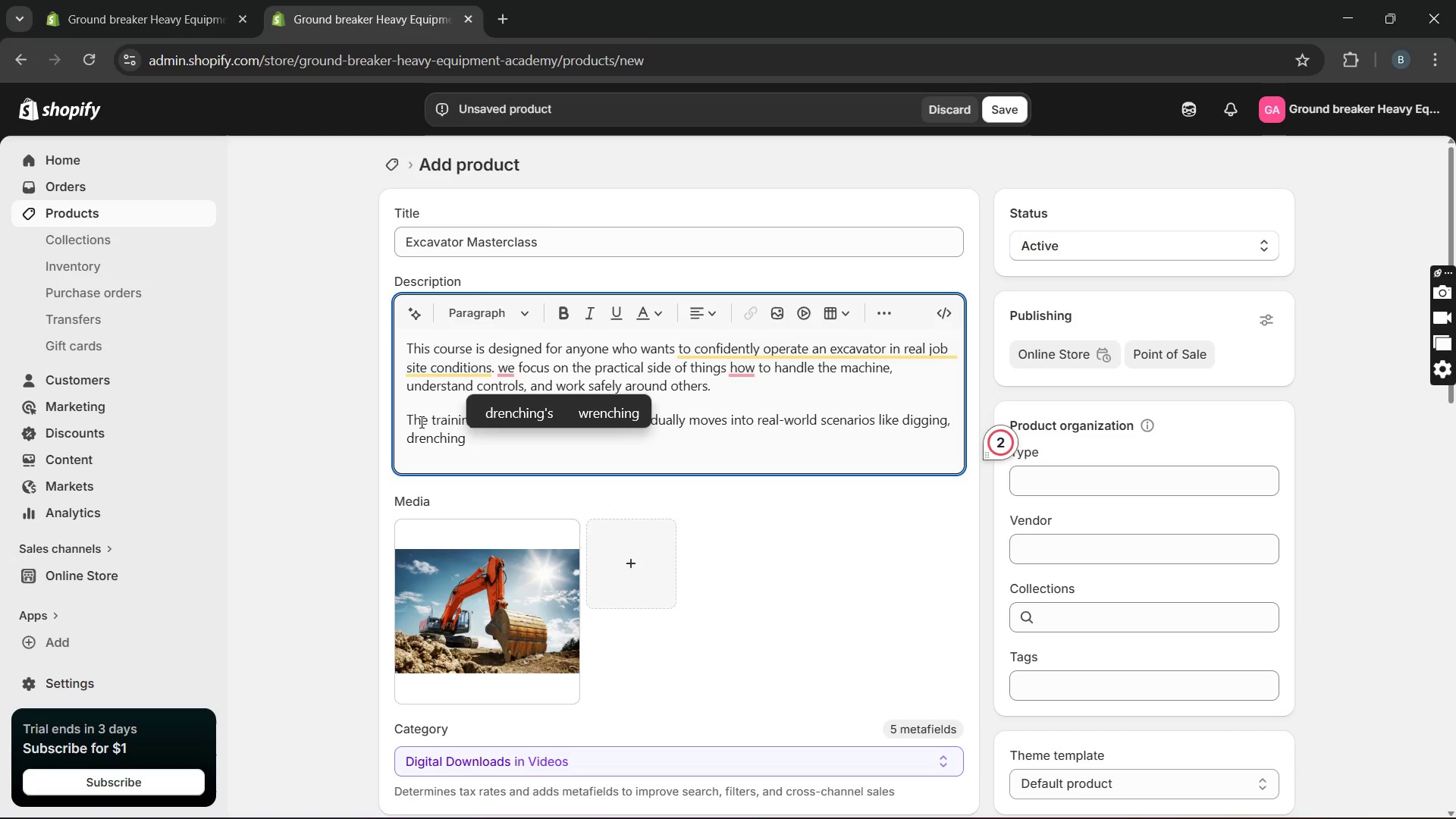 
double_click([413, 441])
 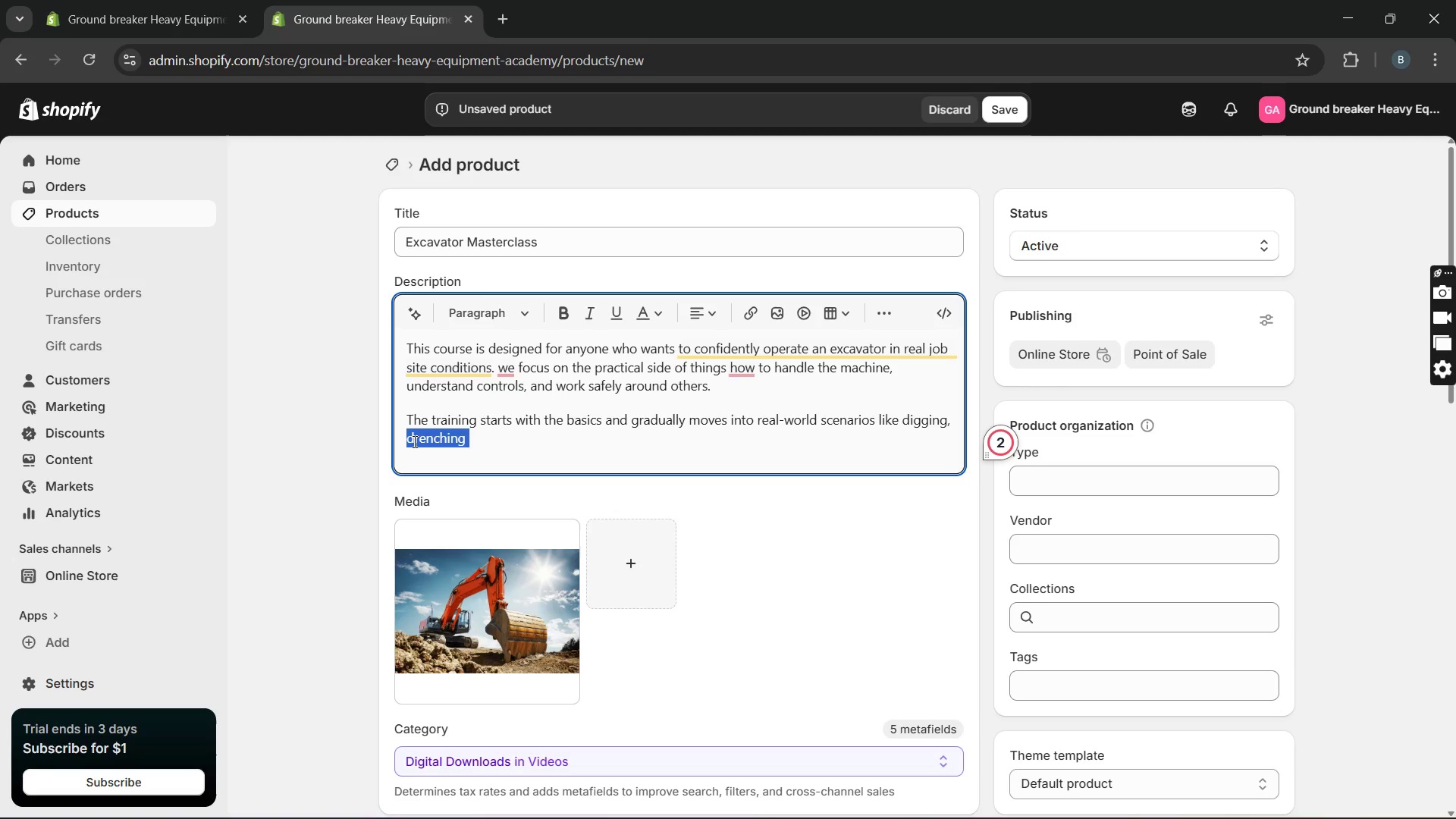 
double_click([413, 441])
 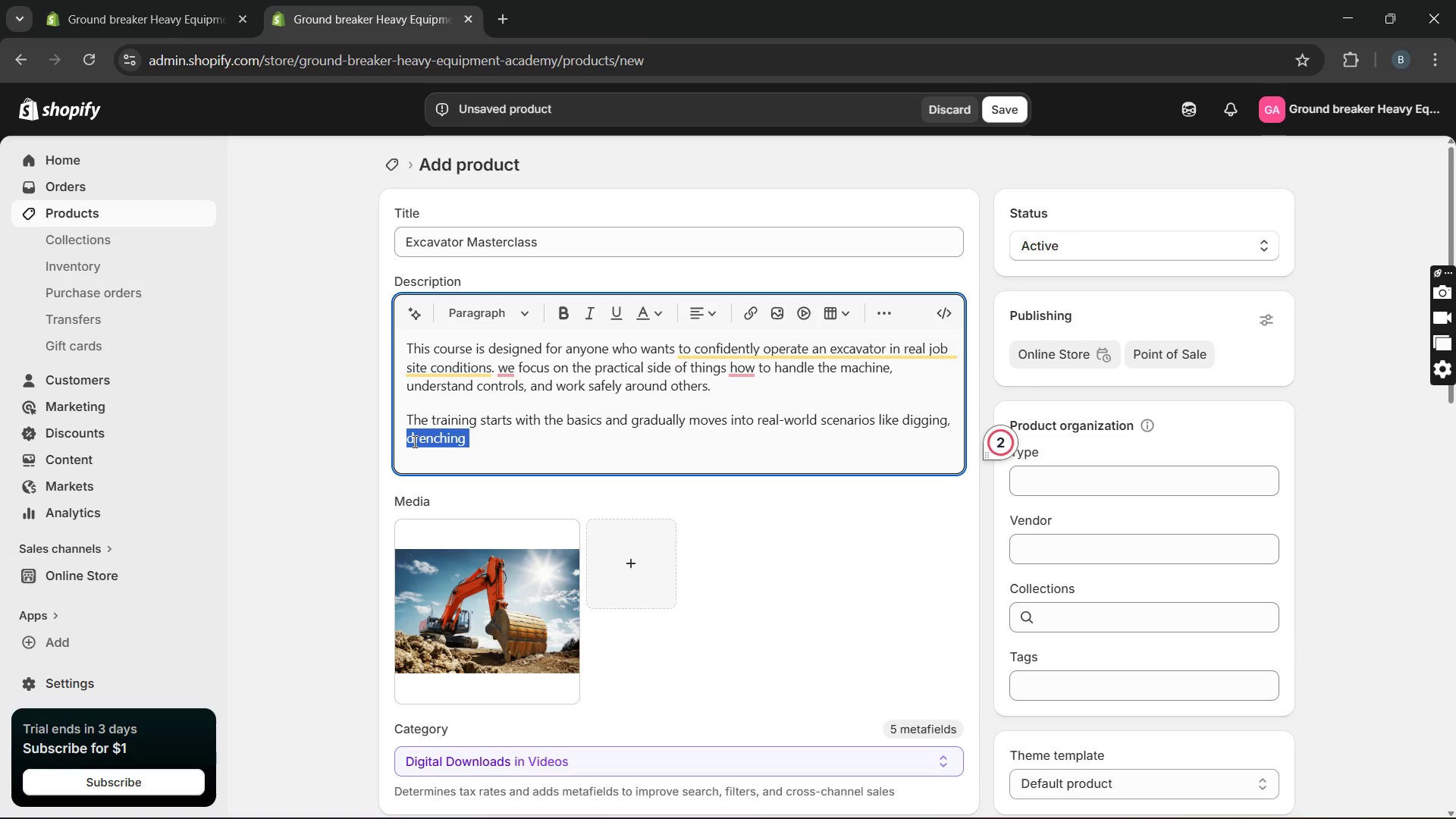 
left_click([413, 441])
 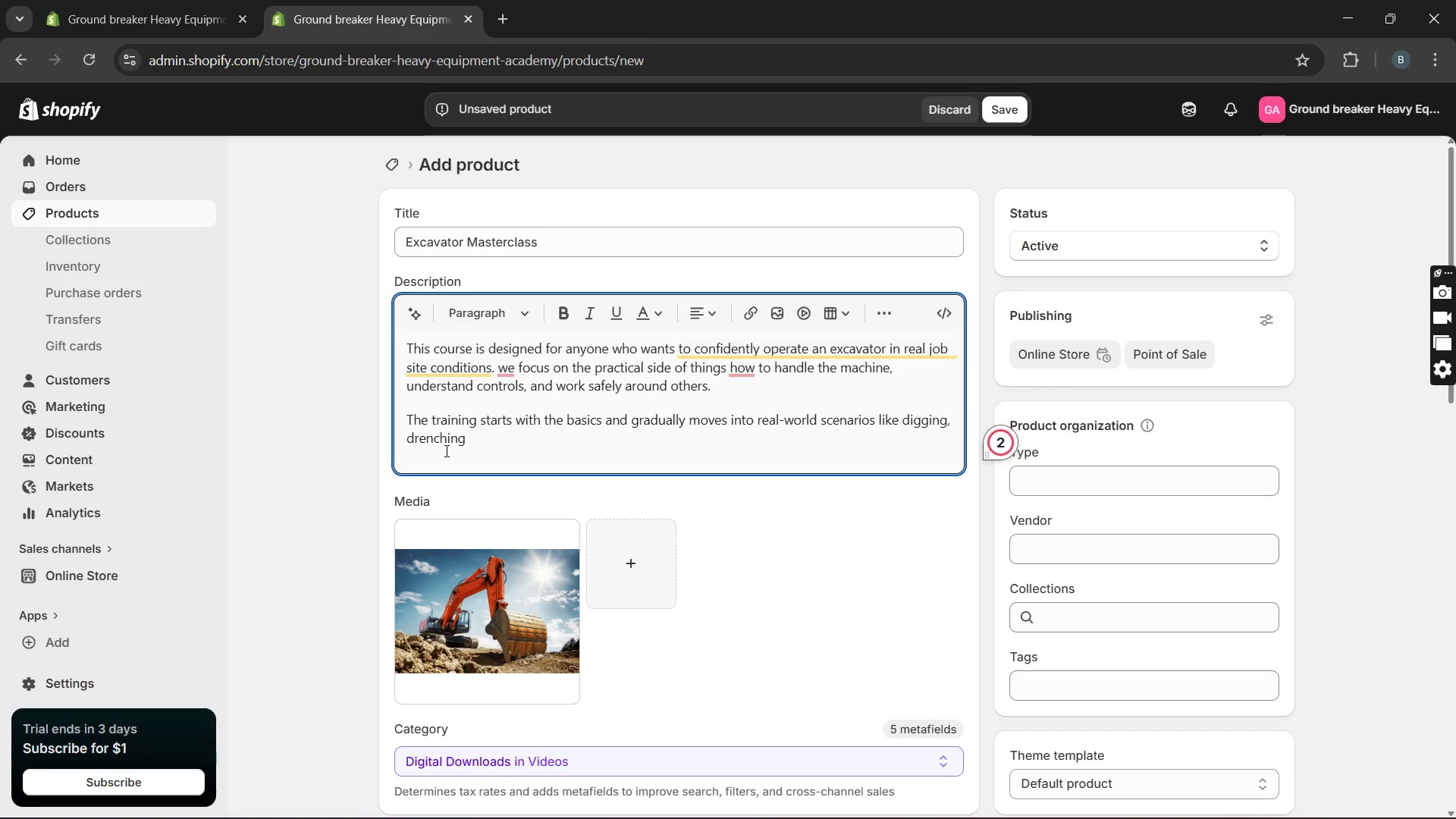 
key(Backspace)
 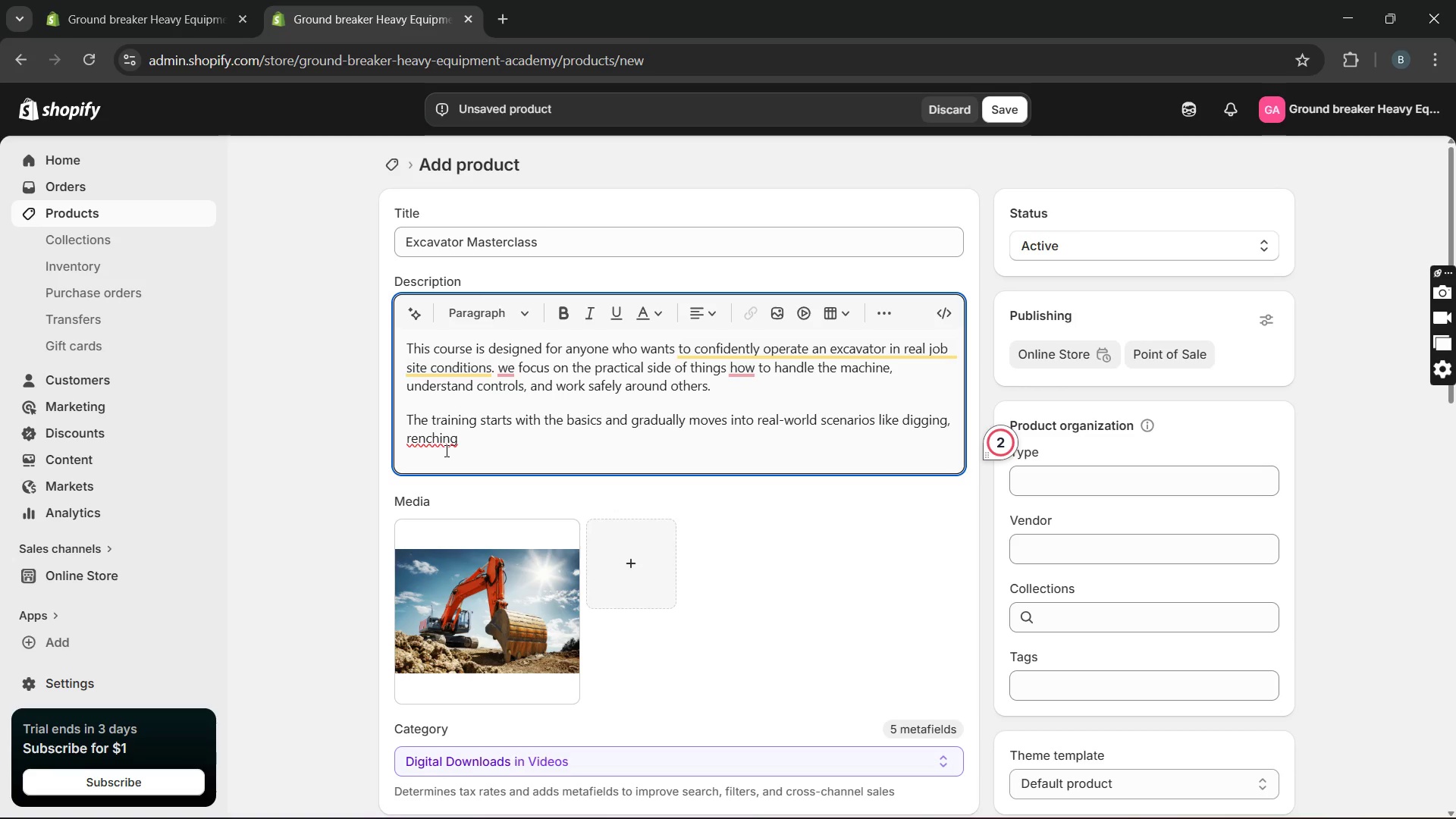 
key(T)
 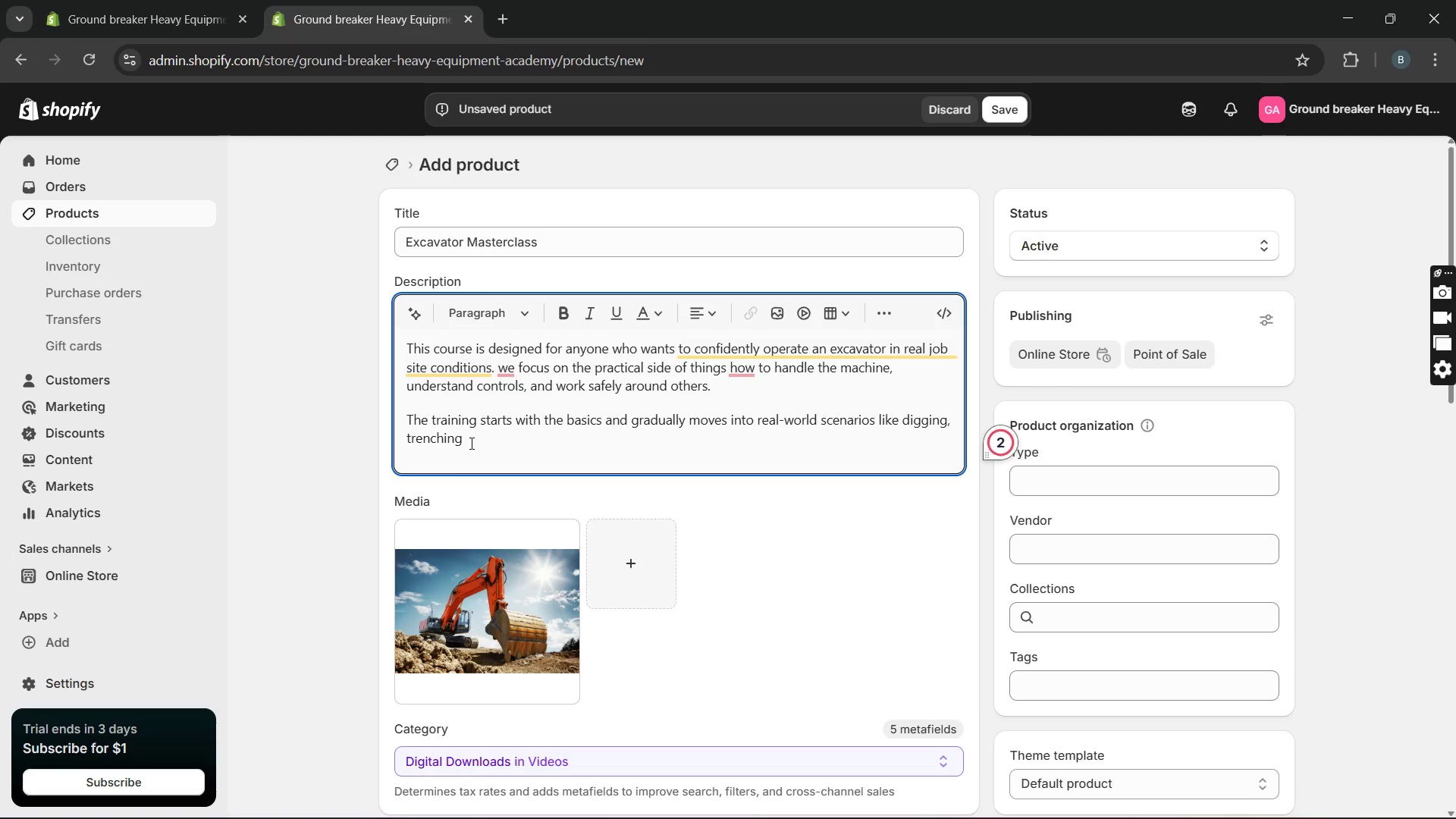 
left_click([473, 438])
 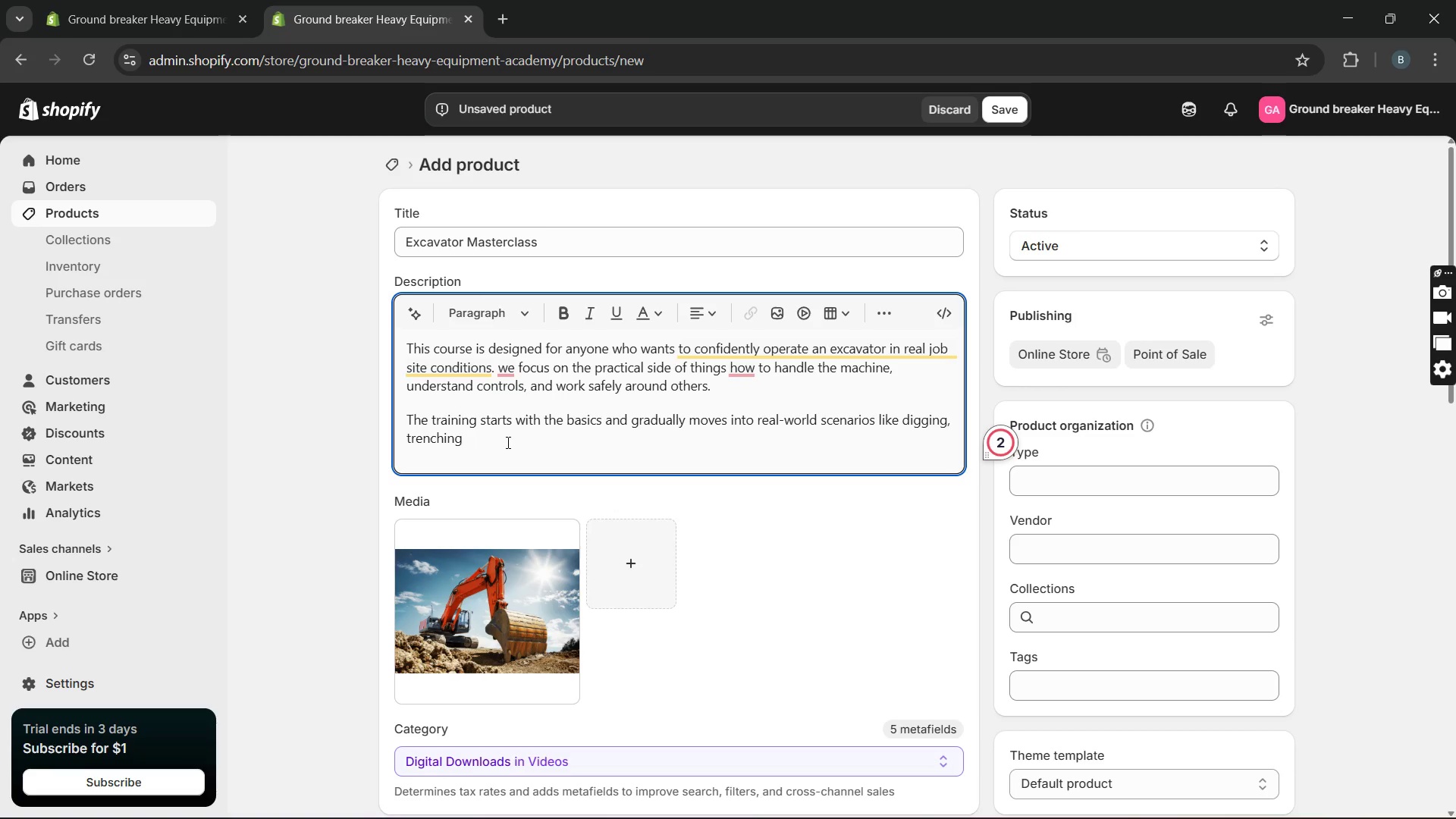 
key(Backspace)
 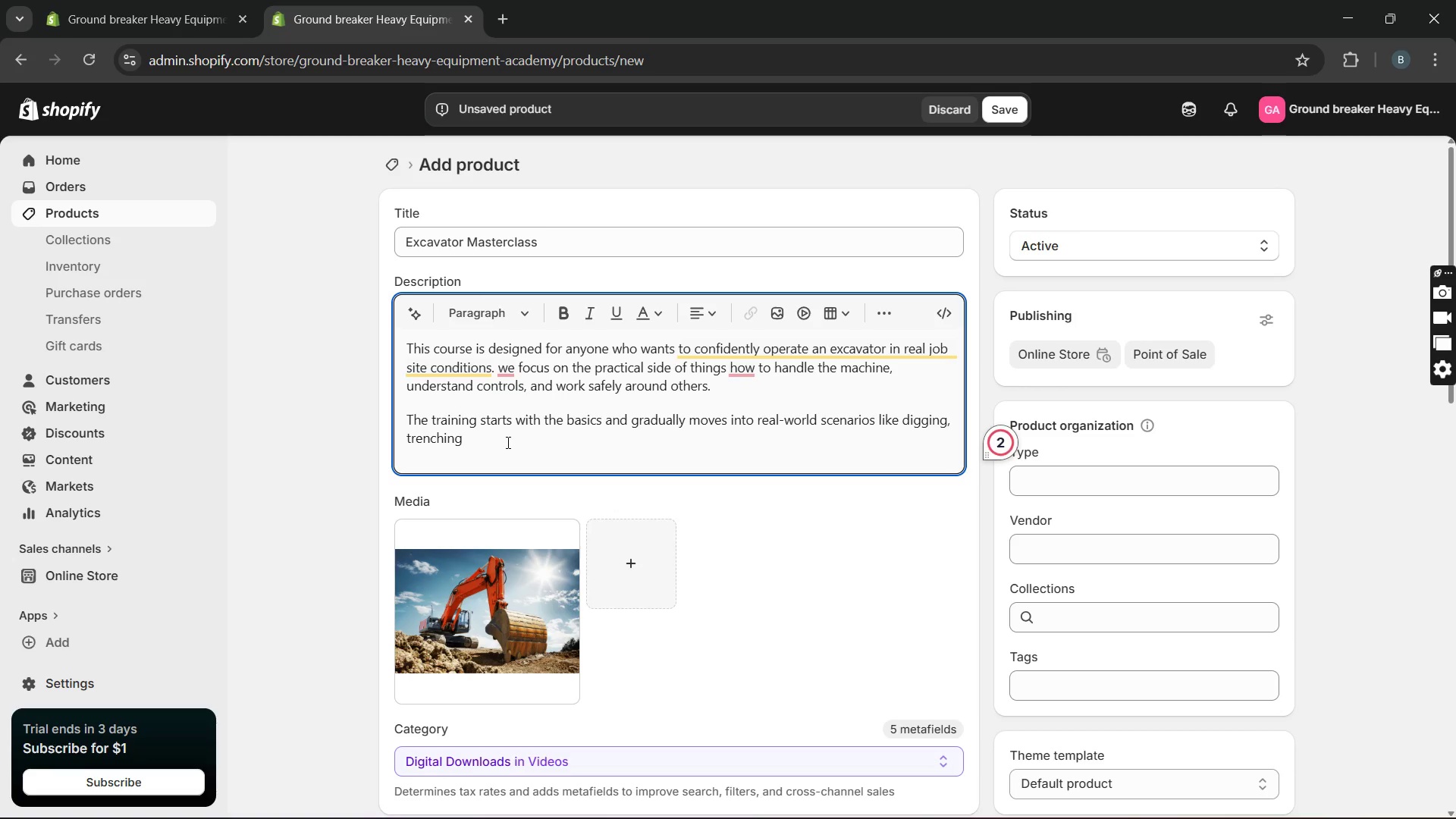 
key(Comma)
 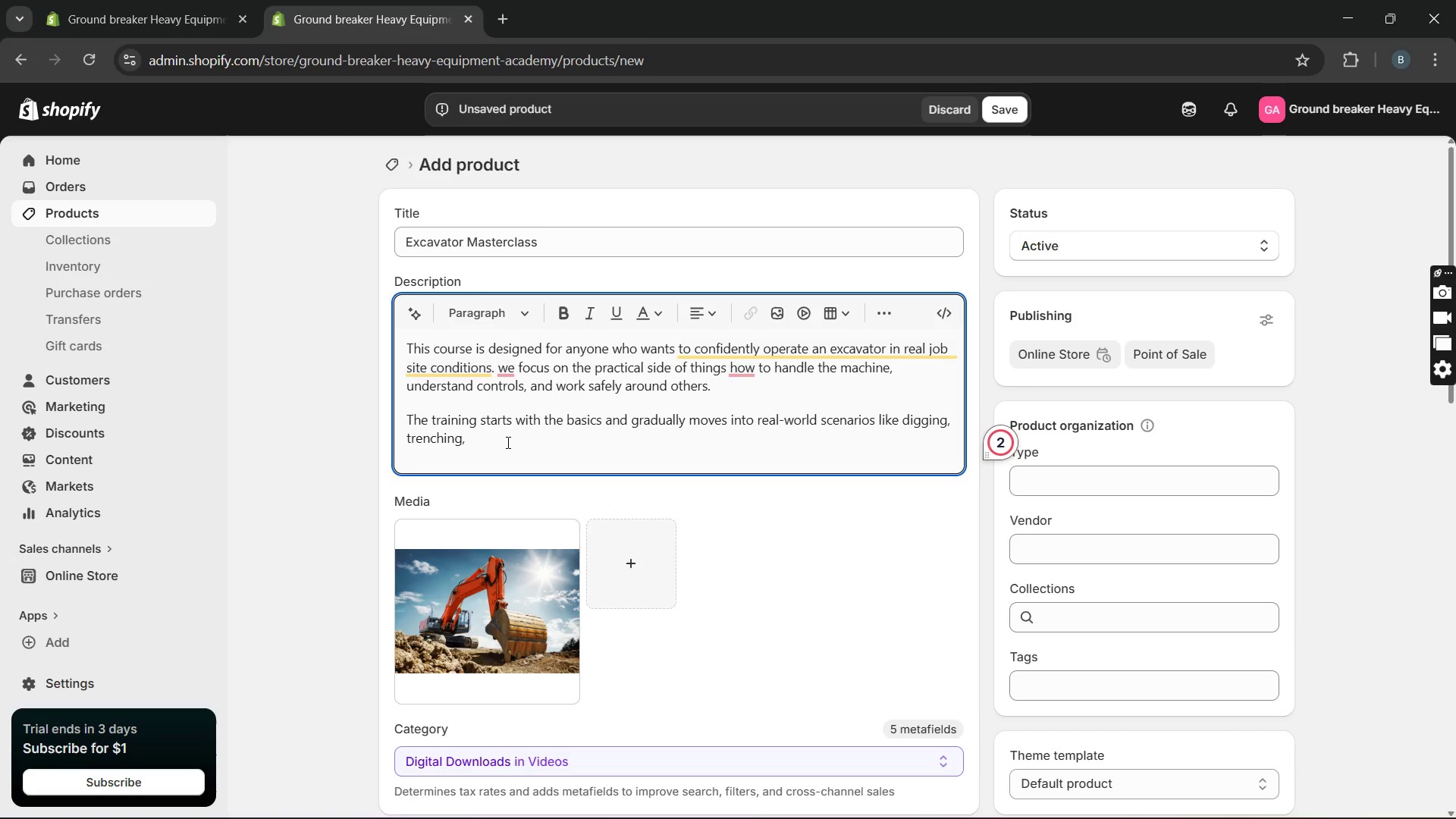 
wait(5.19)
 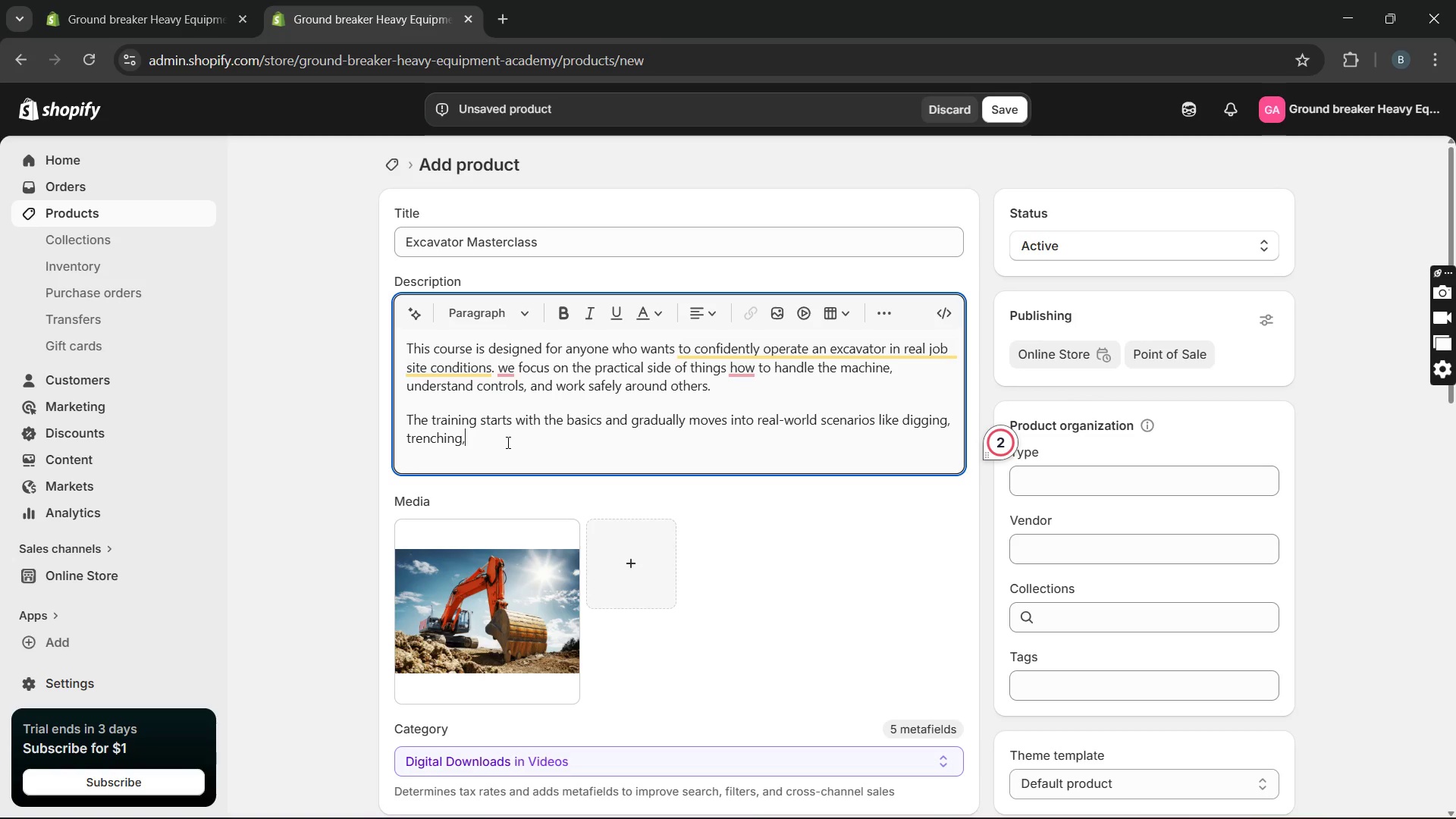 
key(Backspace)
type( and )
 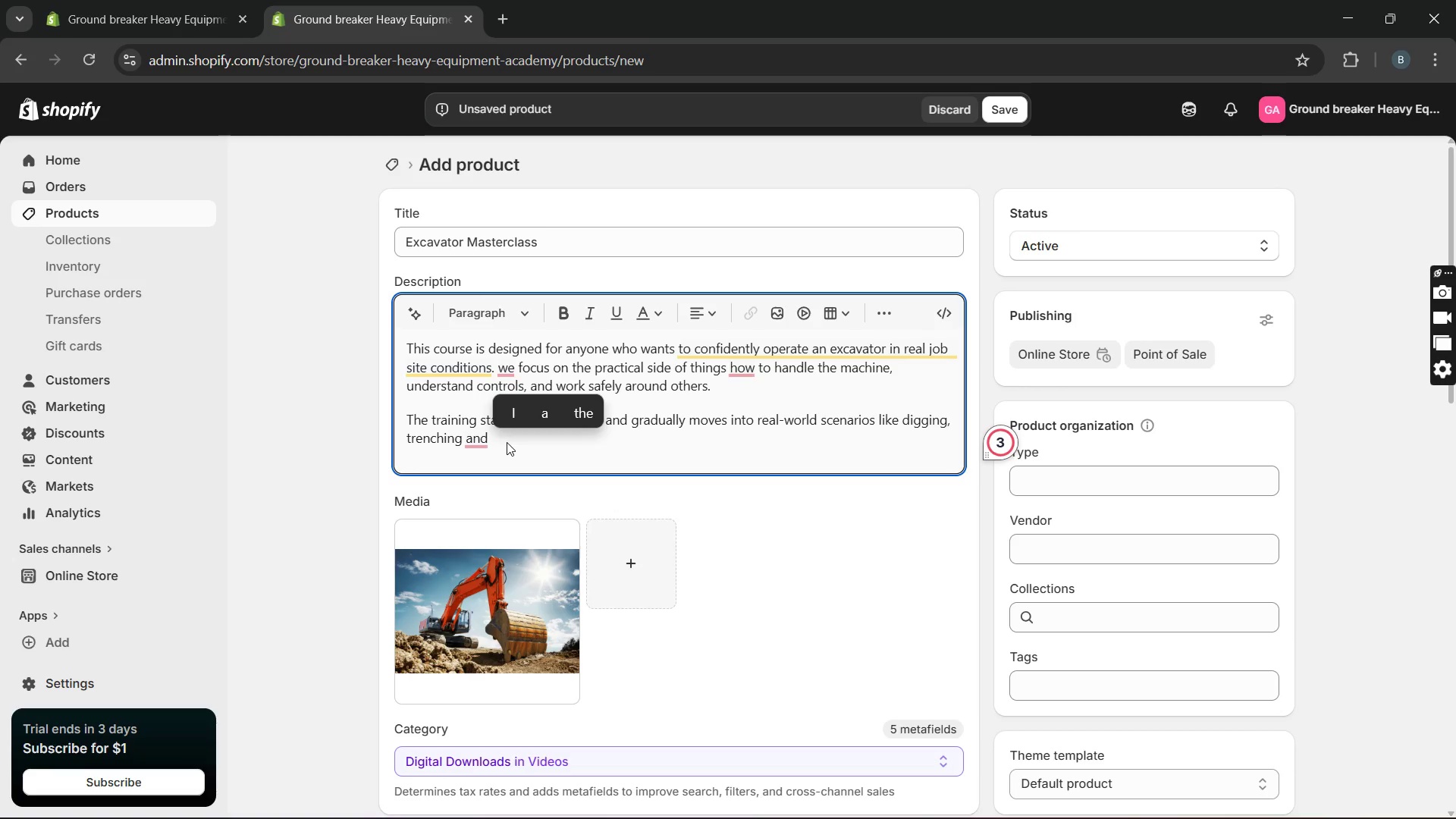 
type(material handling)
 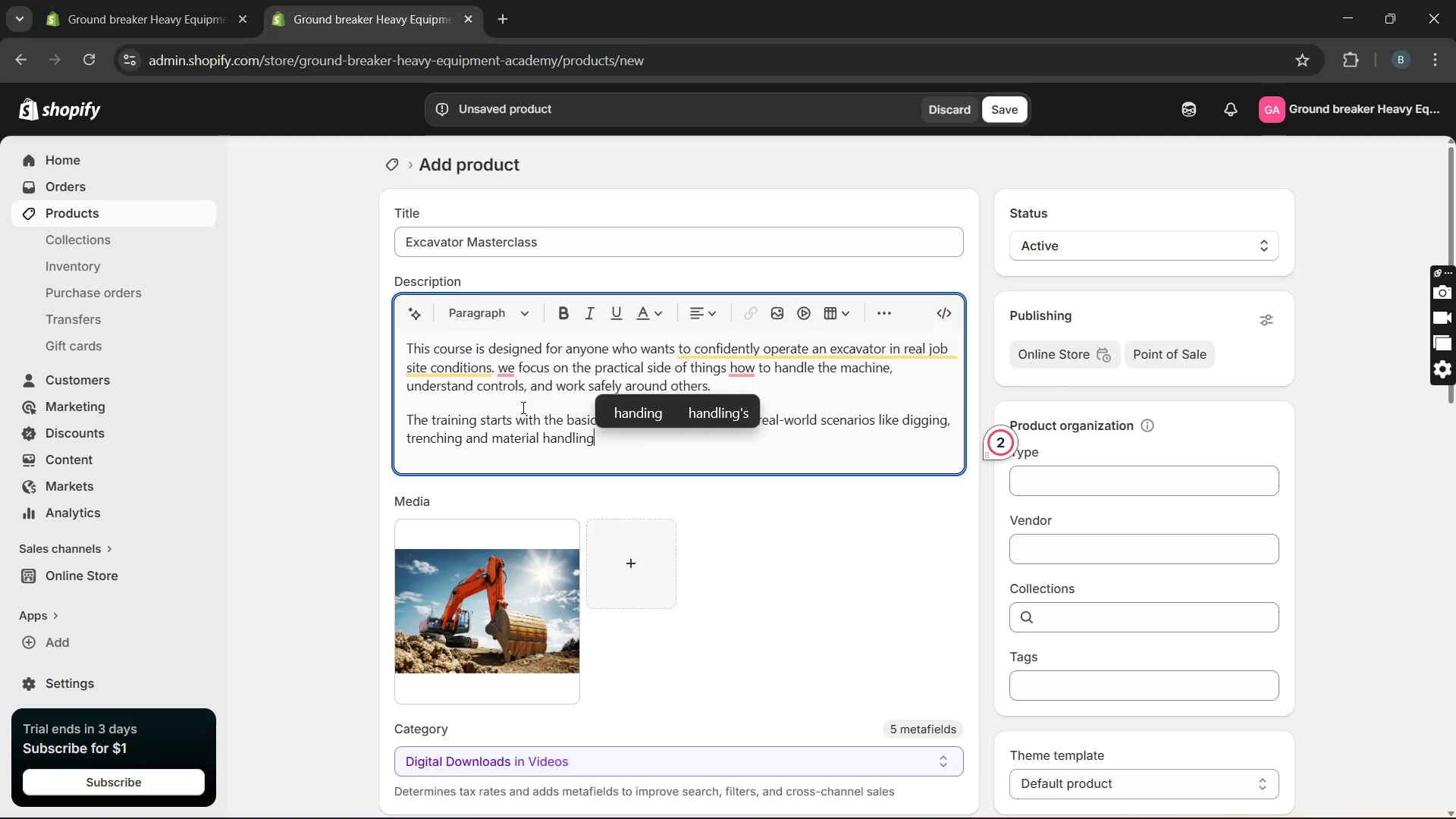 
type(. If you already have some experience, this helps you sharpen your skill and work more effciently )
key(Backspace)
 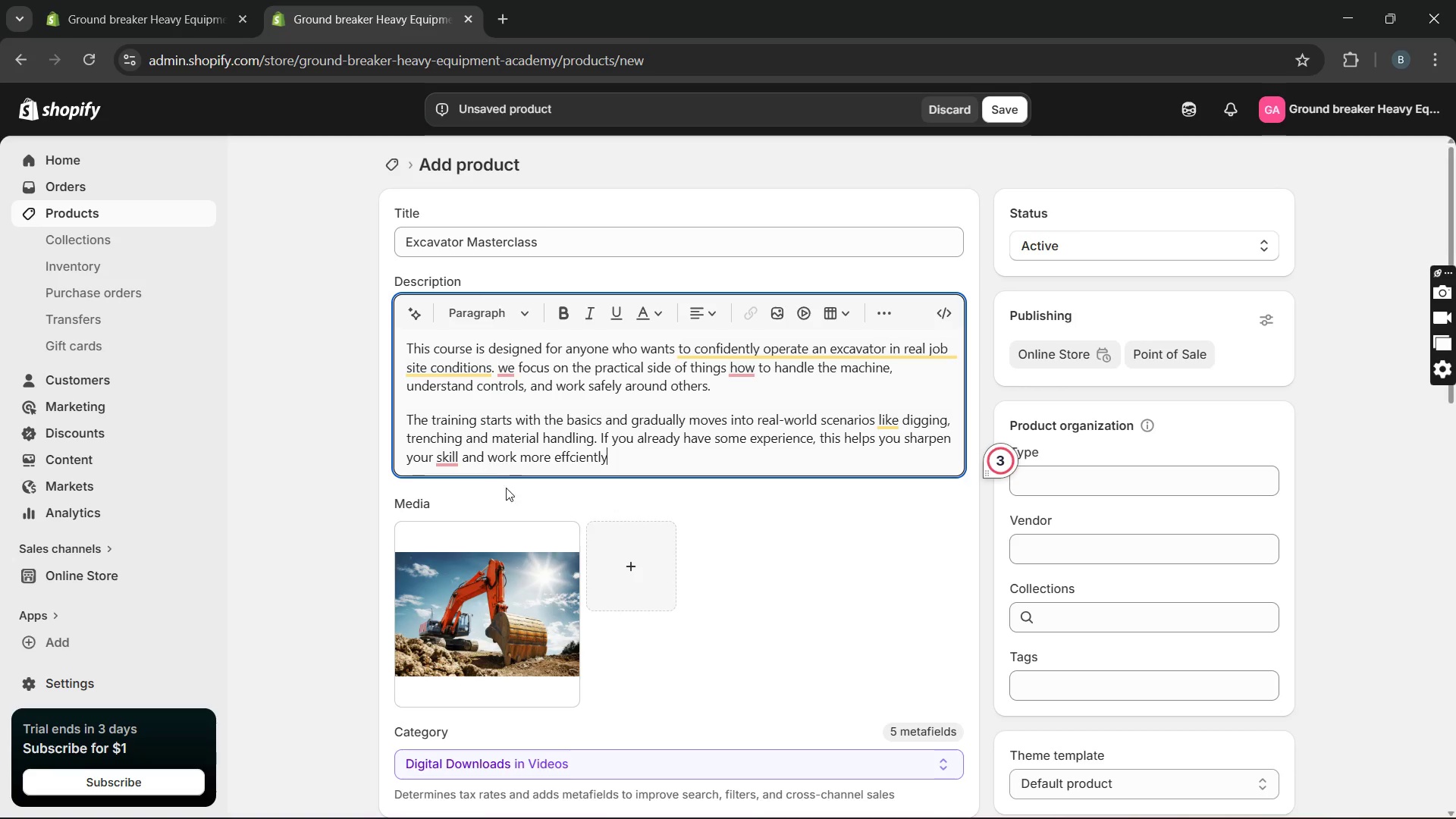 
mouse_move([590, 470])
 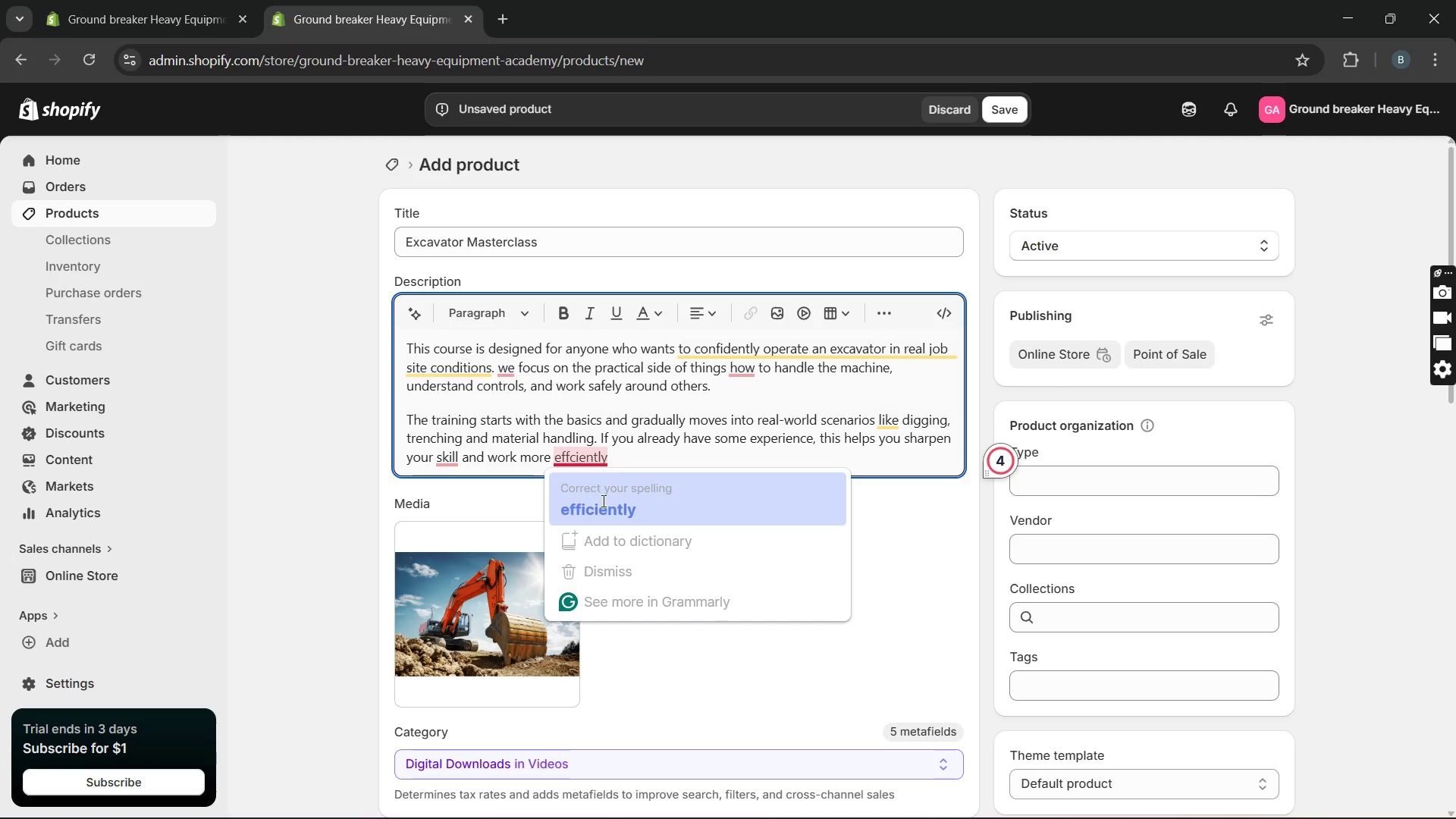 
left_click([602, 500])
 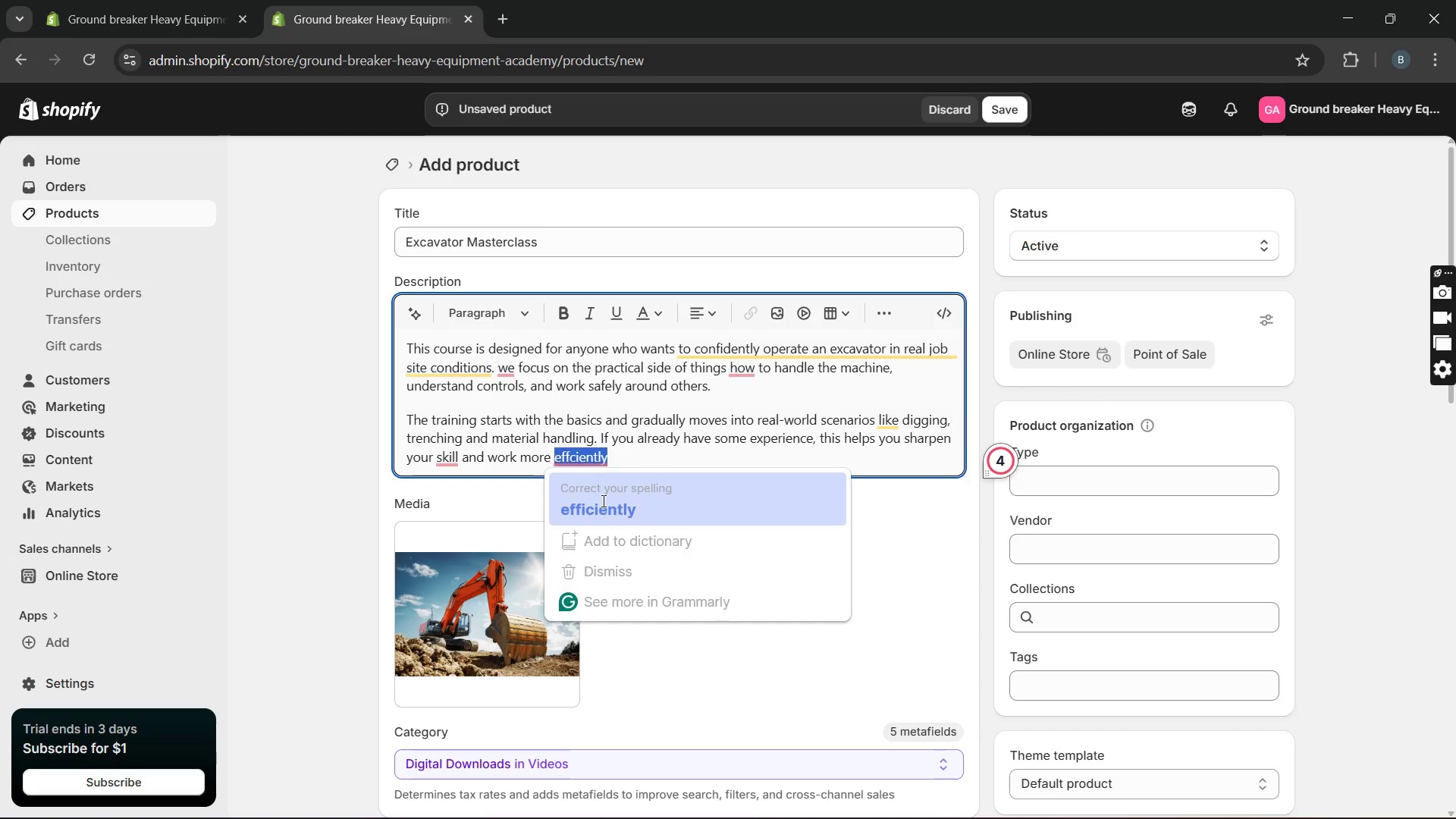 
key(Unknown)
 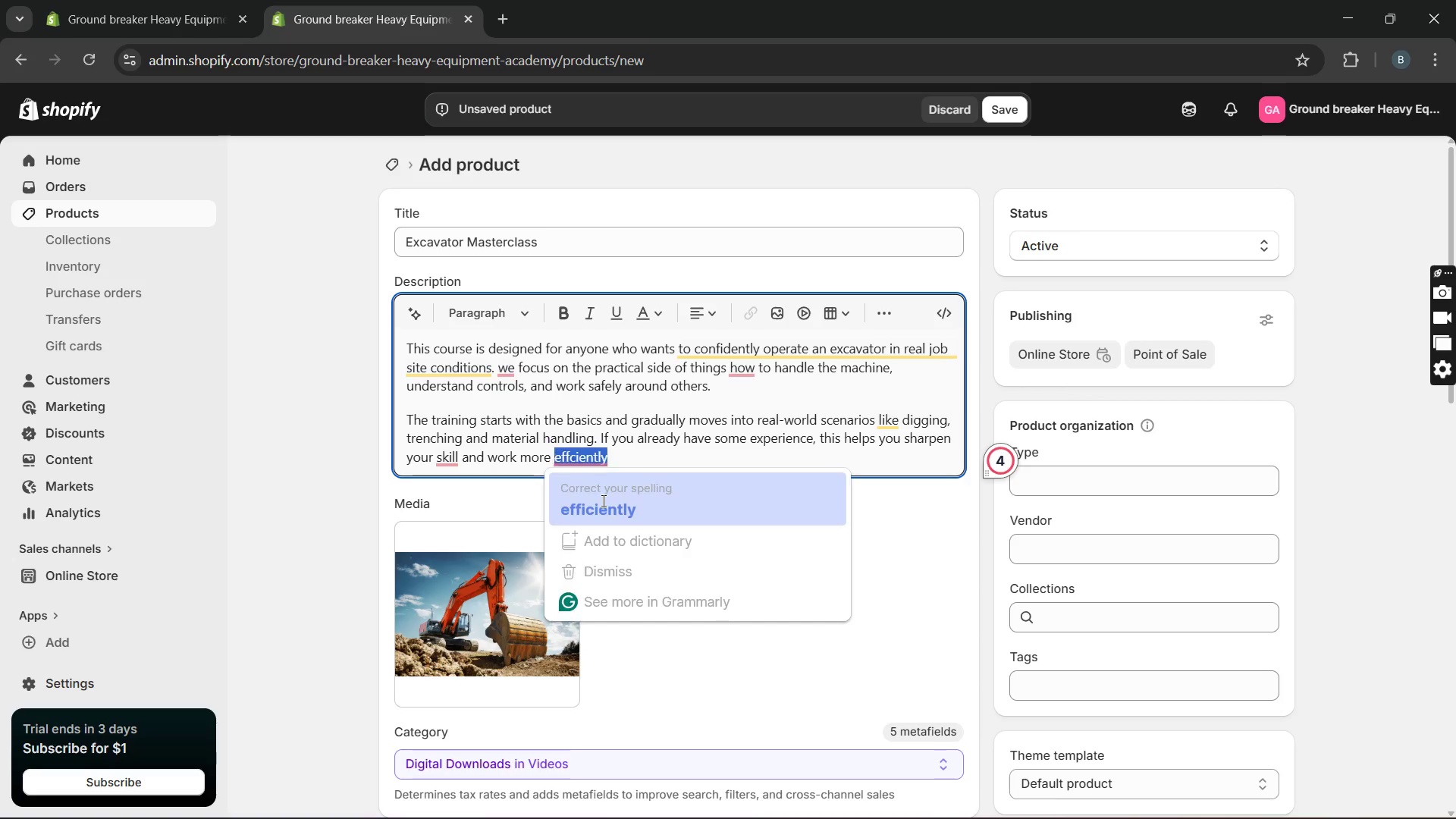 
key(Unknown)
 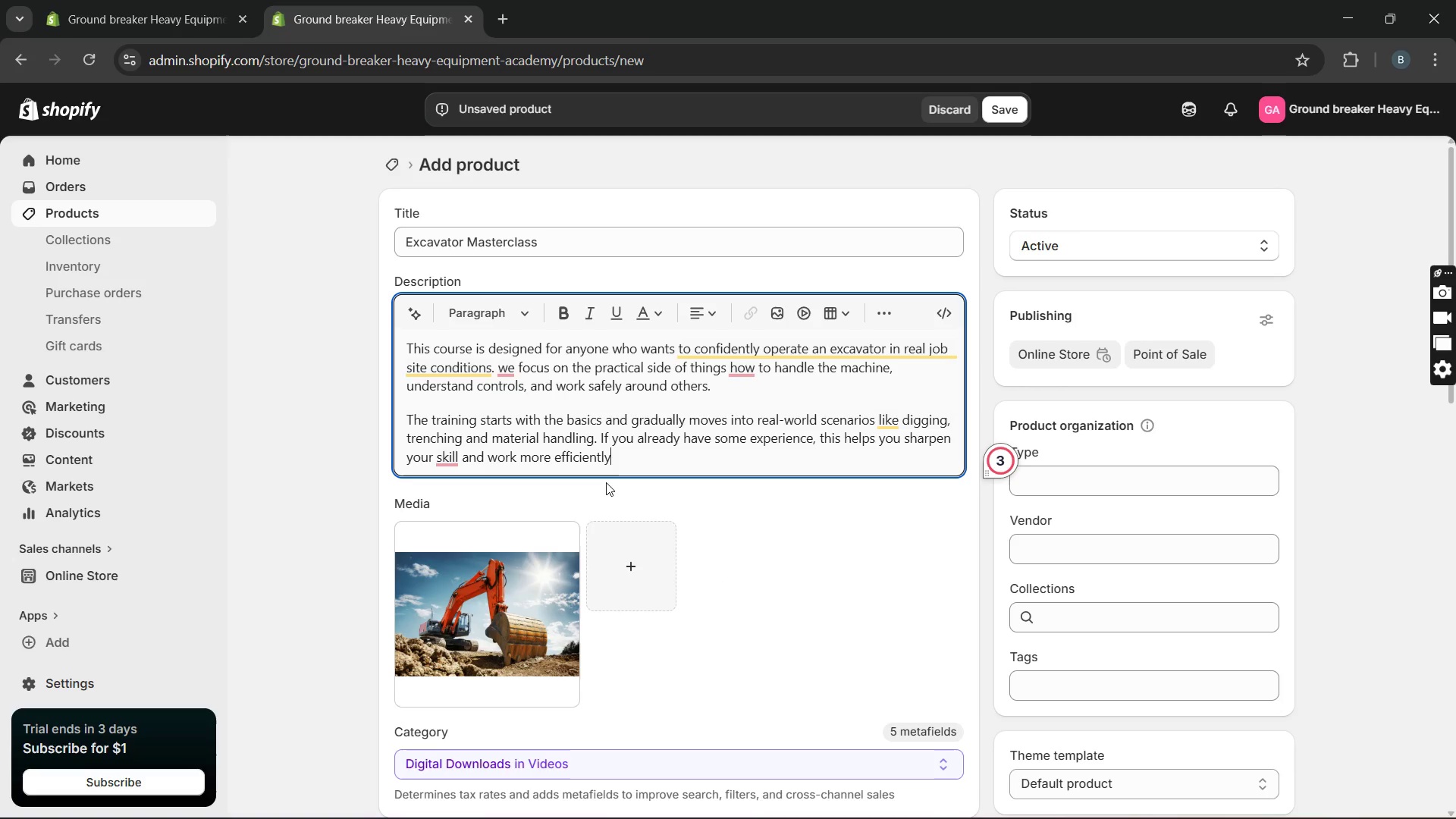 
key(Unknown)
 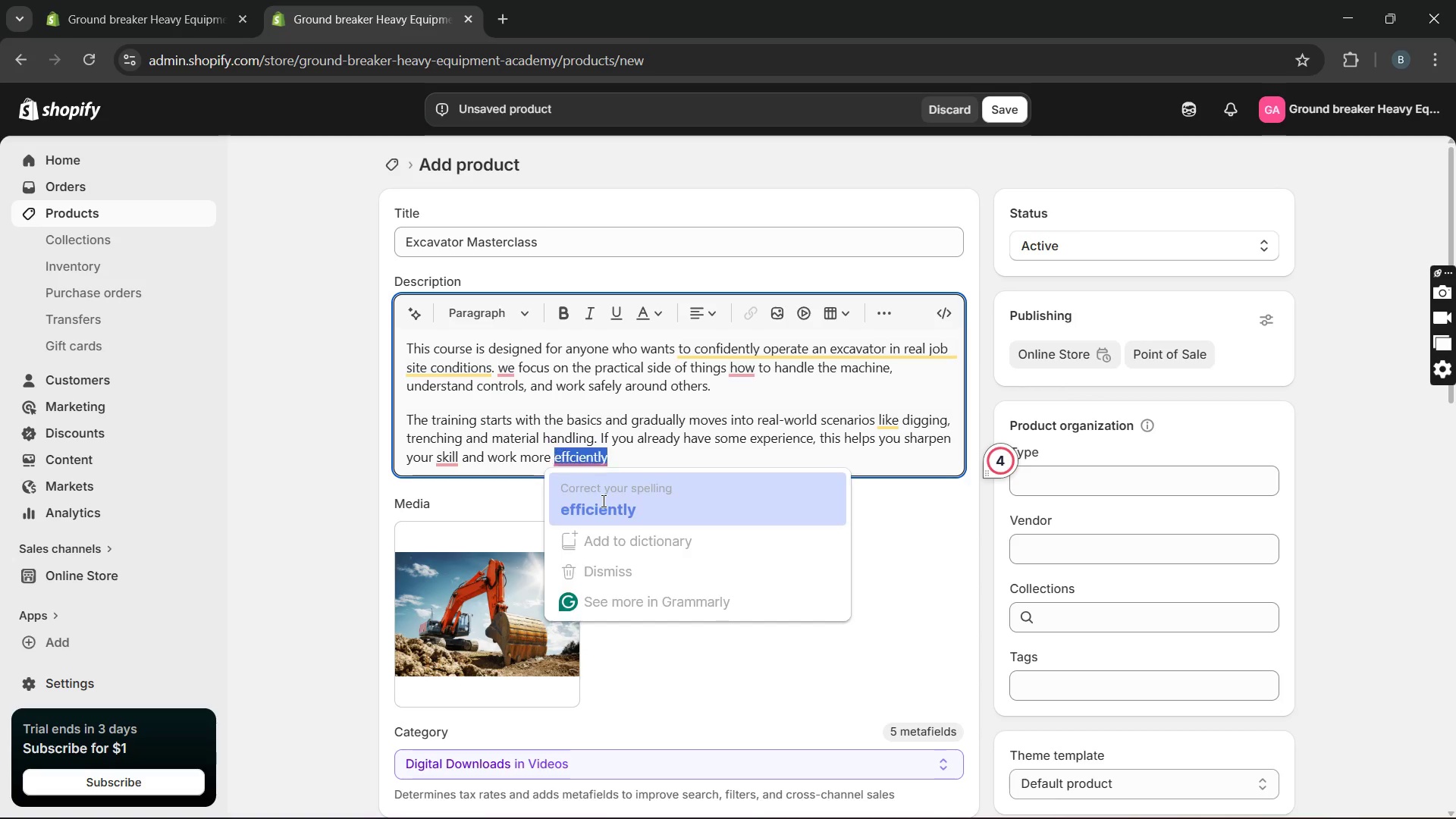 
key(Unknown)
 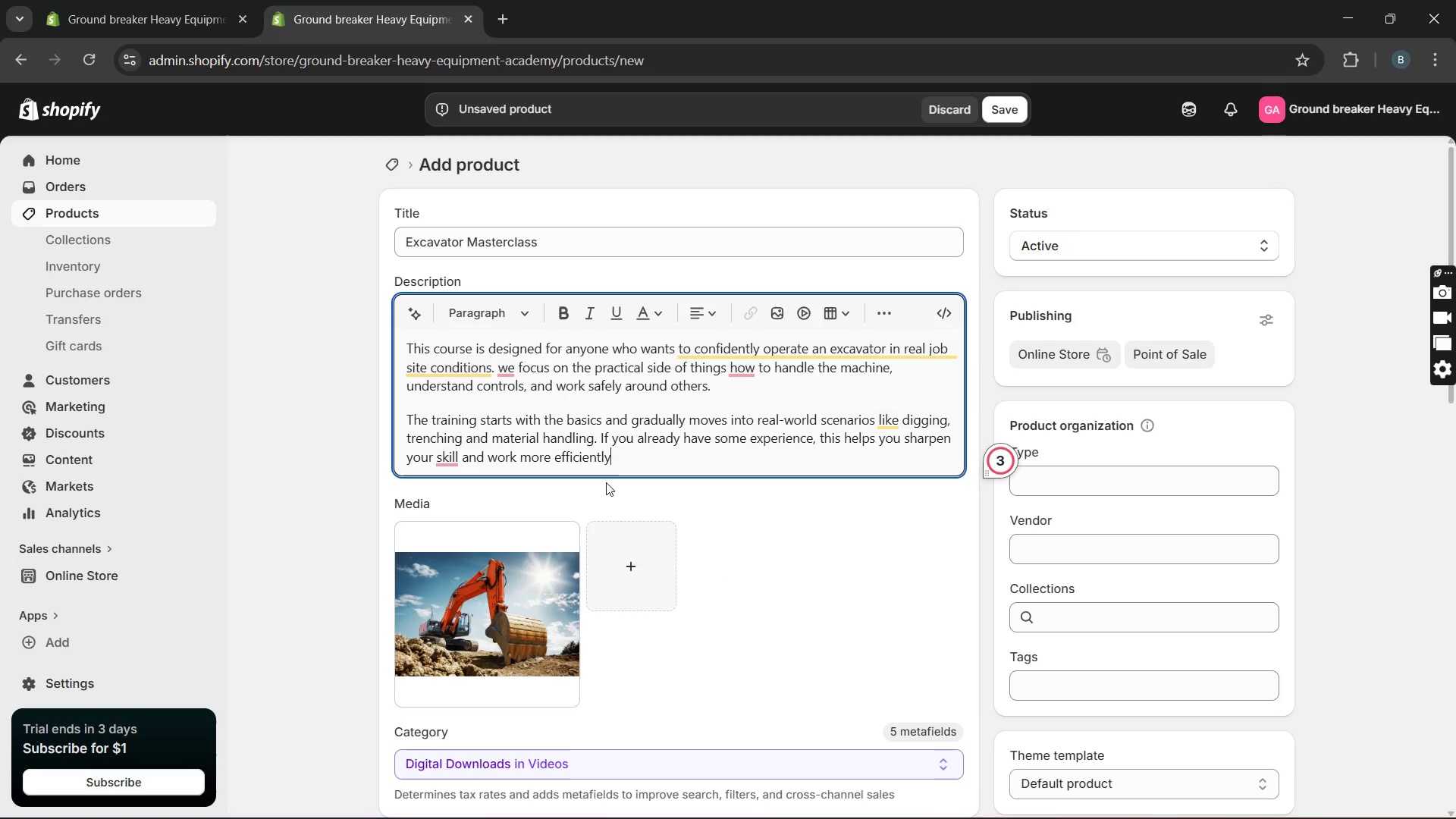 
key(Unknown)
 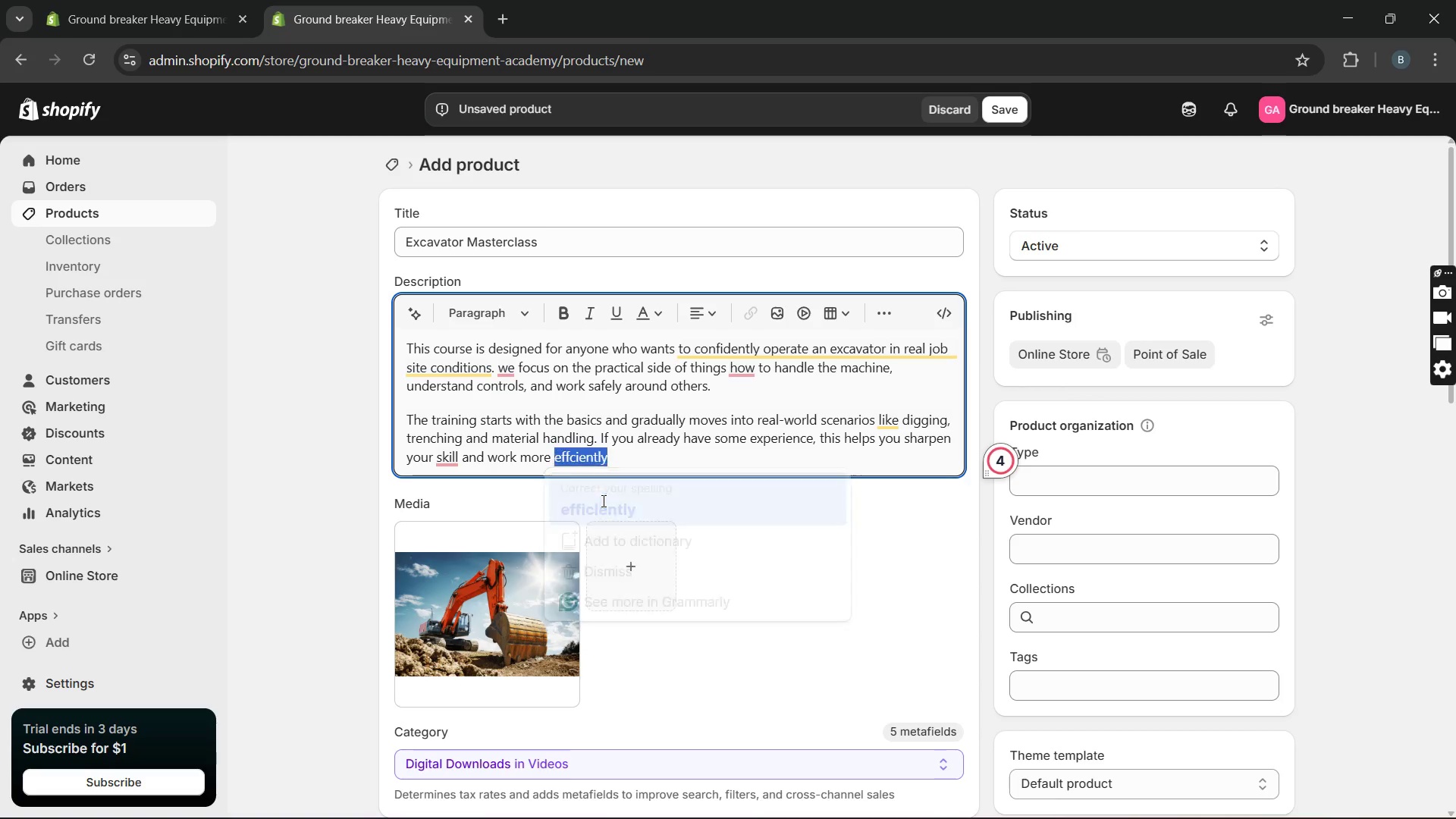 
key(Unknown)
 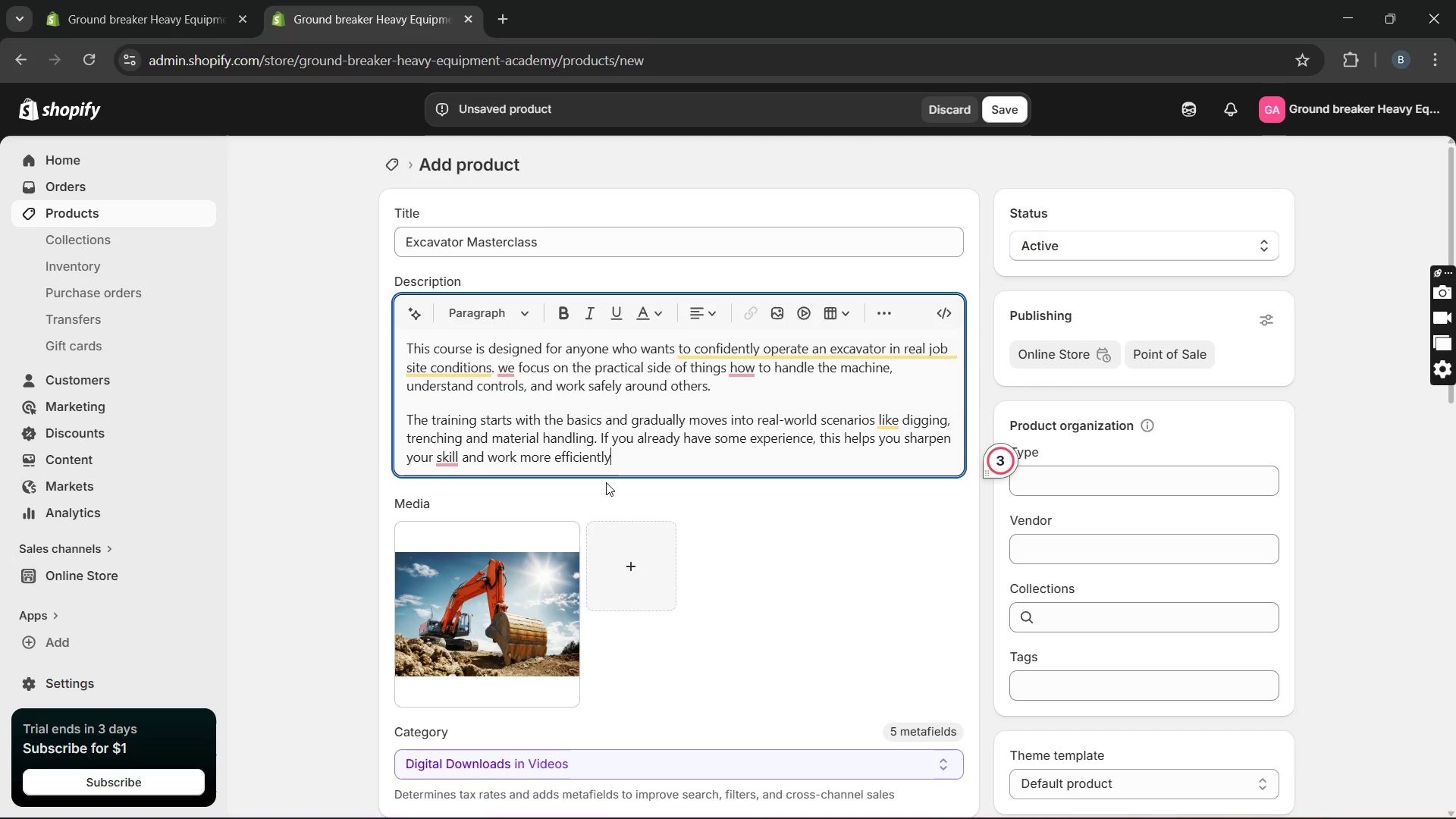 
key(Unknown)
 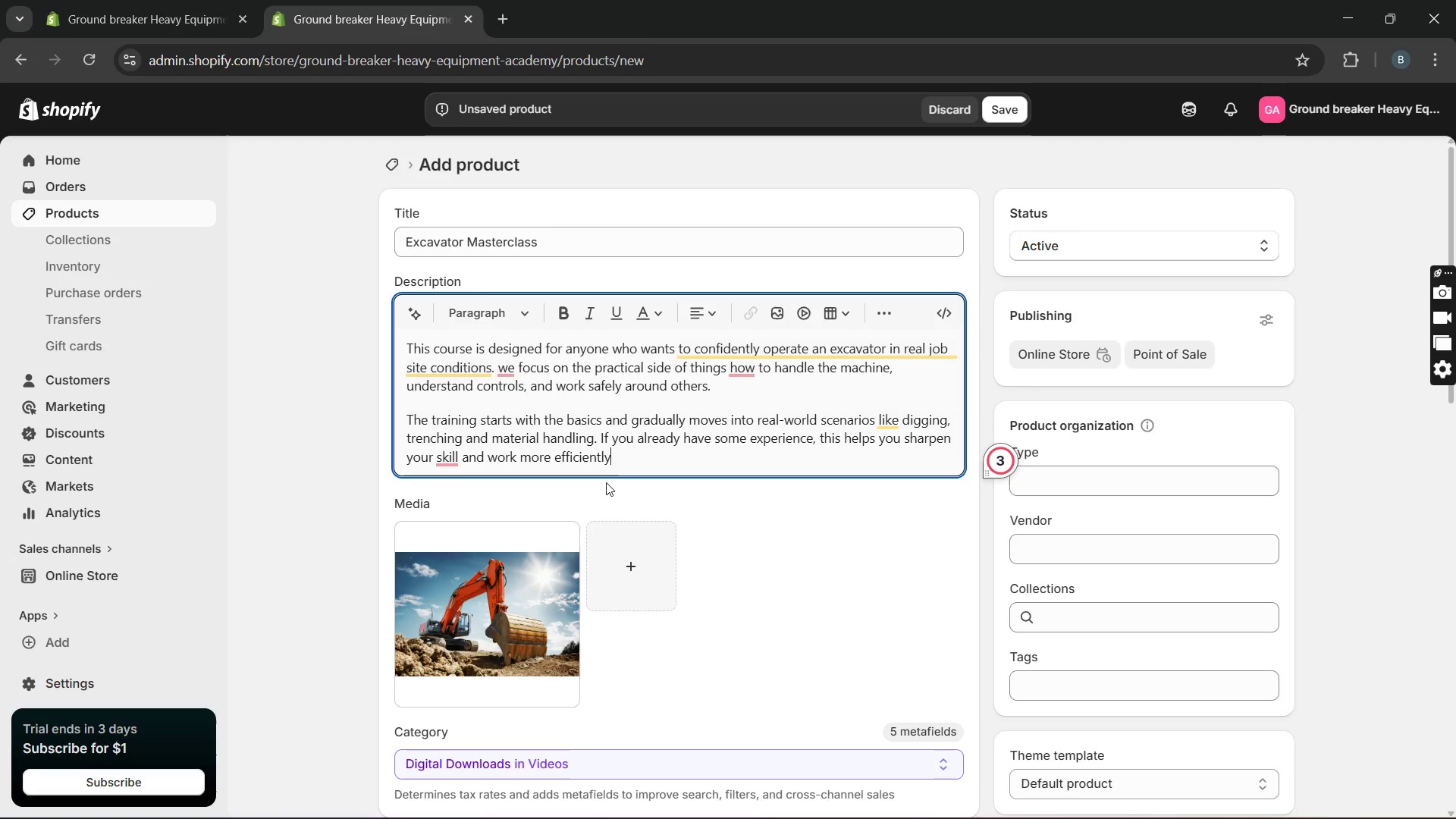 
key(Unknown)
 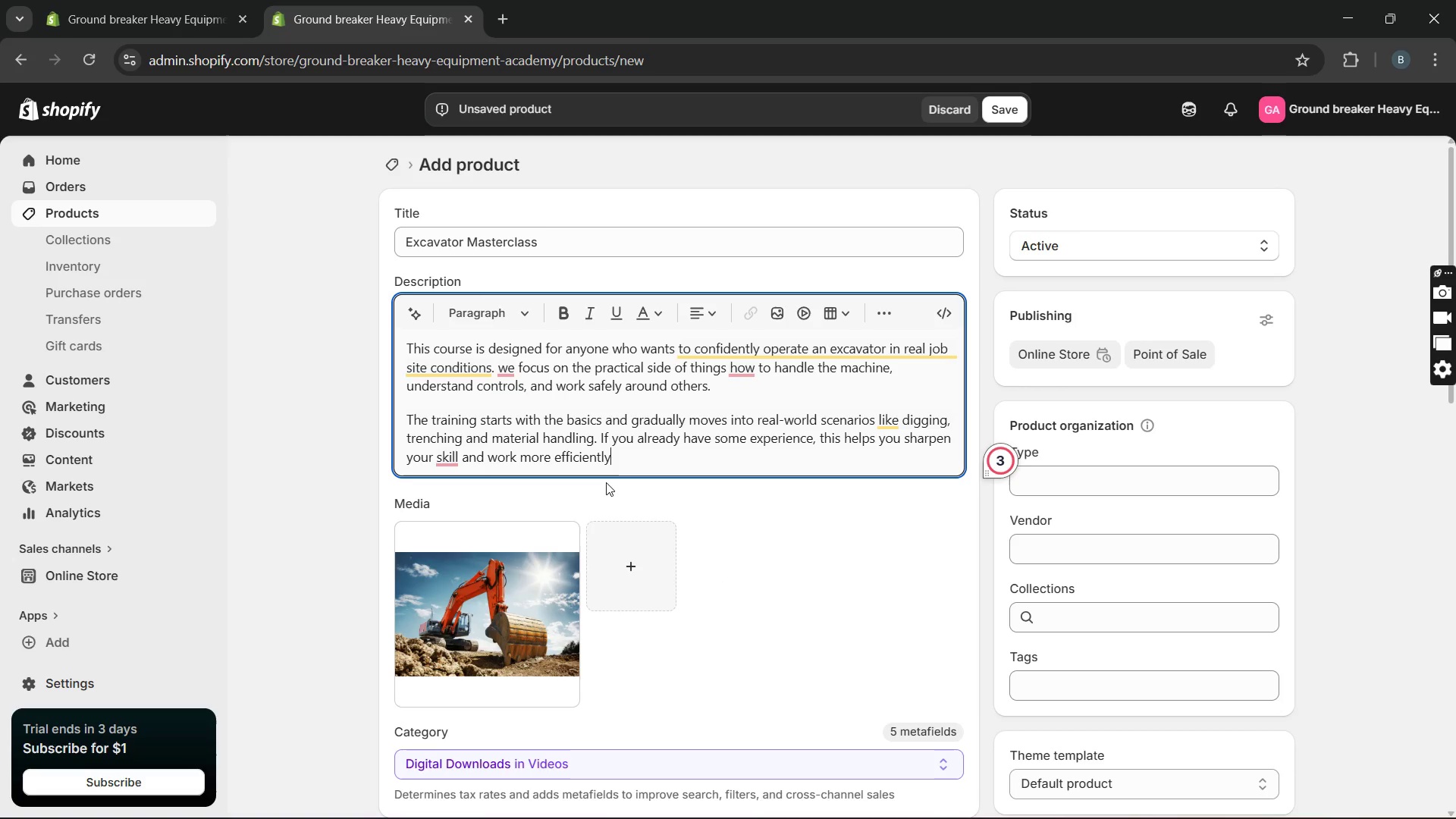 
key(Unknown)
 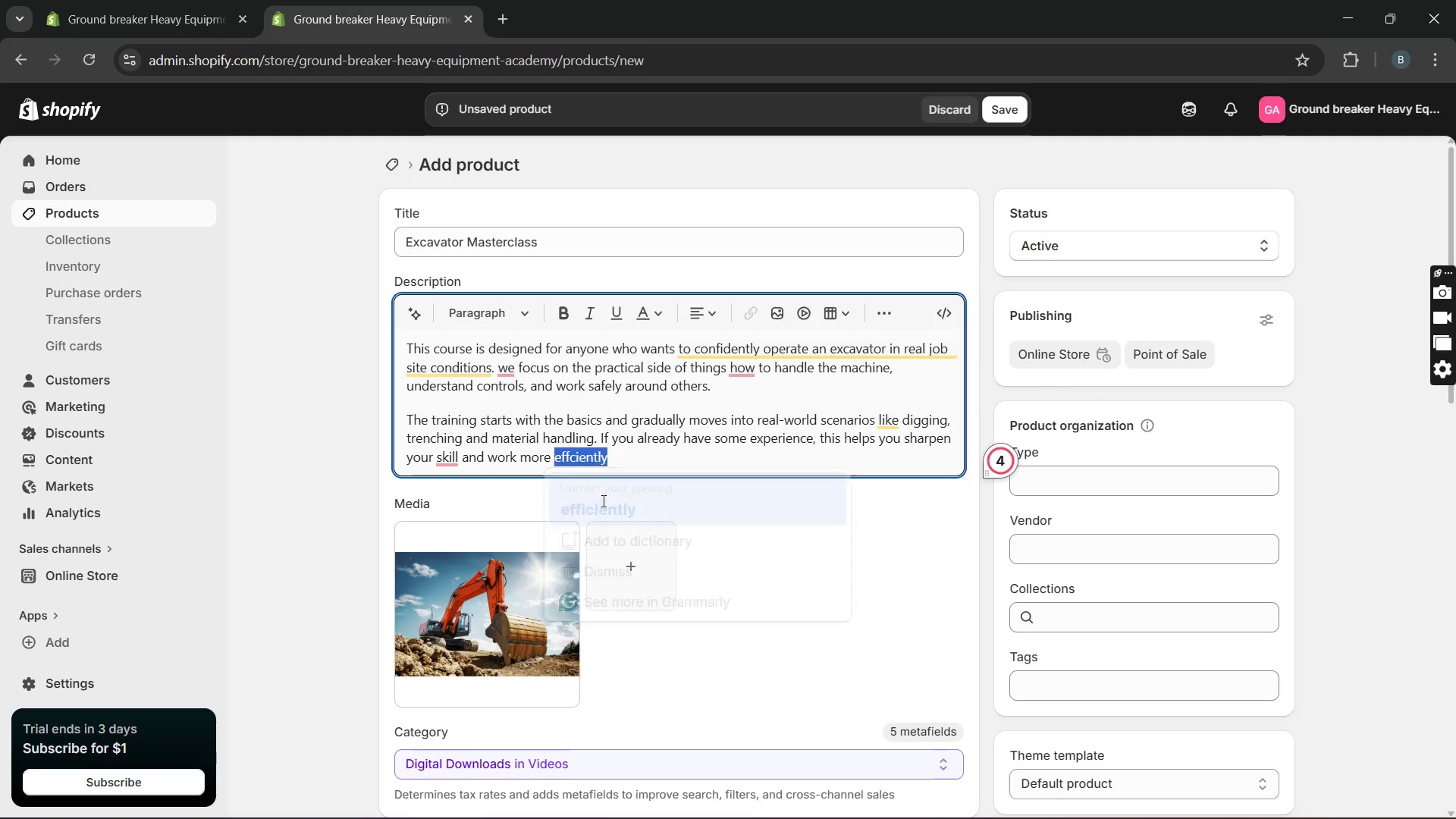 
key(Unknown)
 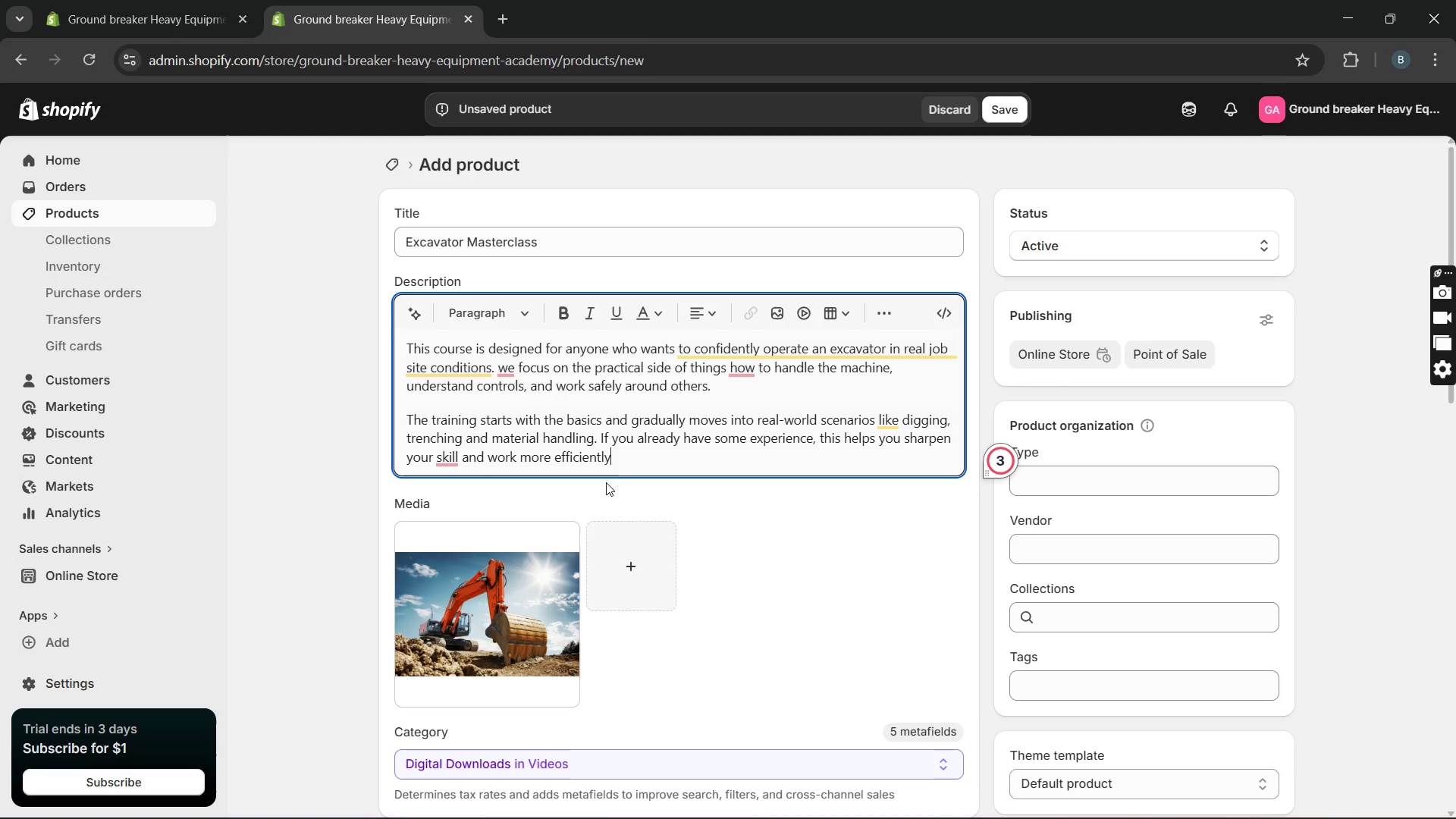 
key(Period)
 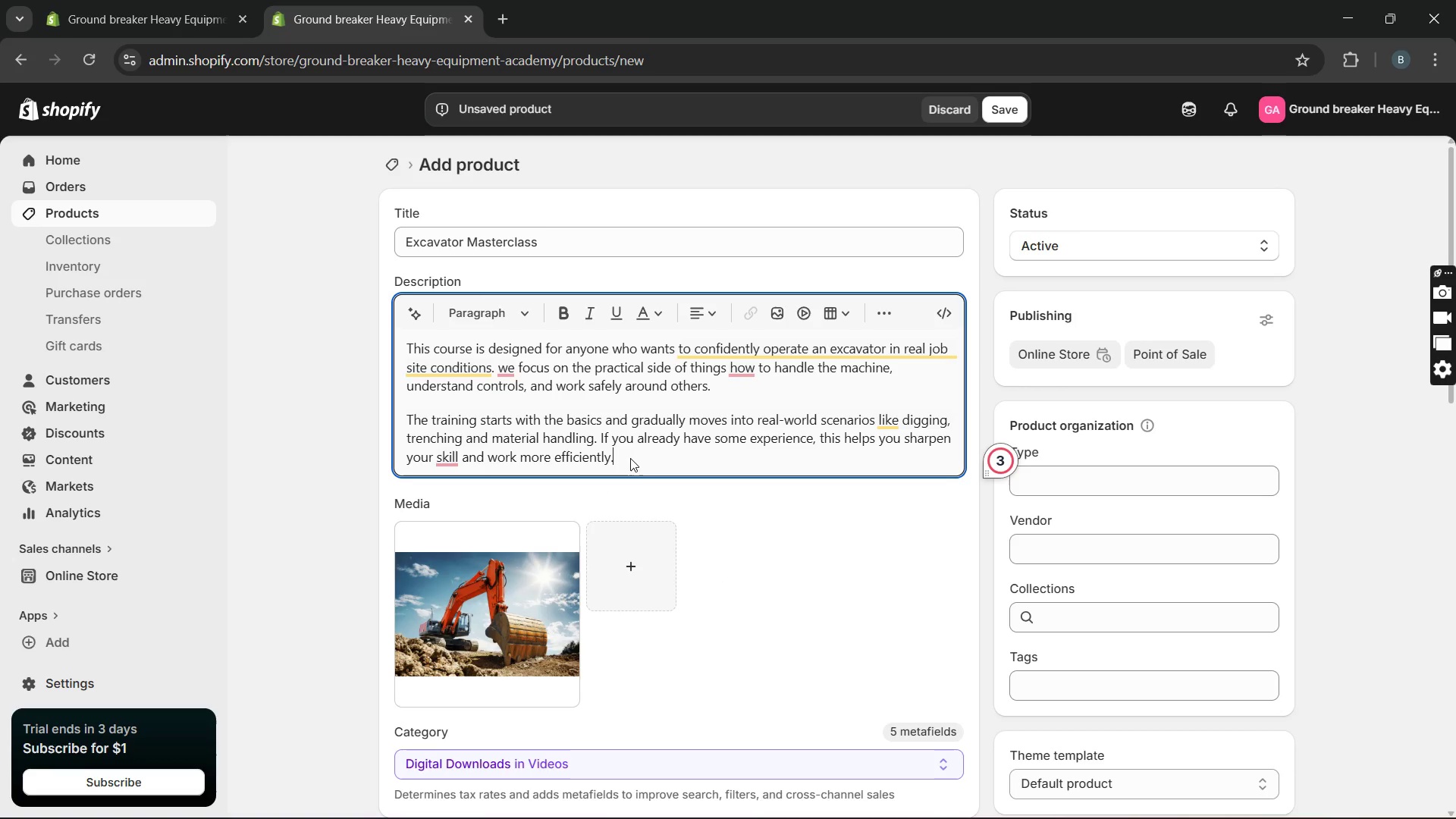 
key(Space)
 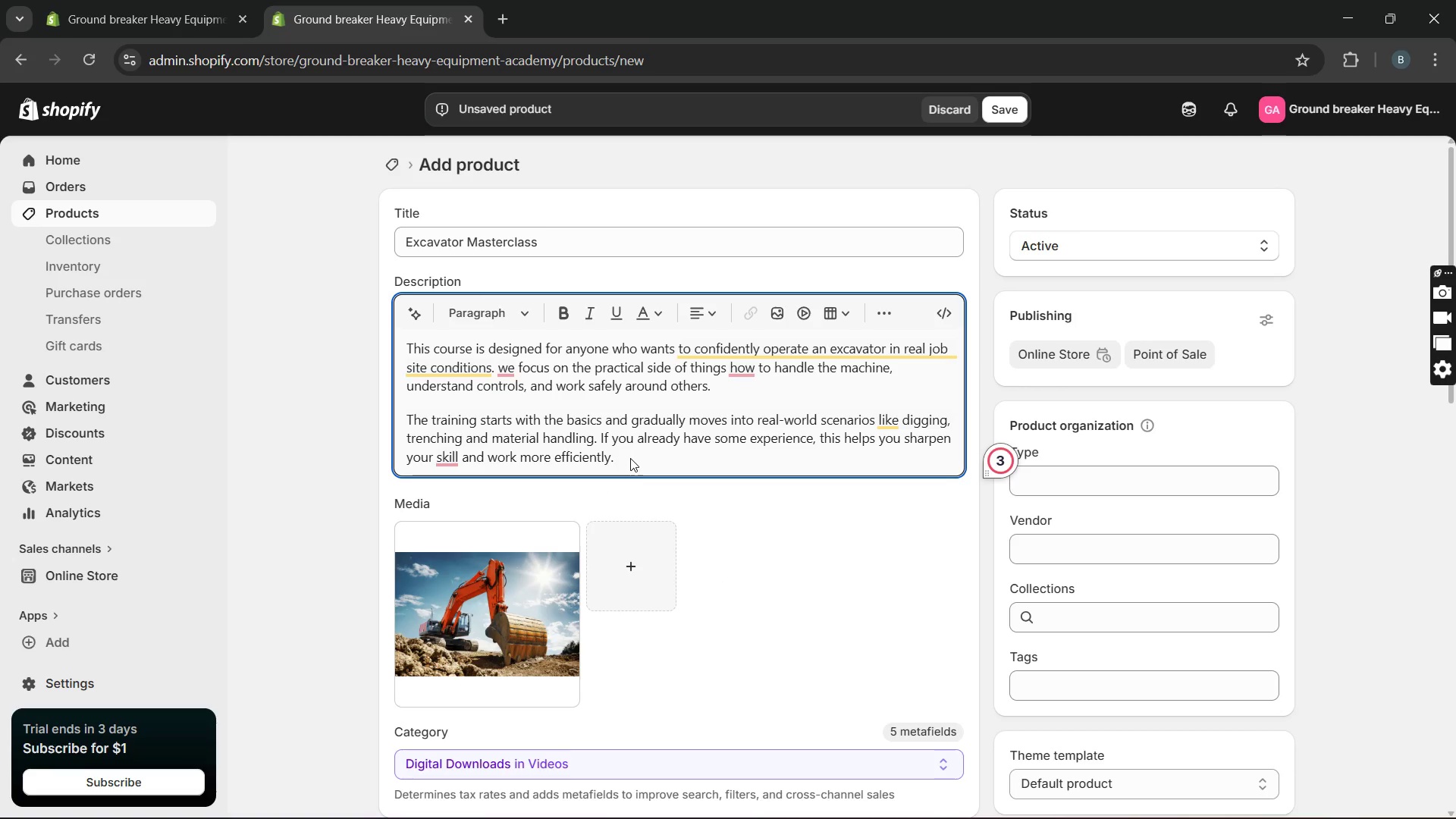 
key(Enter)
 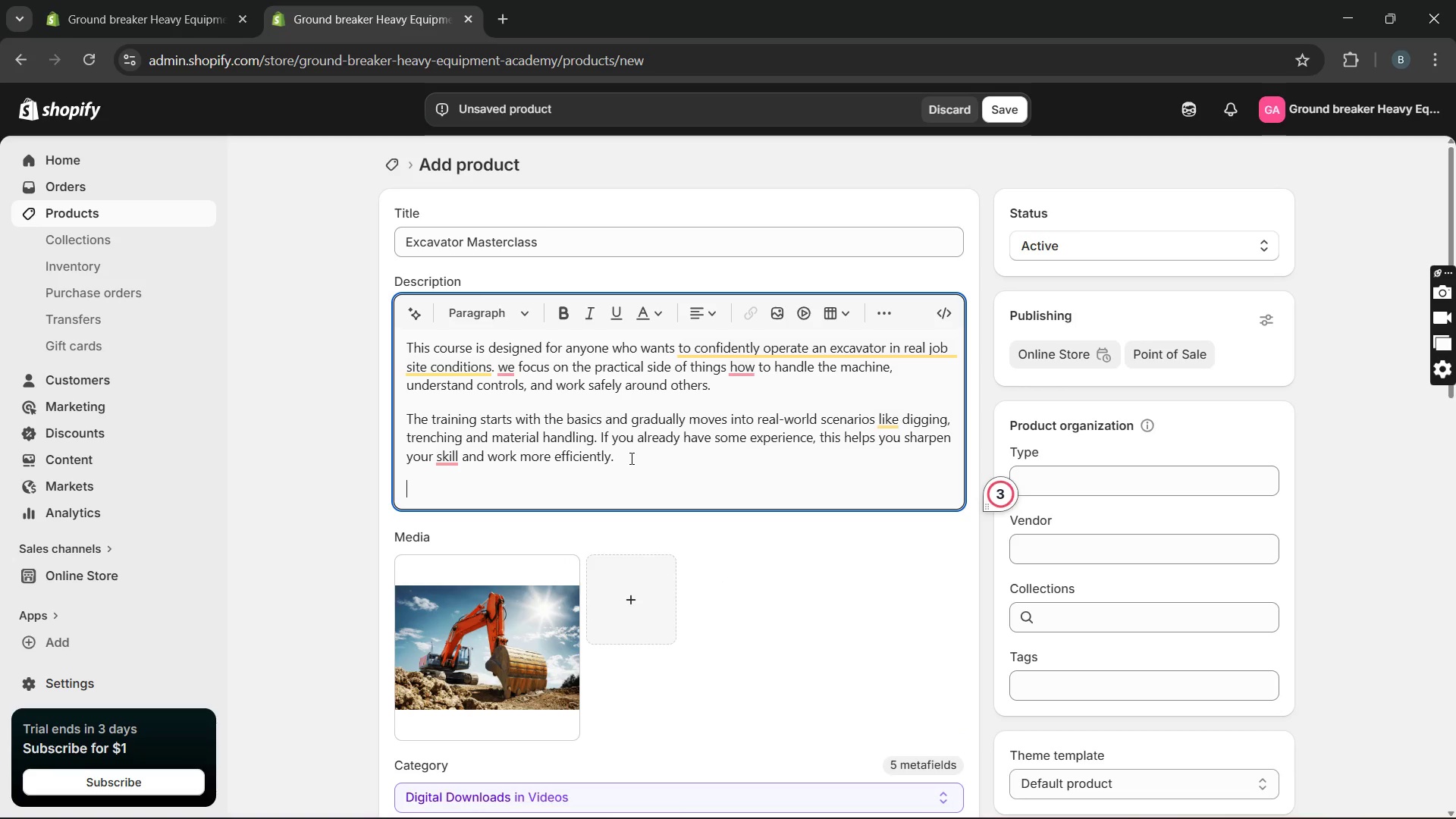 
type(By the end of the cource)
key(Backspace)
key(Backspace)
type(se you will feel much comfortable handeling )
 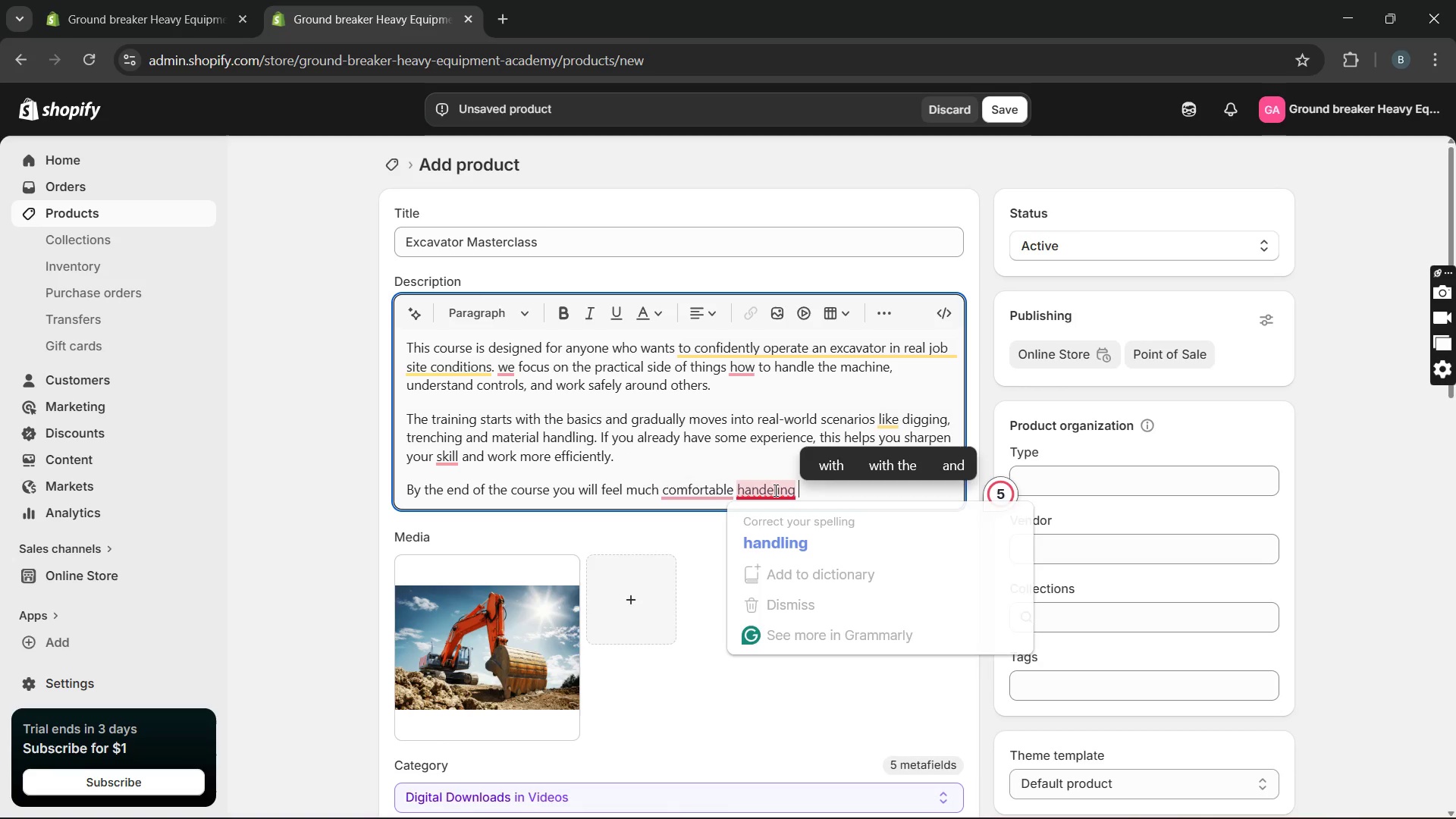 
left_click([805, 532])
 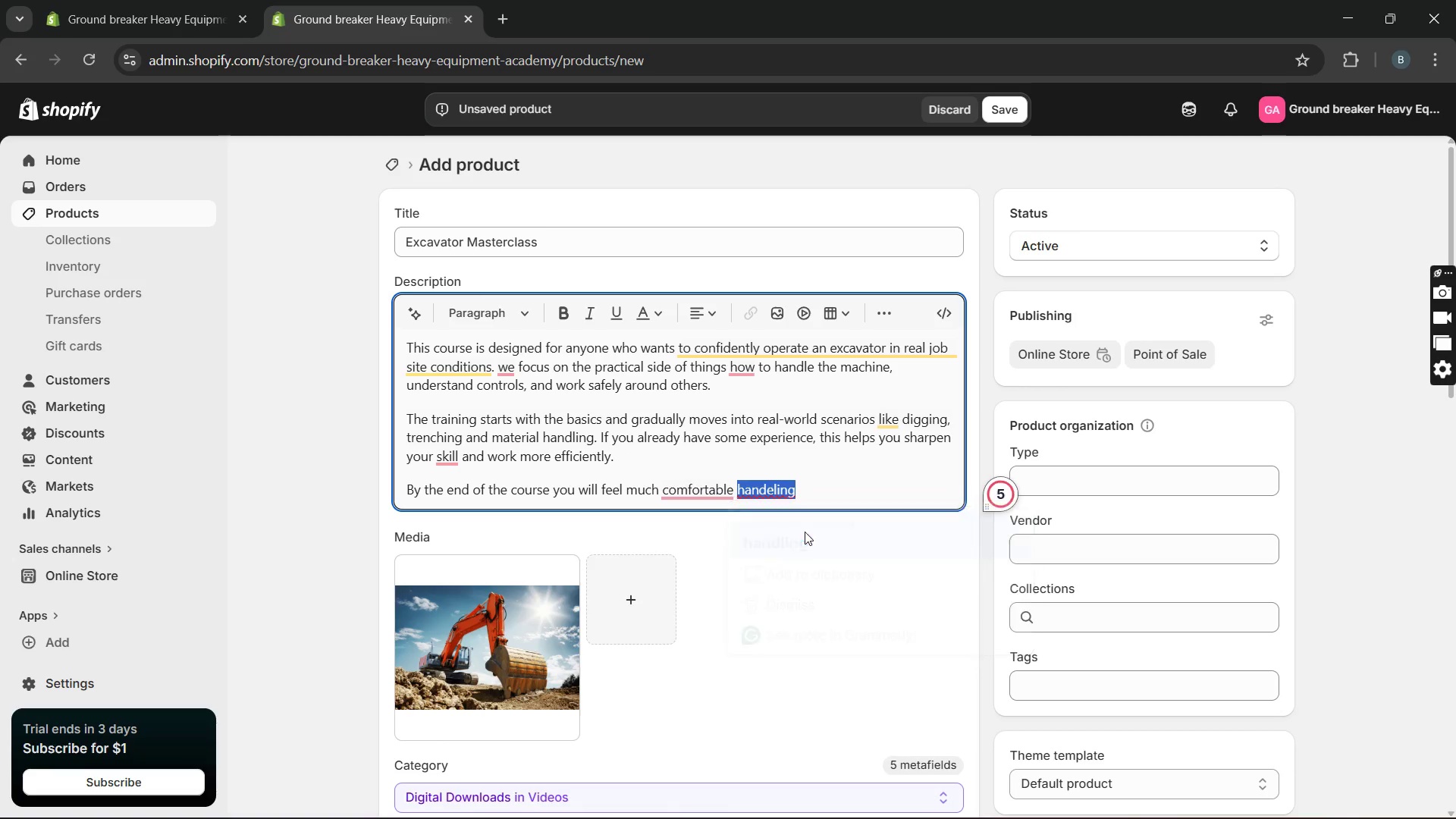 
key(Unknown)
 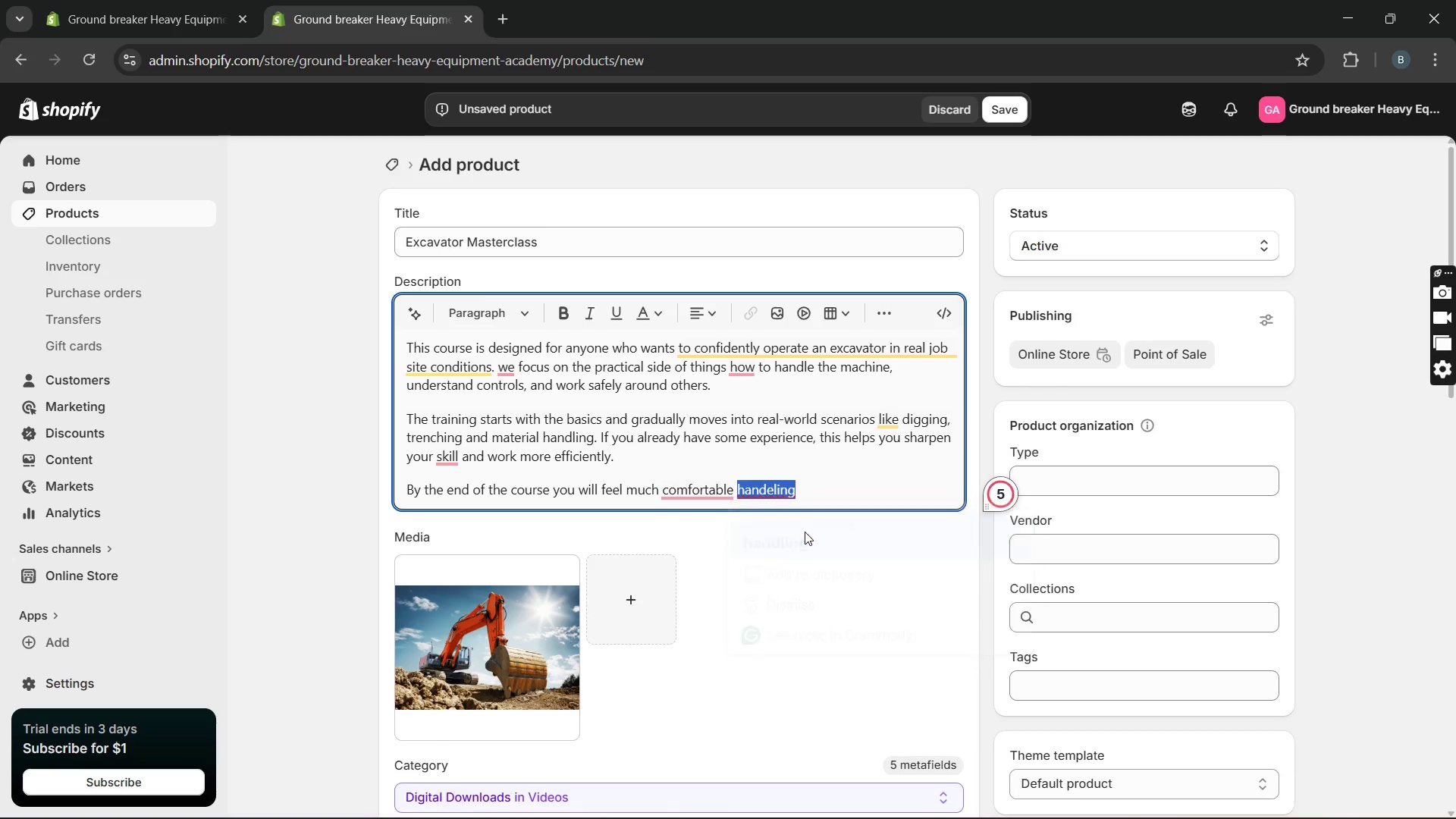 
key(Unknown)
 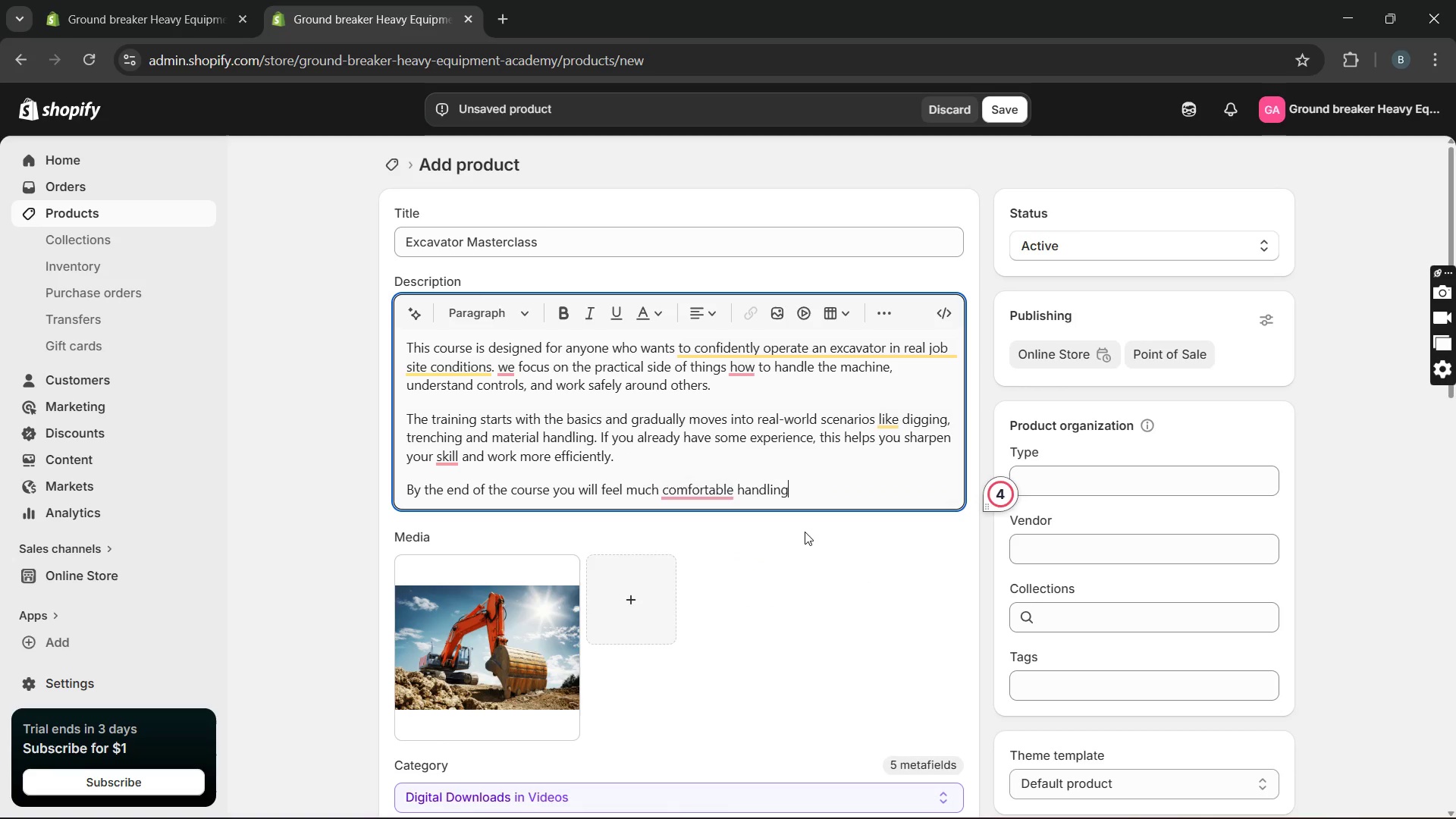 
key(Unknown)
 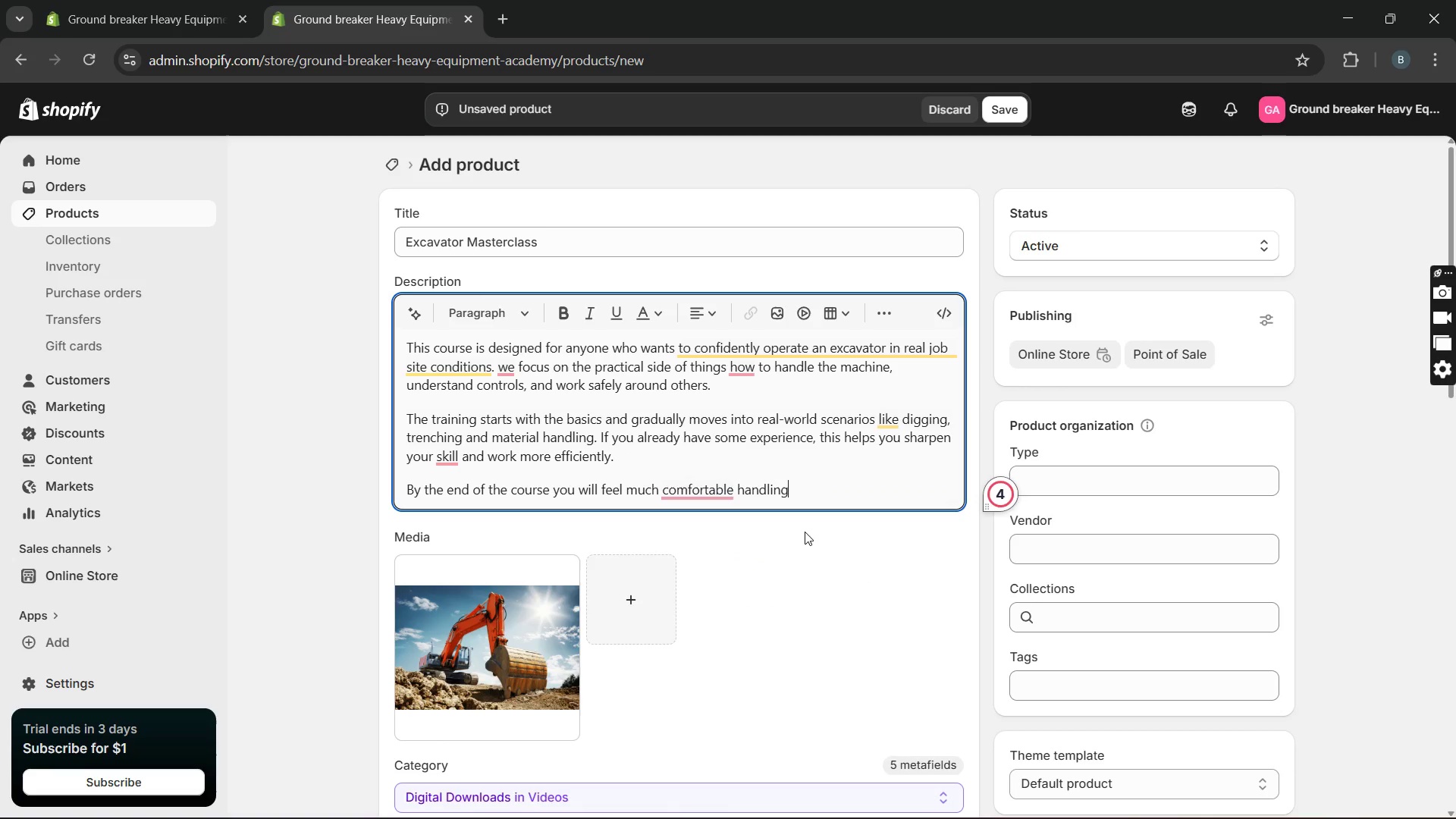 
key(Unknown)
 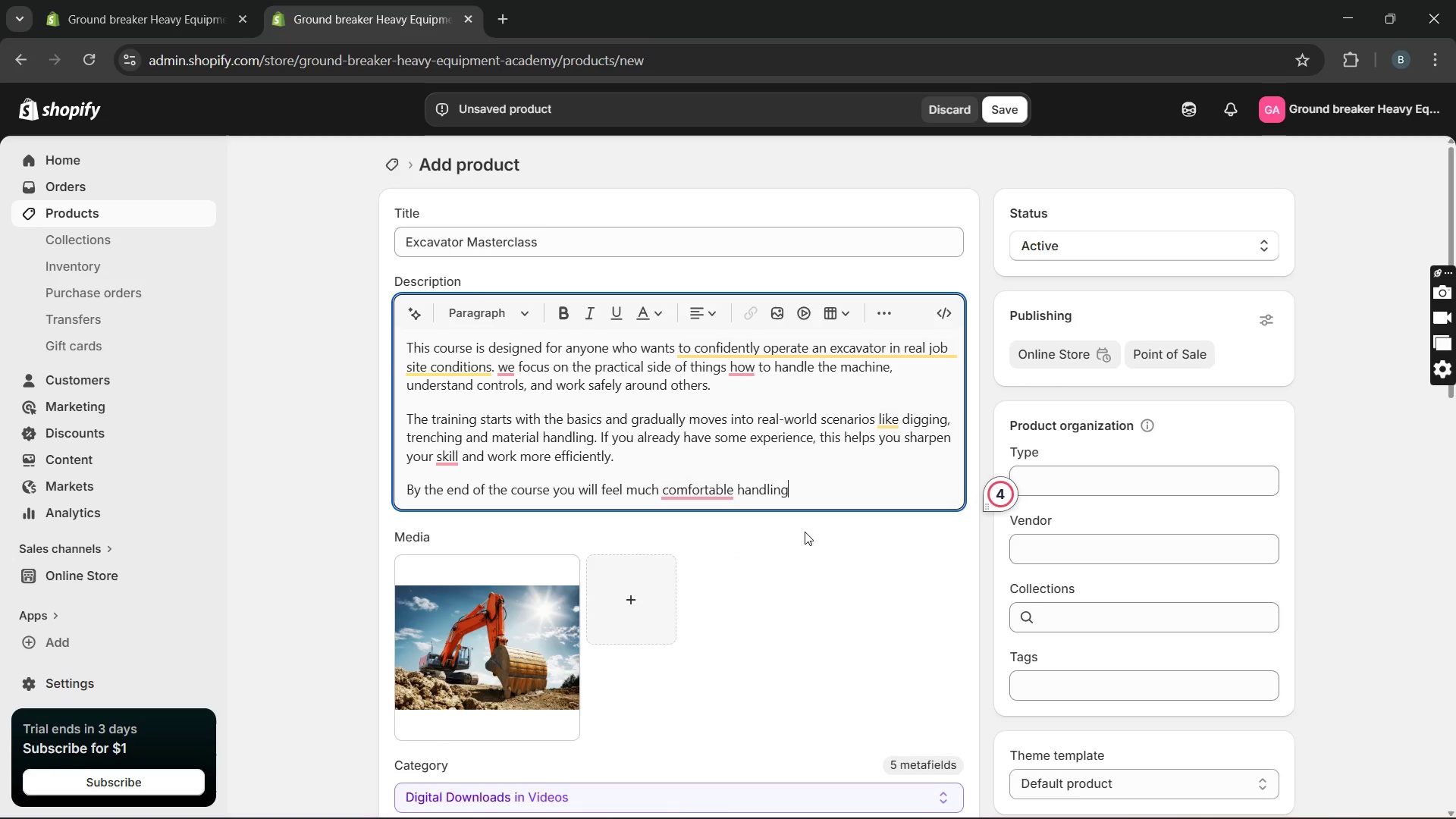 
key(Unknown)
 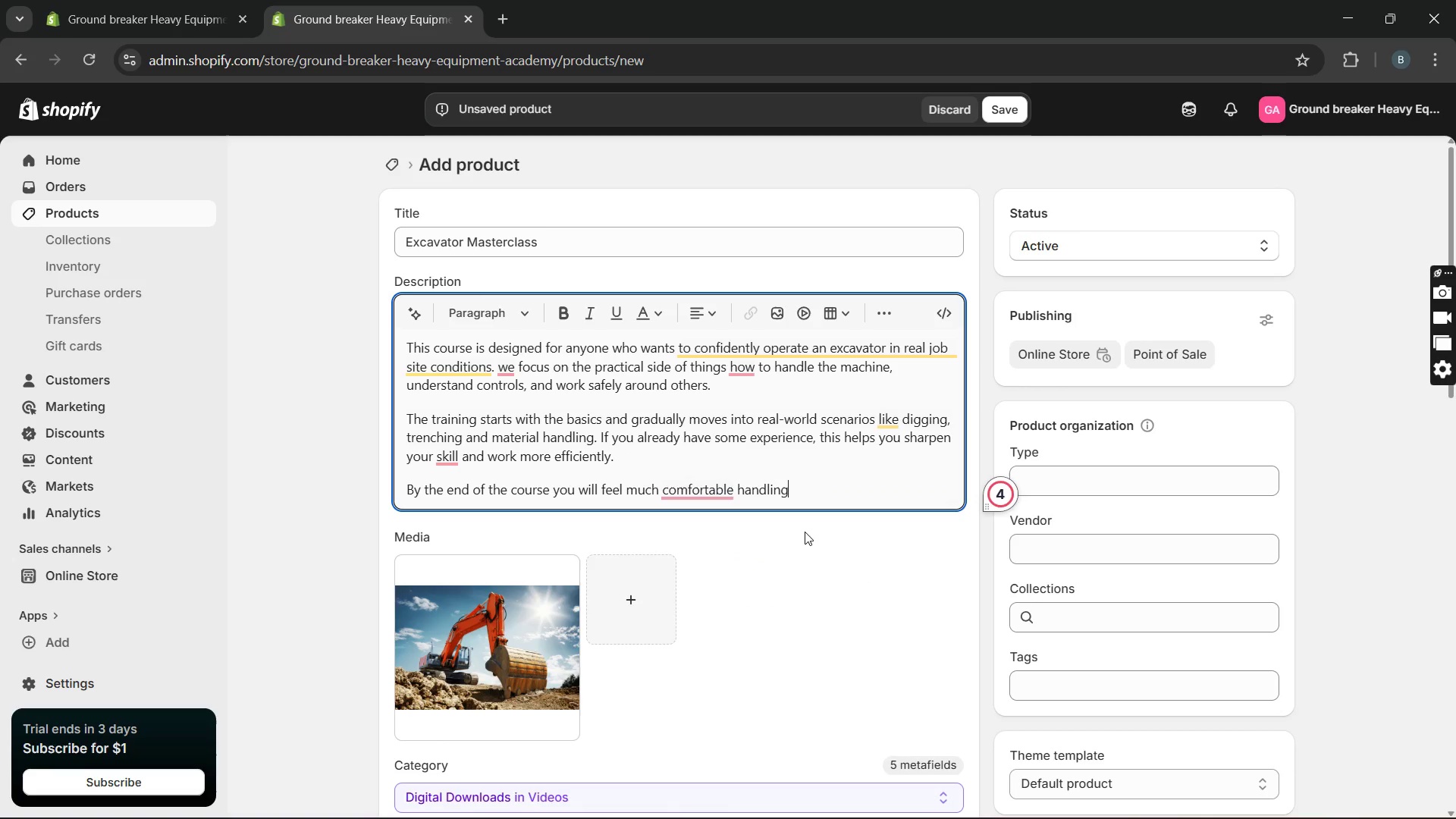 
key(Unknown)
 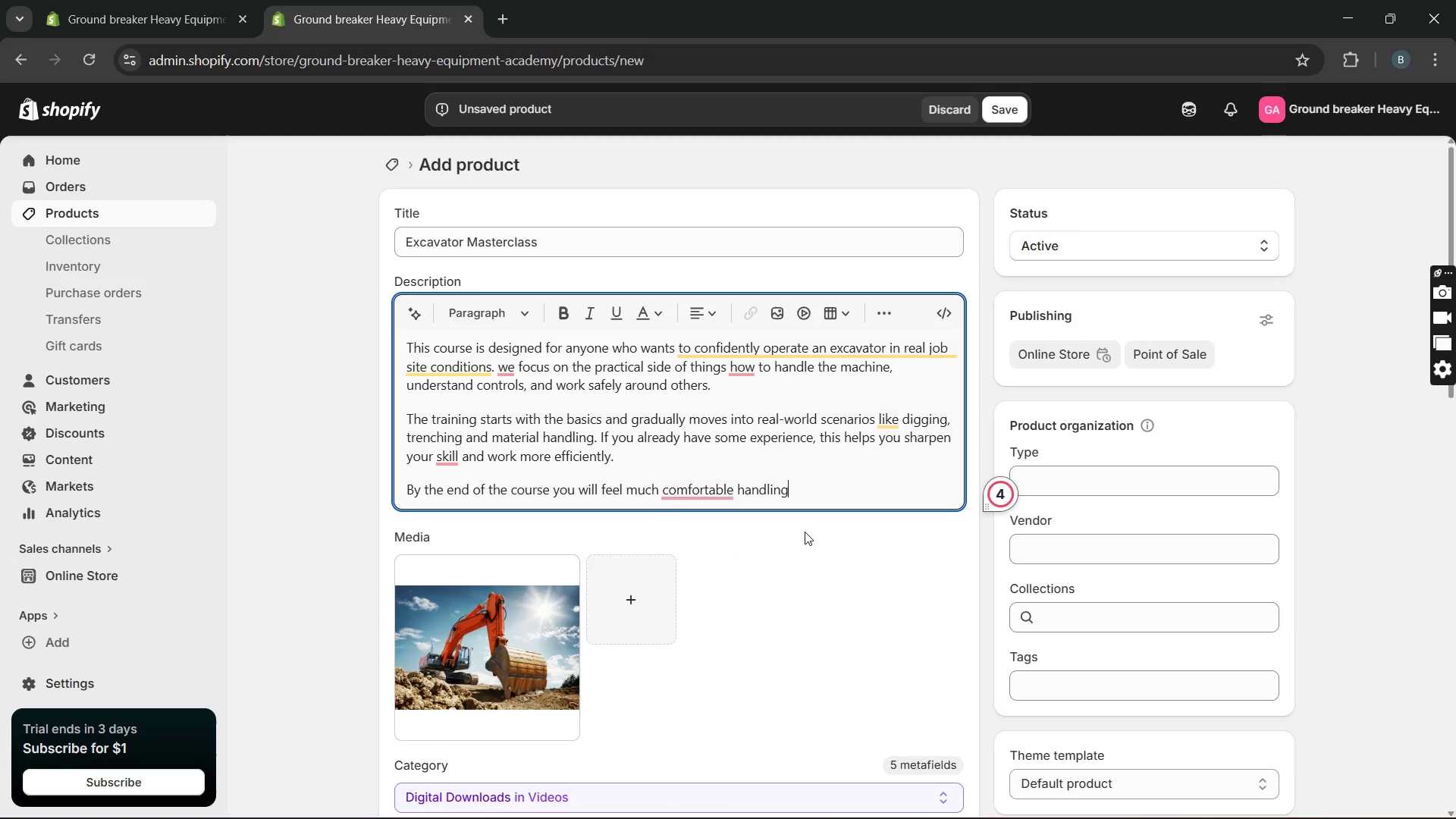 
key(Unknown)
 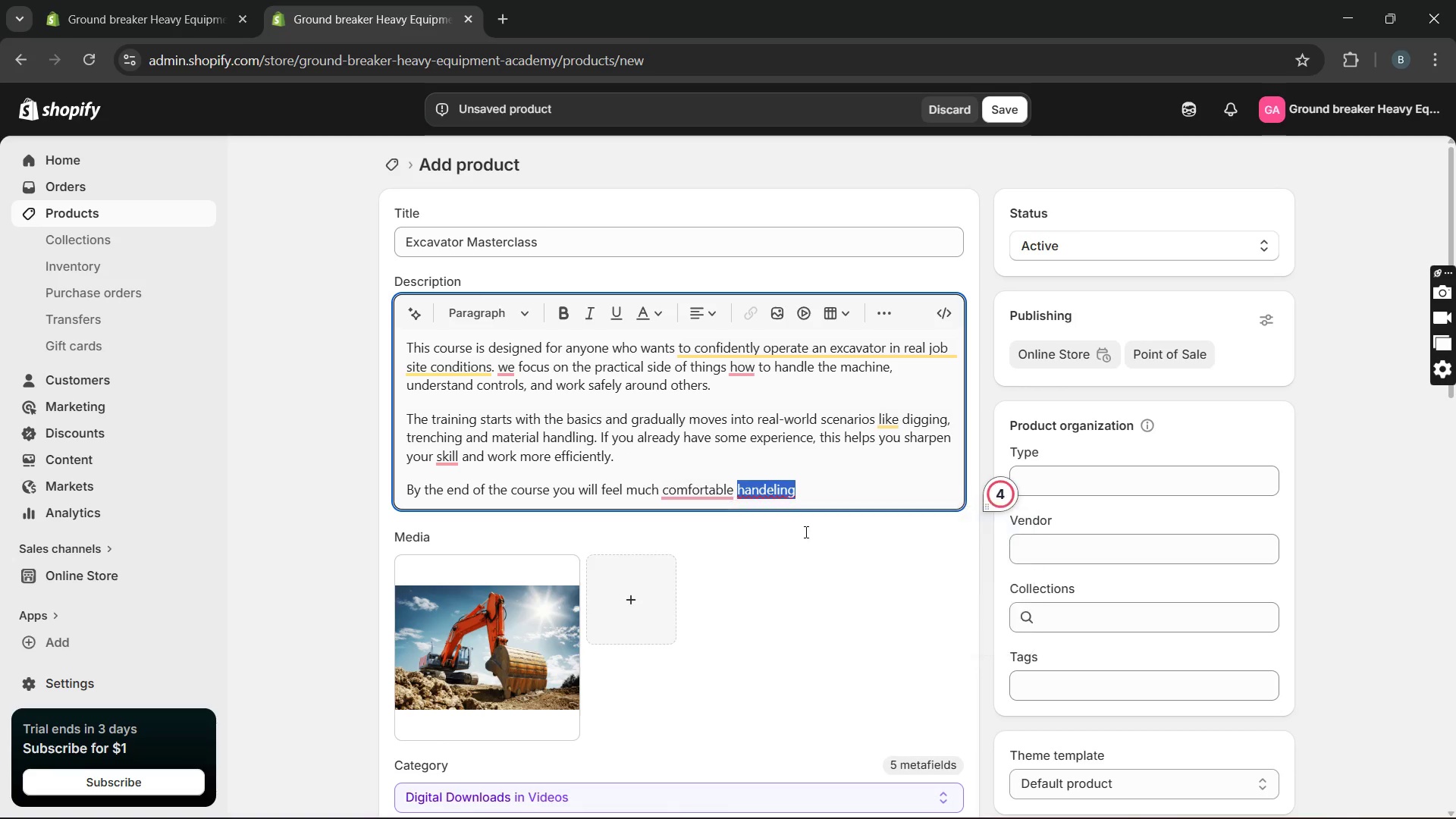 
key(Unknown)
 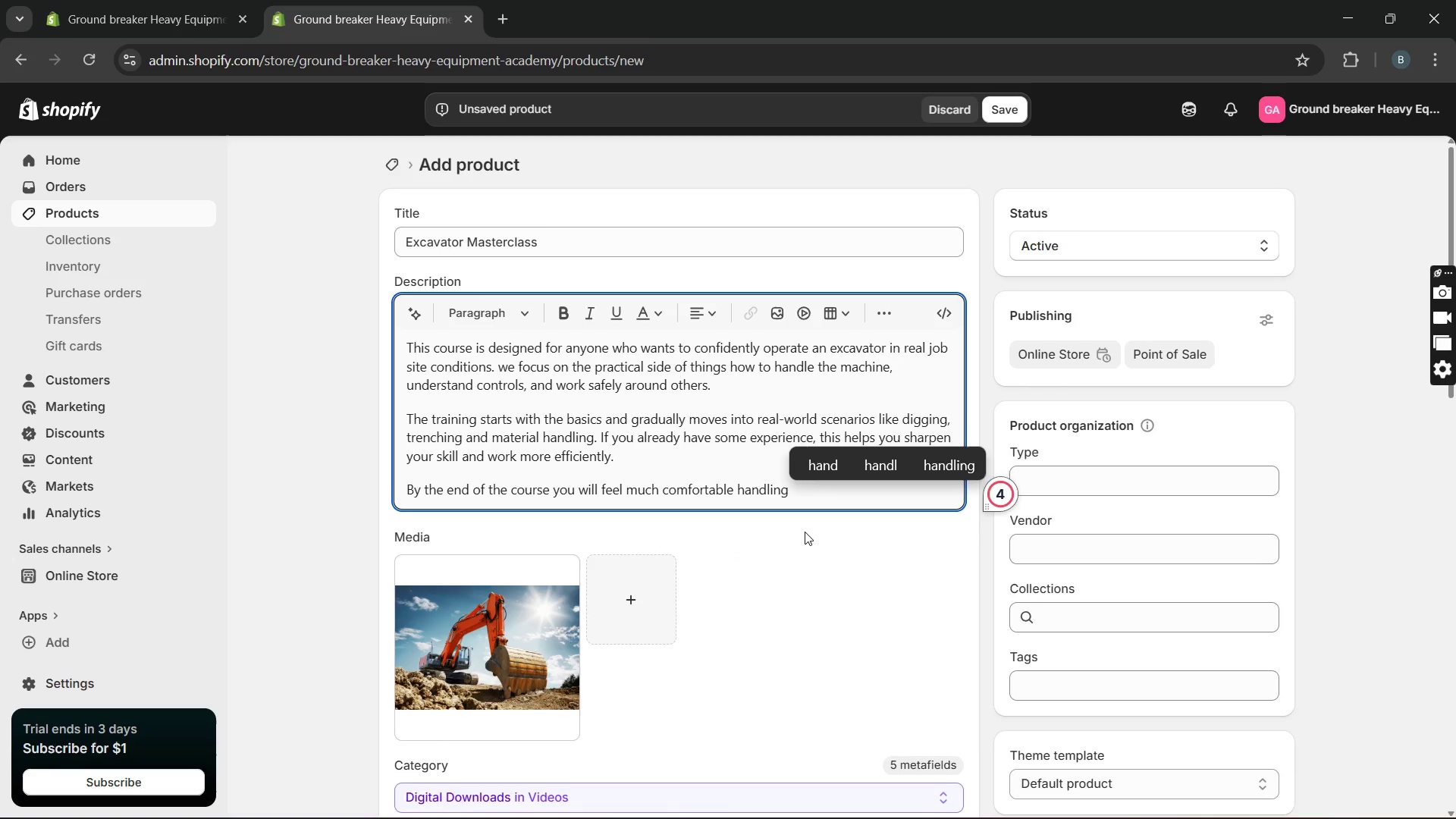 
key(Space)
 